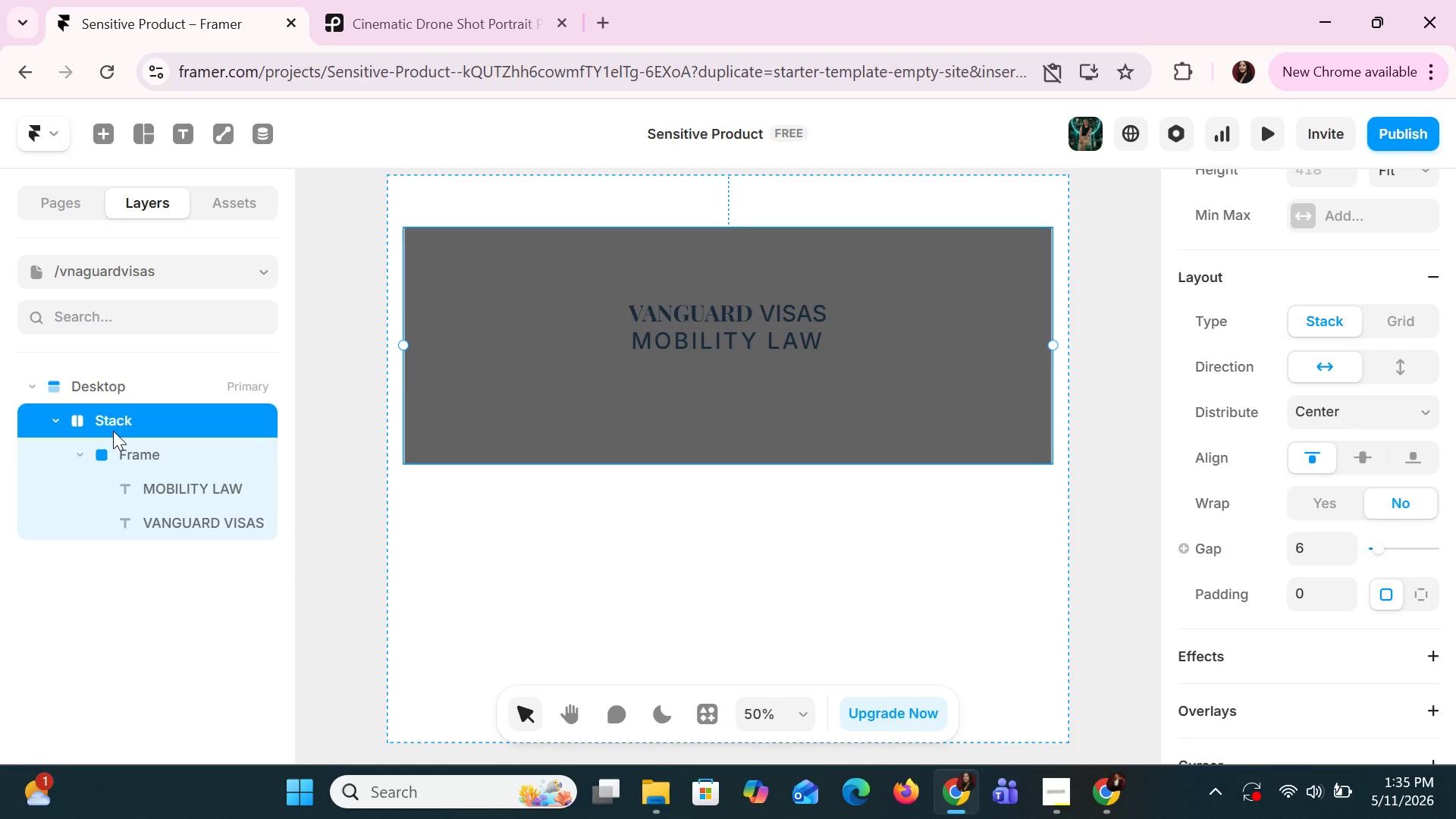 
right_click([113, 431])
 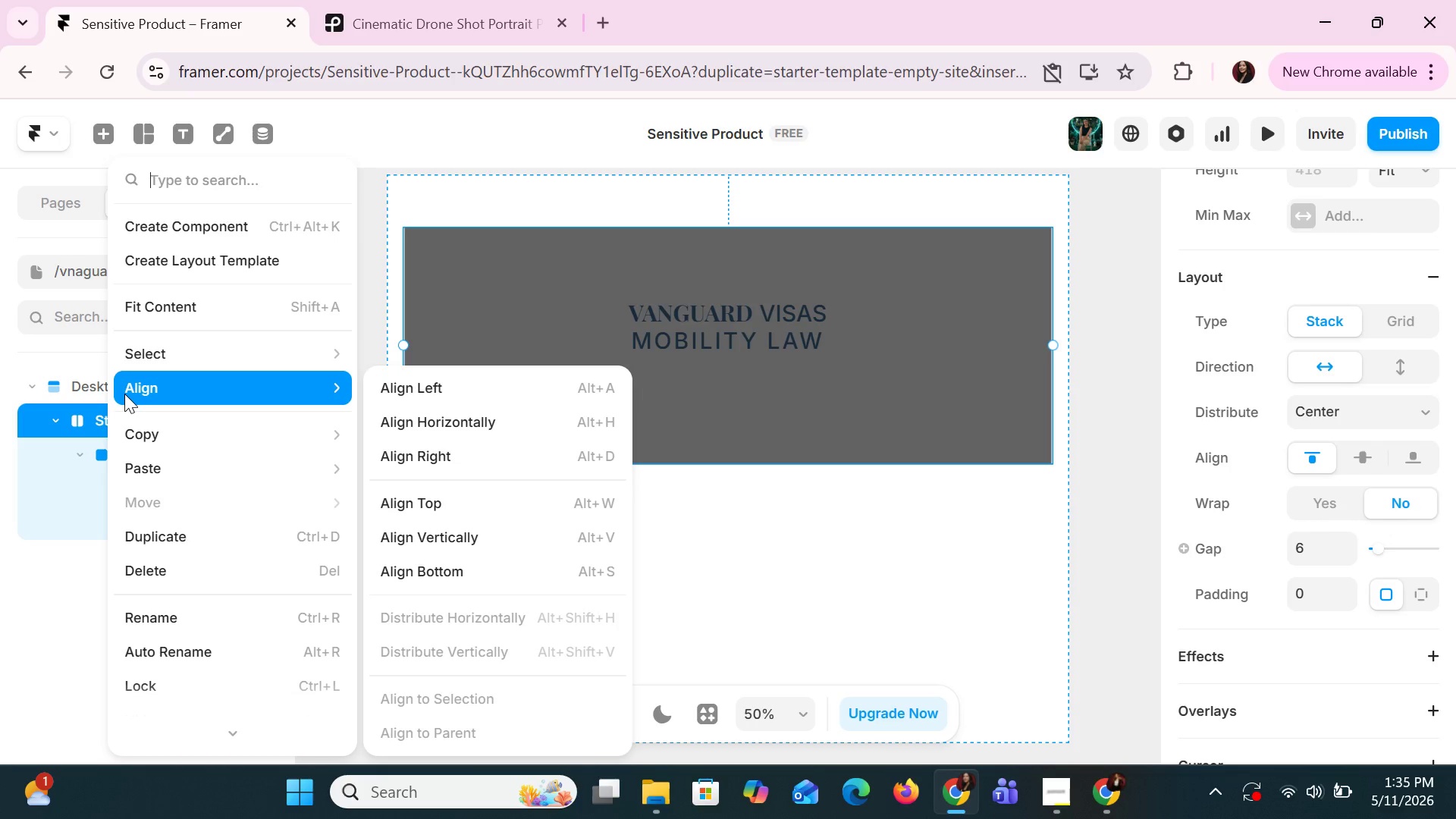 
left_click([229, 229])
 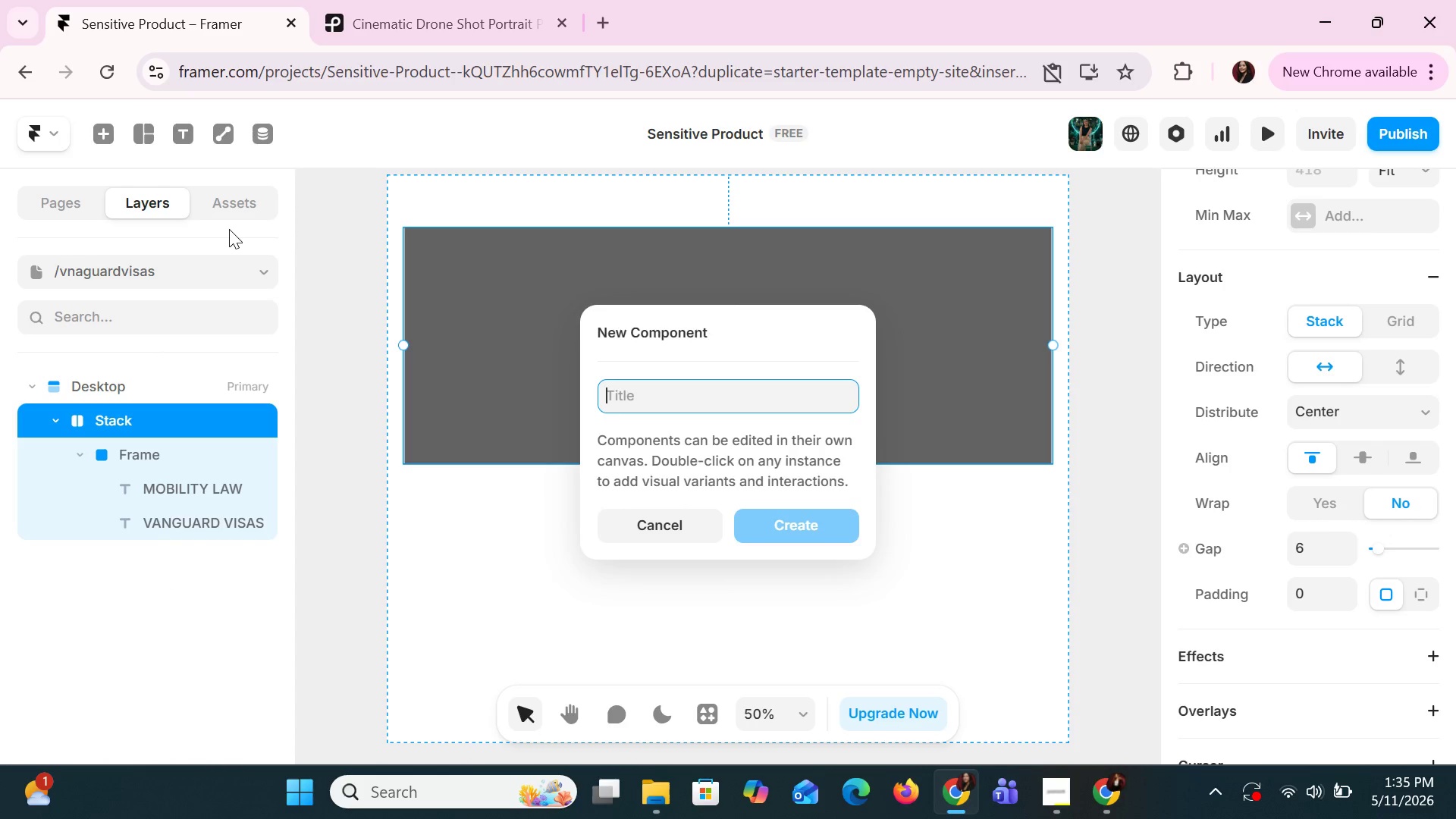 
wait(9.56)
 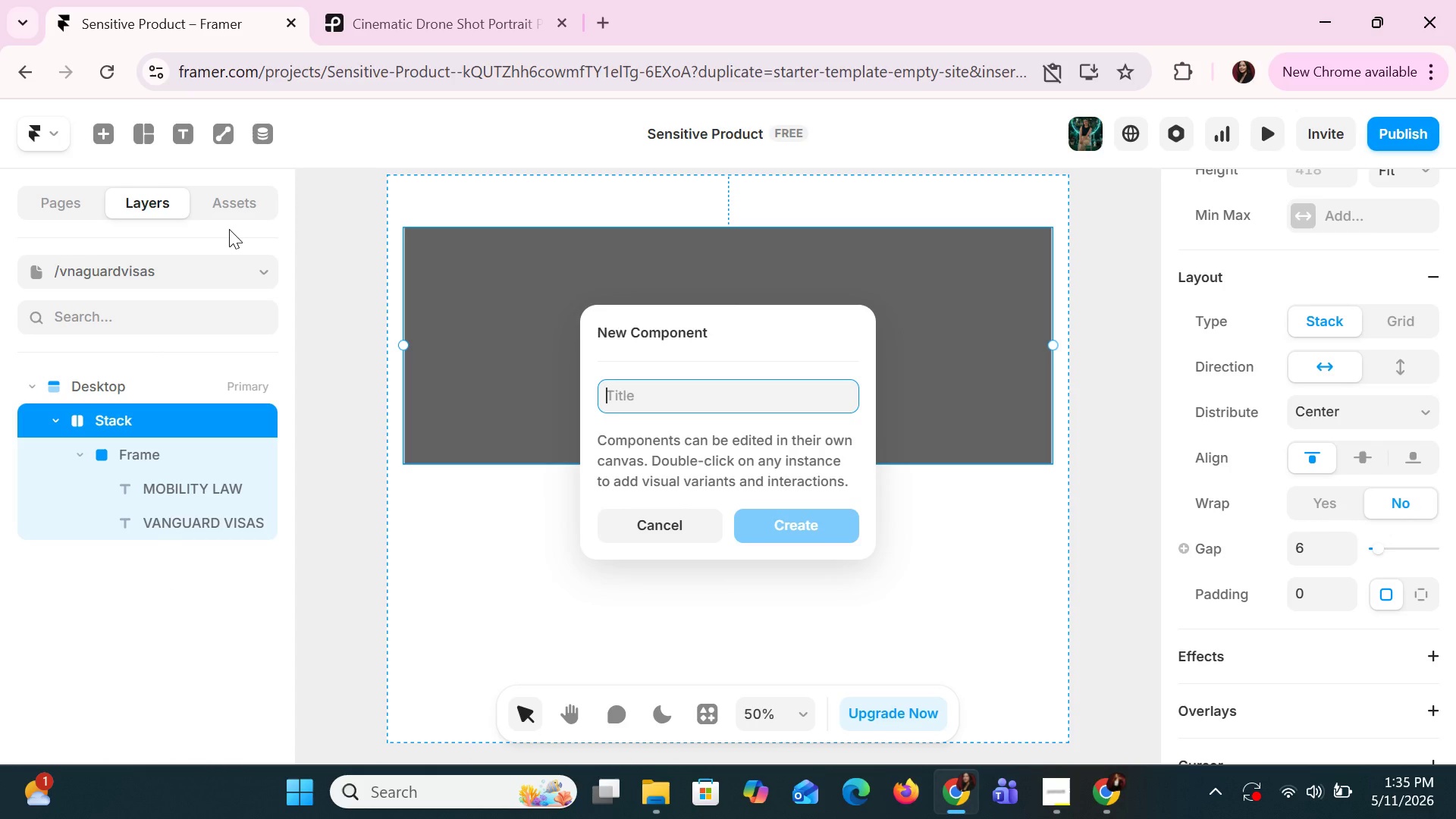 
type(lOGO)
key(Backspace)
key(Backspace)
key(Backspace)
key(Backspace)
type(Logo/Vanvuard)
key(Backspace)
key(Backspace)
key(Backspace)
key(Backspace)
key(Backspace)
type(guard)
 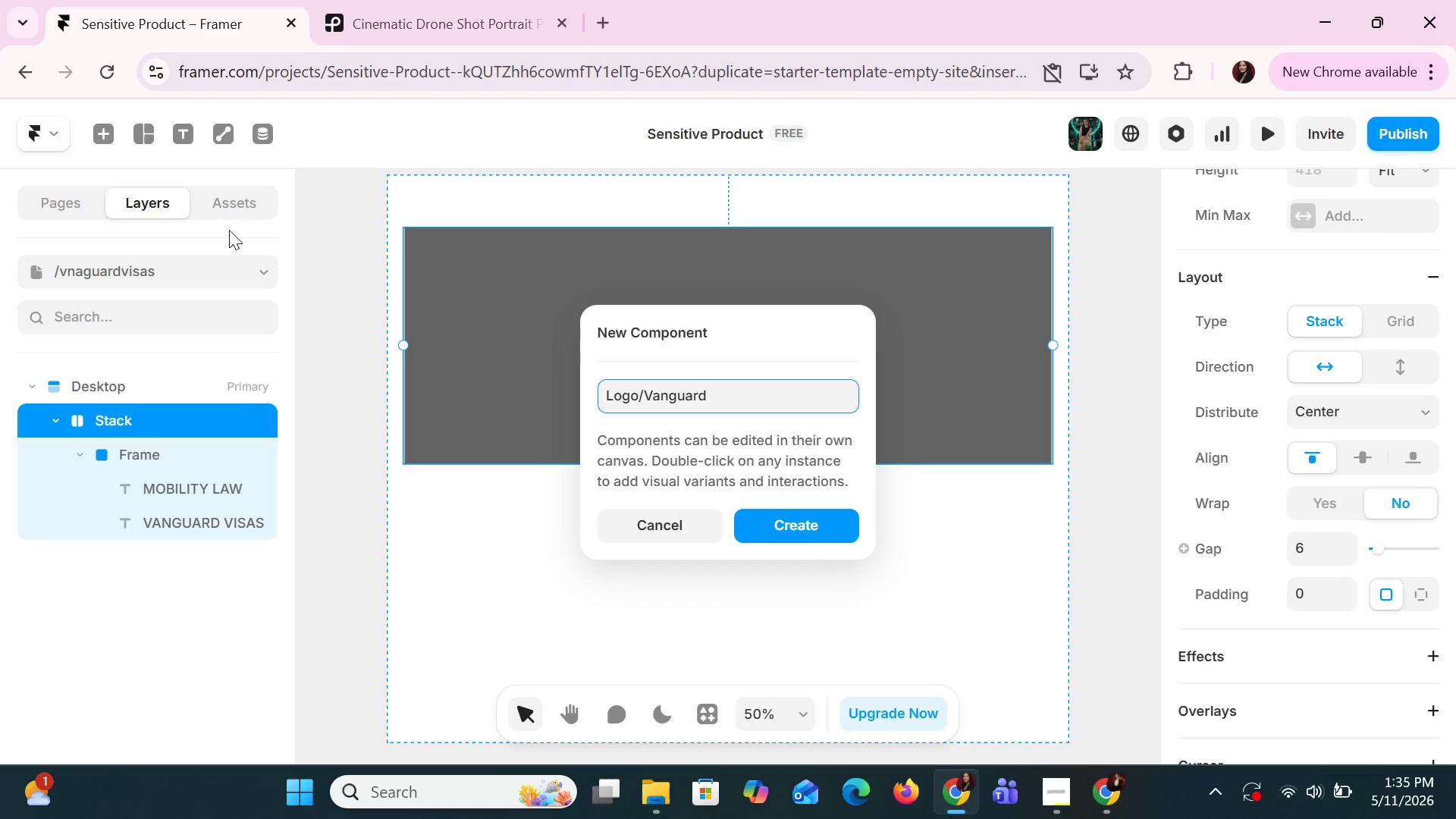 
left_click([827, 513])
 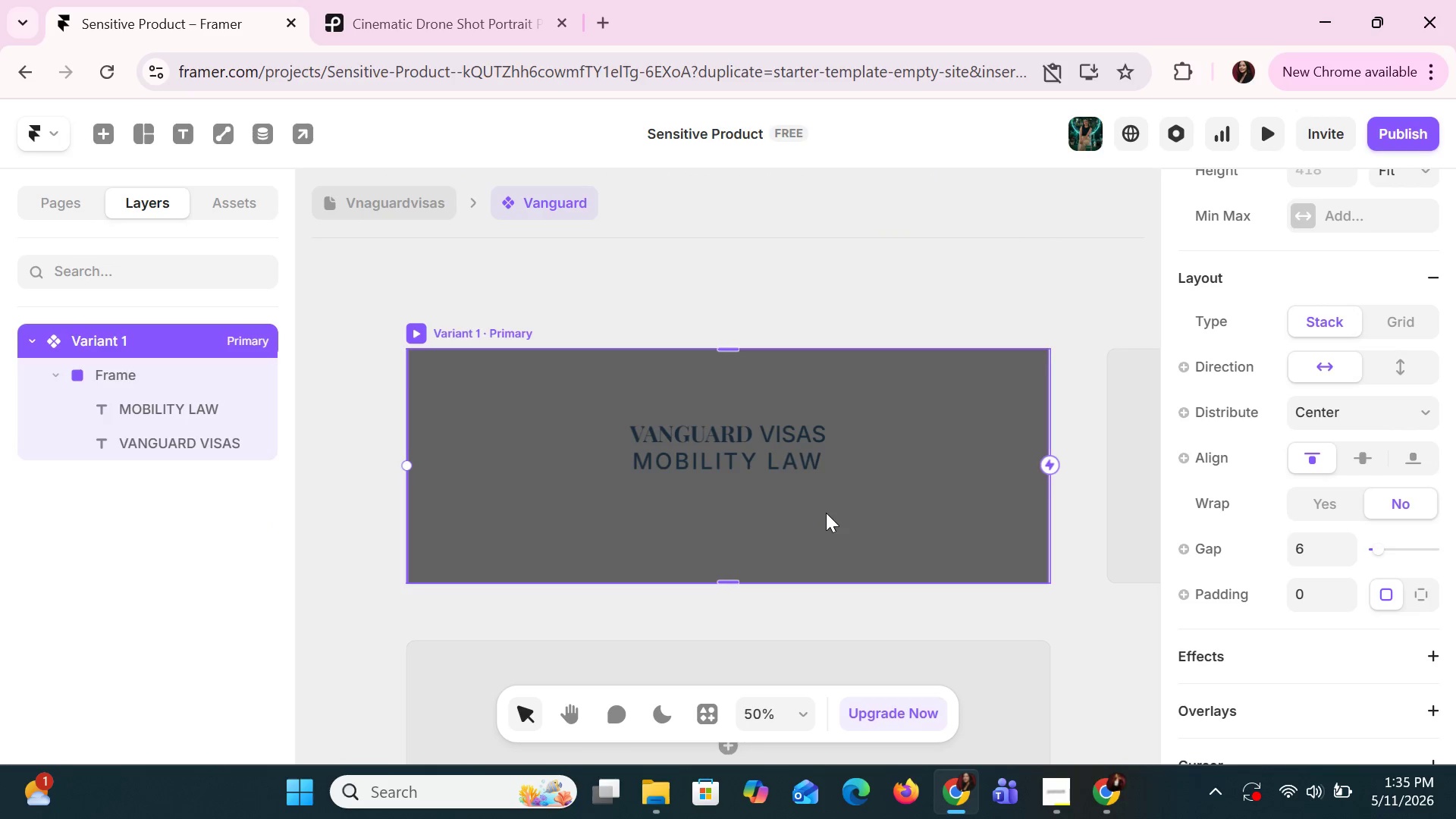 
scroll: coordinate [827, 515], scroll_direction: down, amount: 1.0
 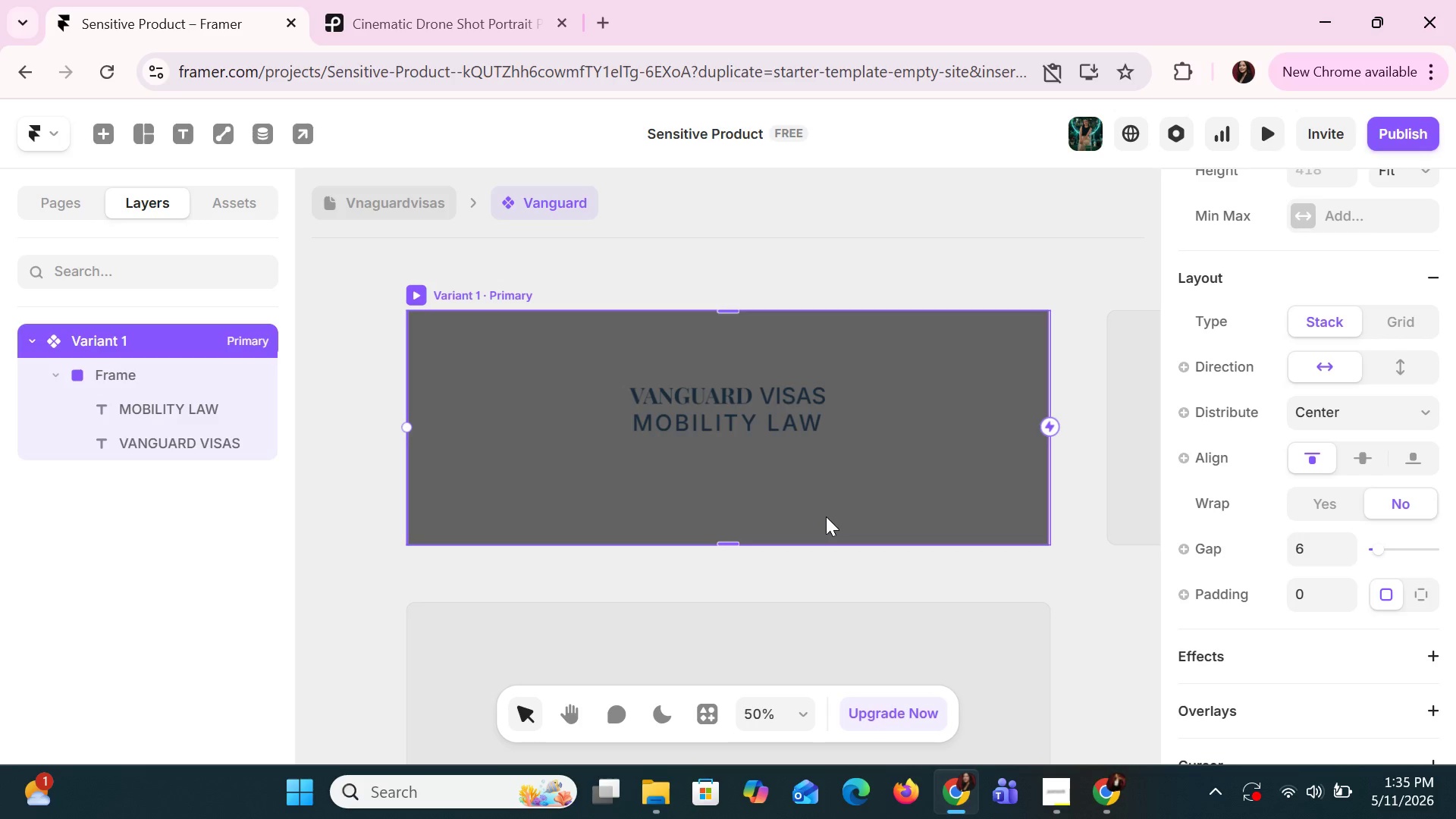 
wait(12.08)
 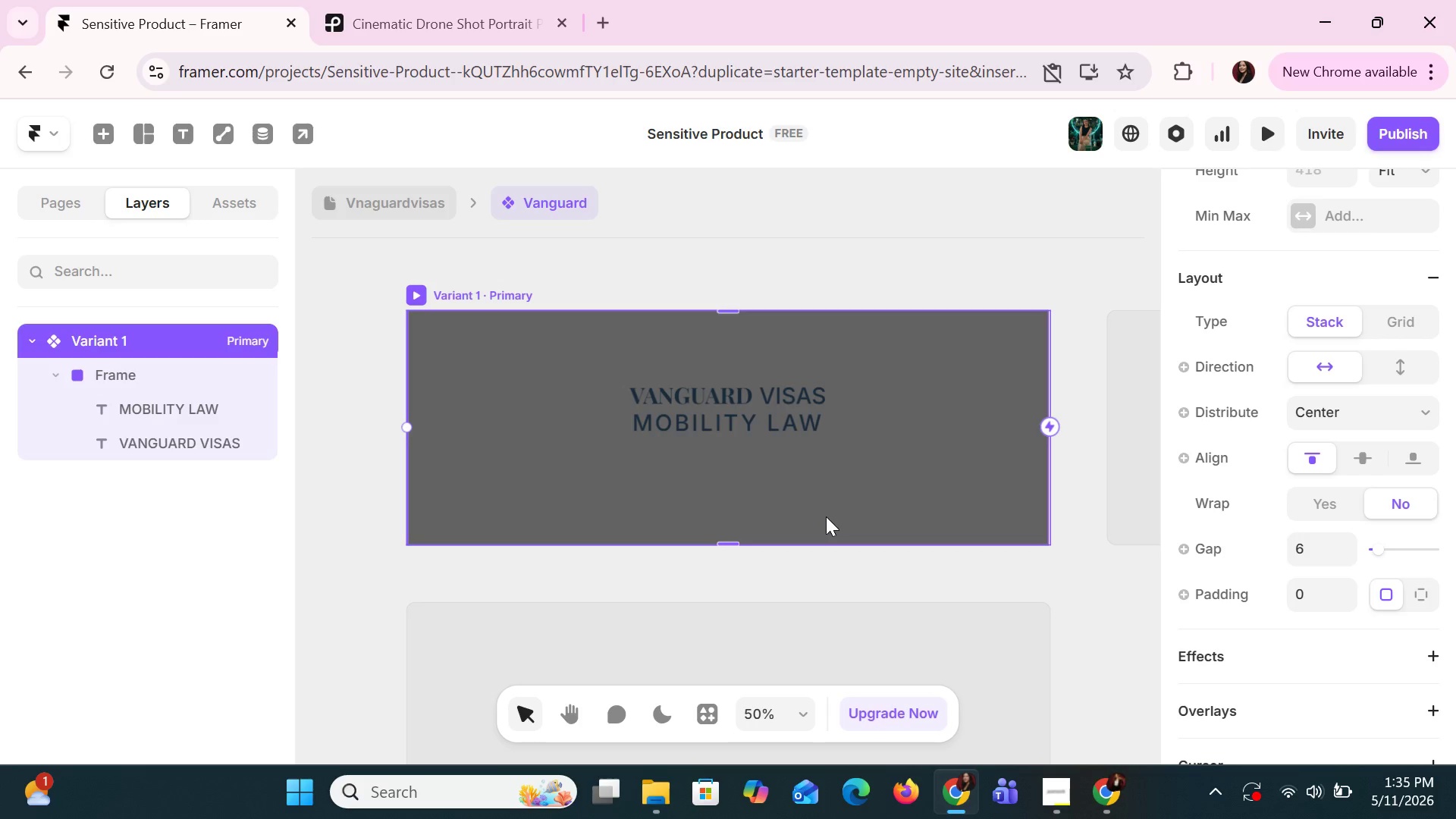 
double_click([498, 299])
 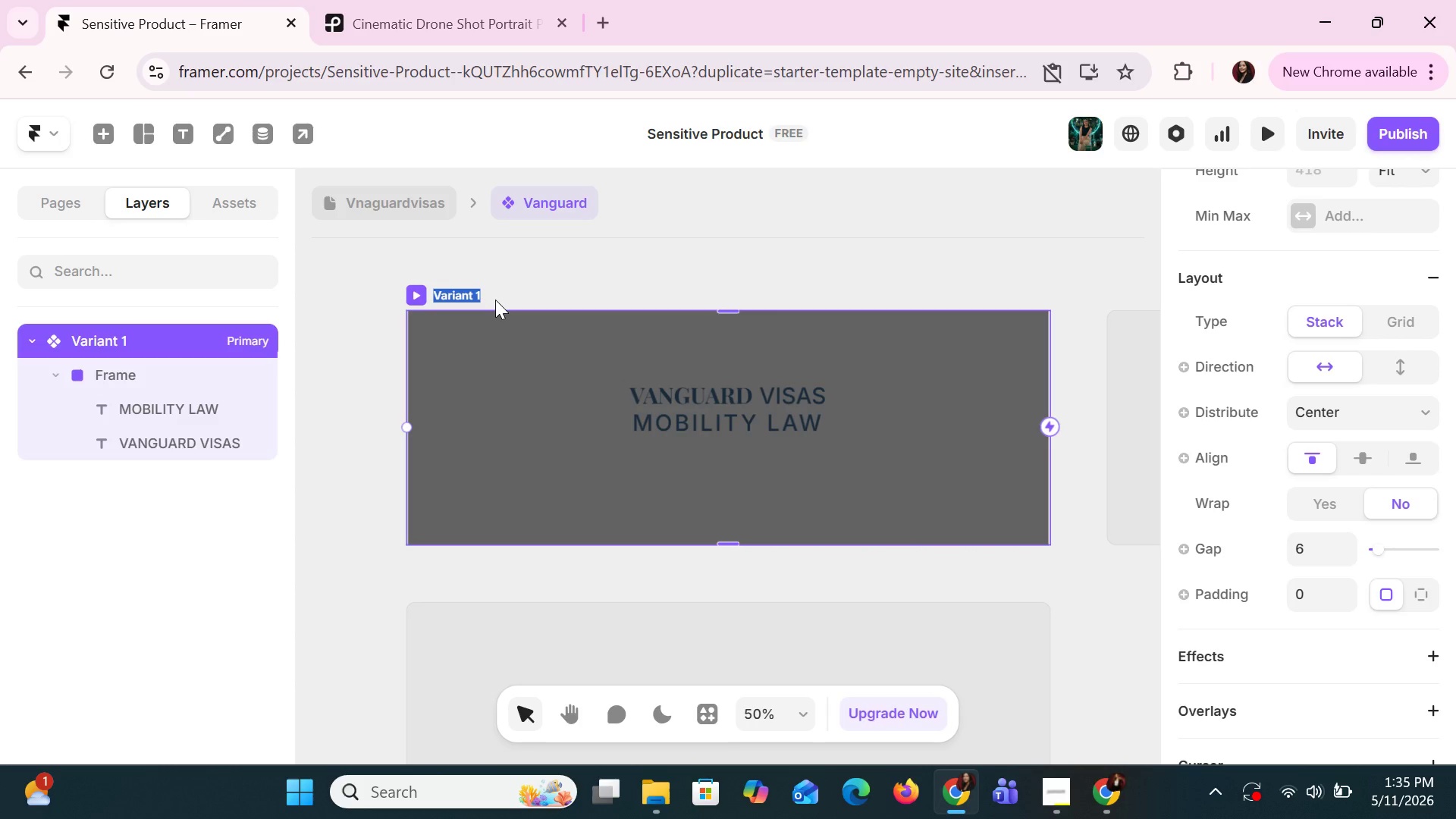 
type(de)
key(Backspace)
key(Backspace)
type(DEFAULT)
 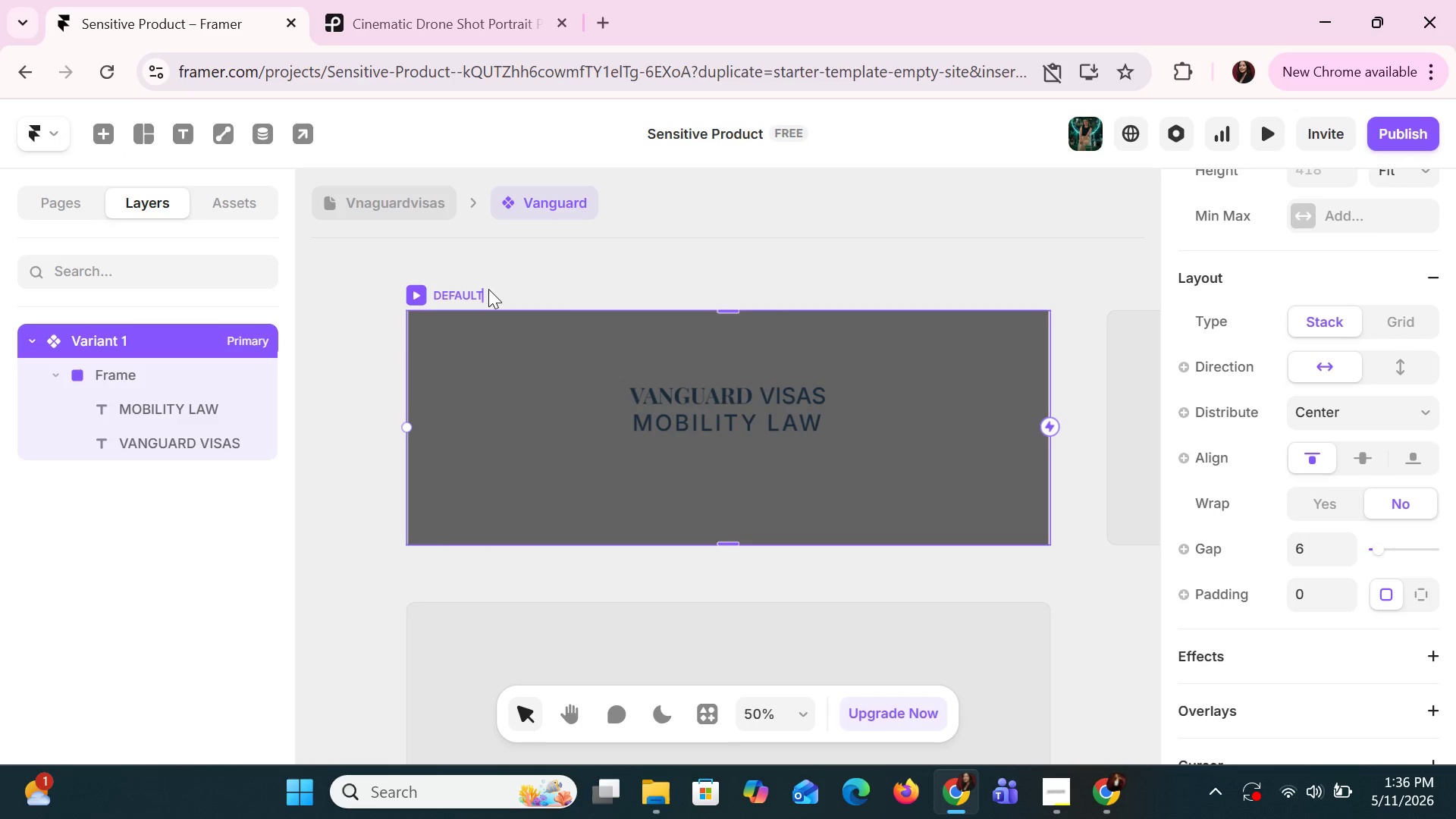 
scroll: coordinate [488, 289], scroll_direction: down, amount: 2.0
 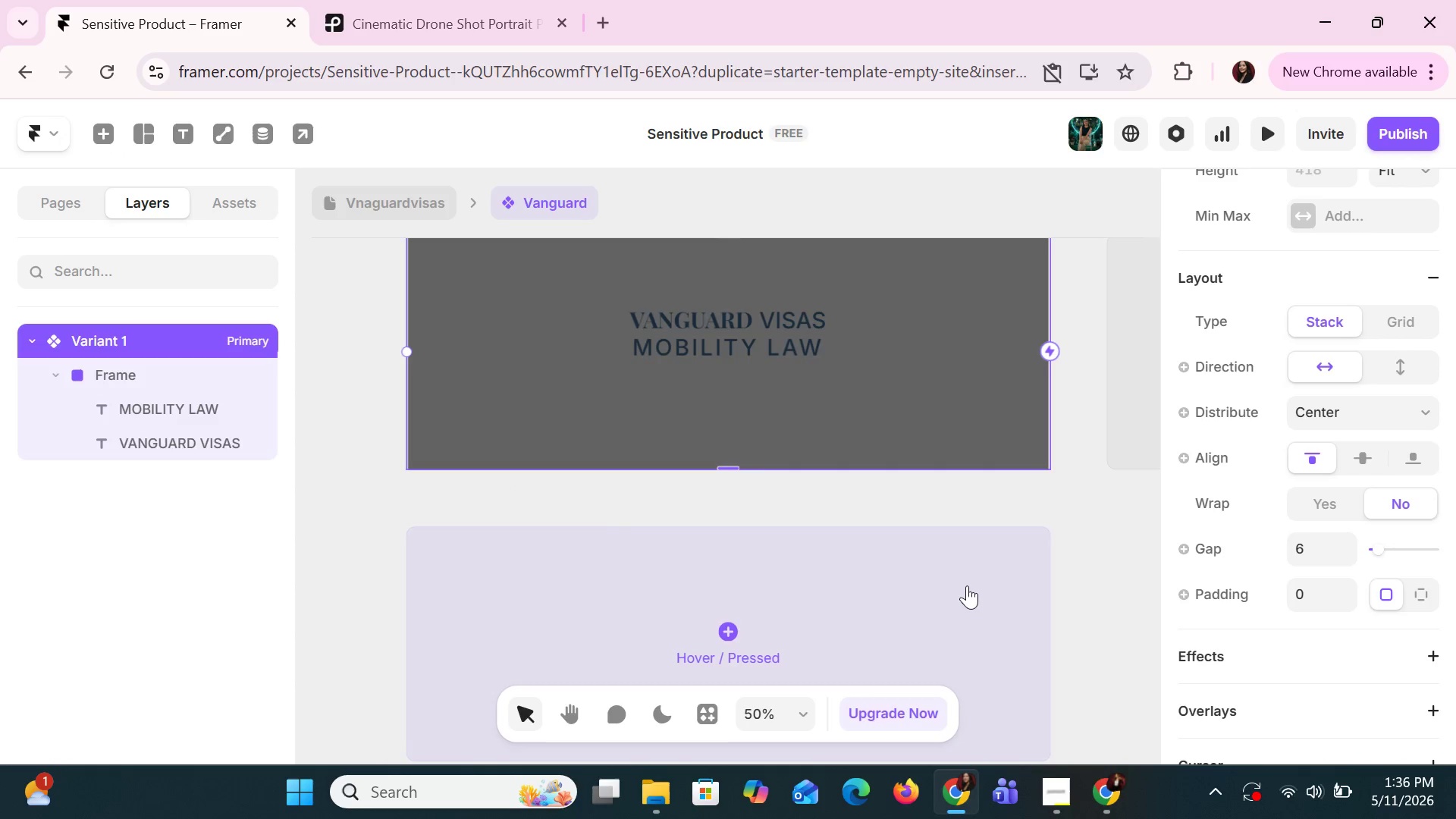 
hold_key(key=ControlLeft, duration=0.97)
scroll: coordinate [966, 584], scroll_direction: down, amount: 2.0
 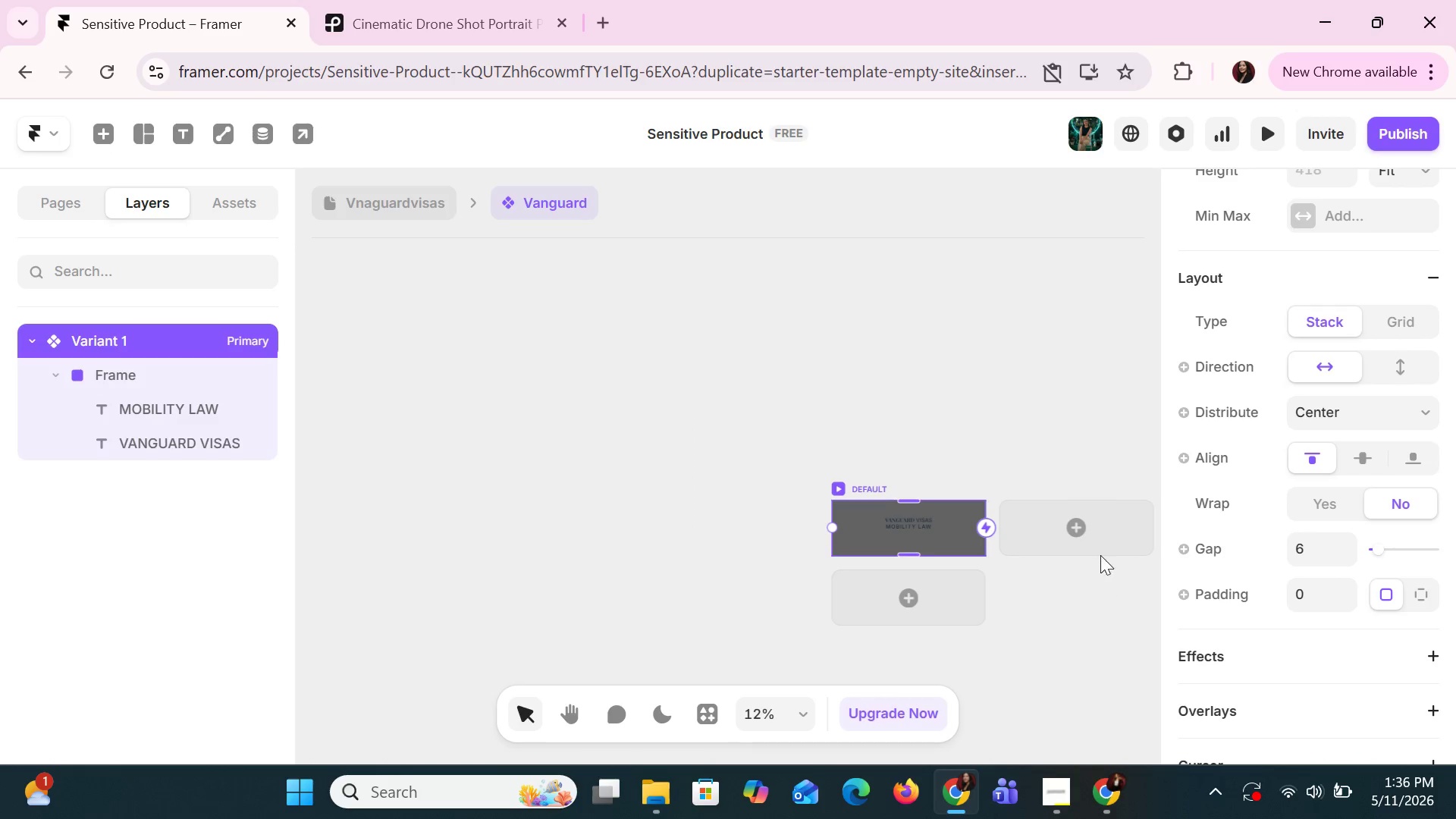 
left_click([1085, 535])
 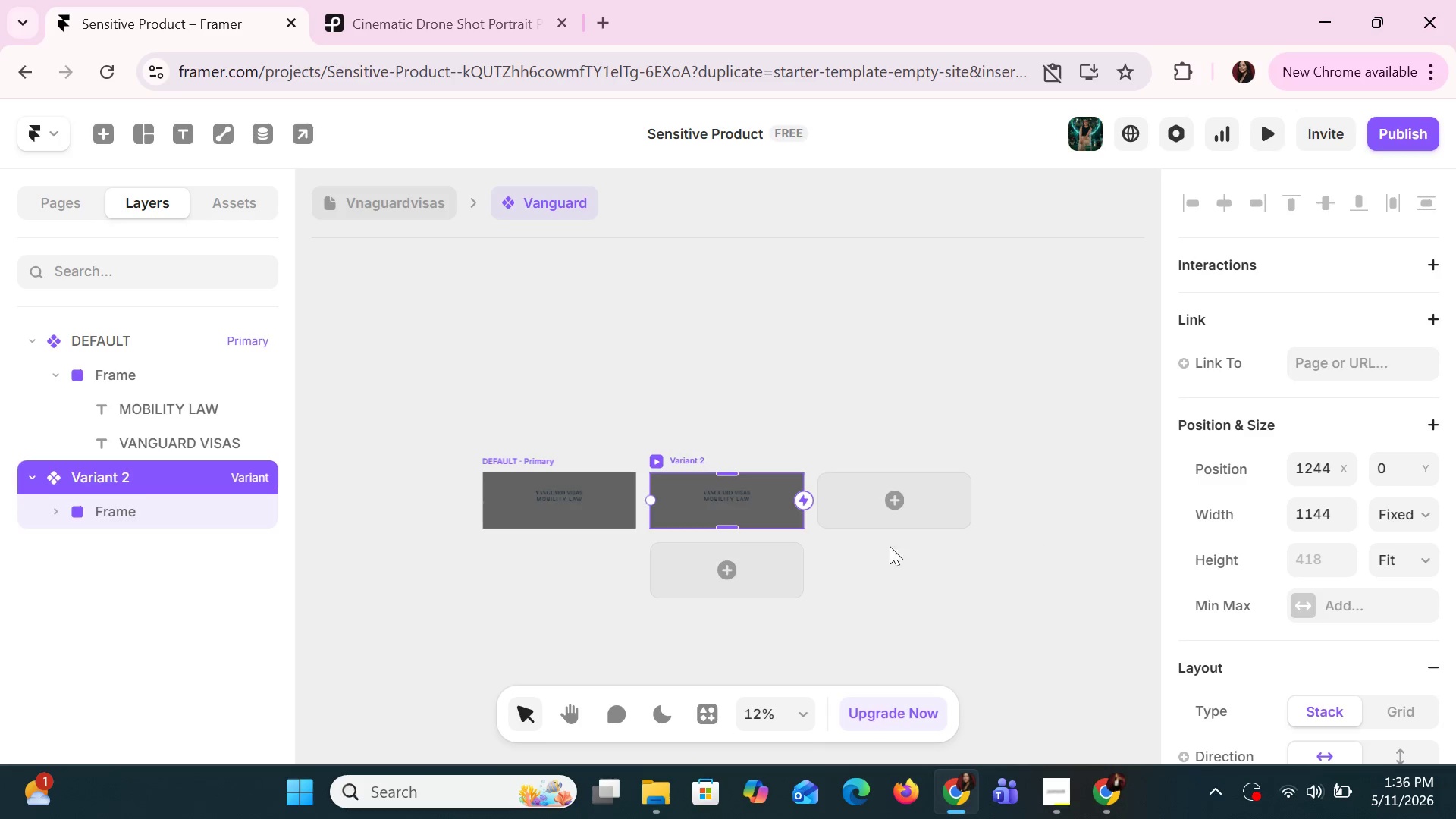 
hold_key(key=ControlLeft, duration=1.5)
scroll: coordinate [708, 545], scroll_direction: up, amount: 6.0
 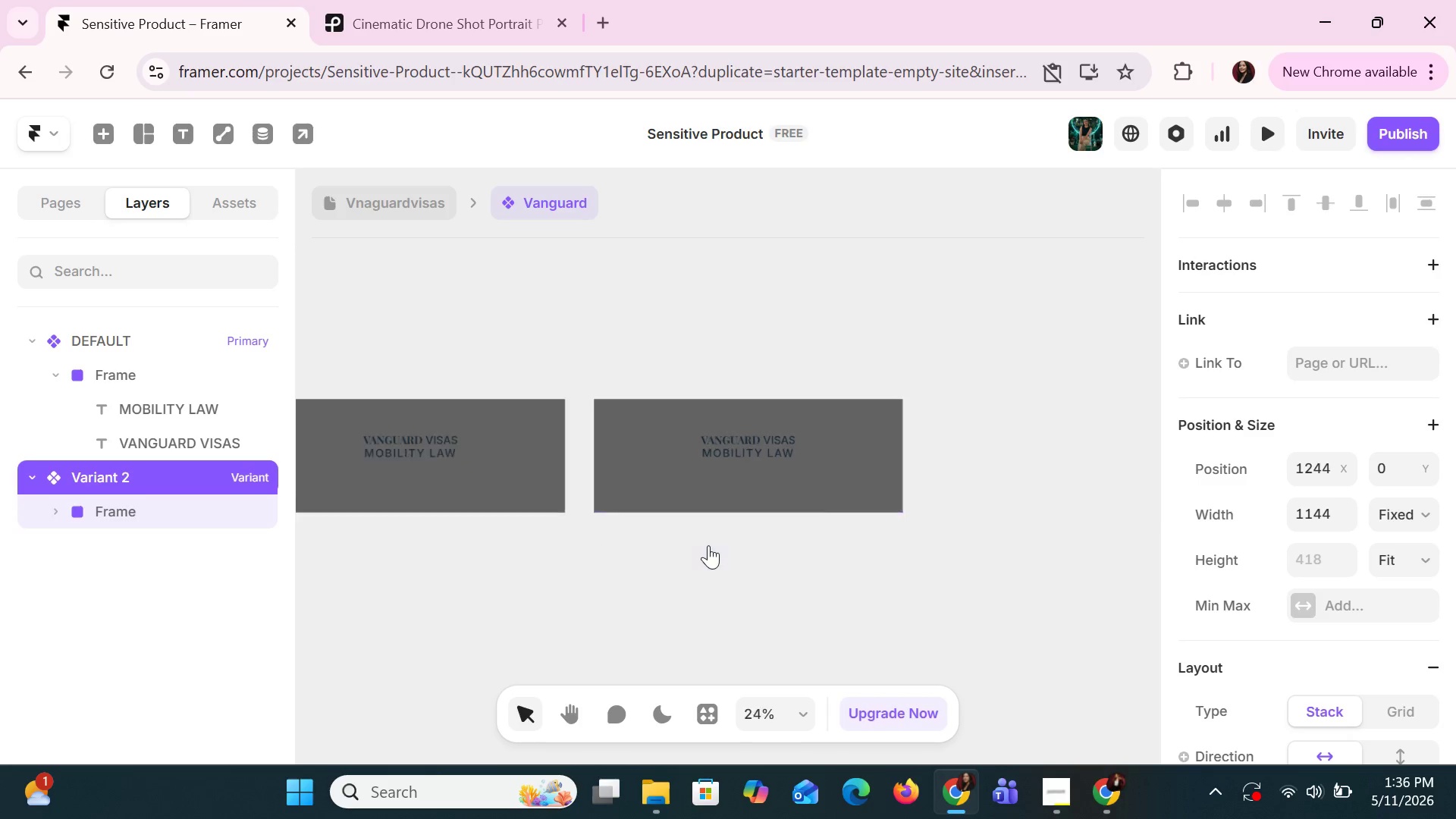 
key(Control+ControlLeft)
 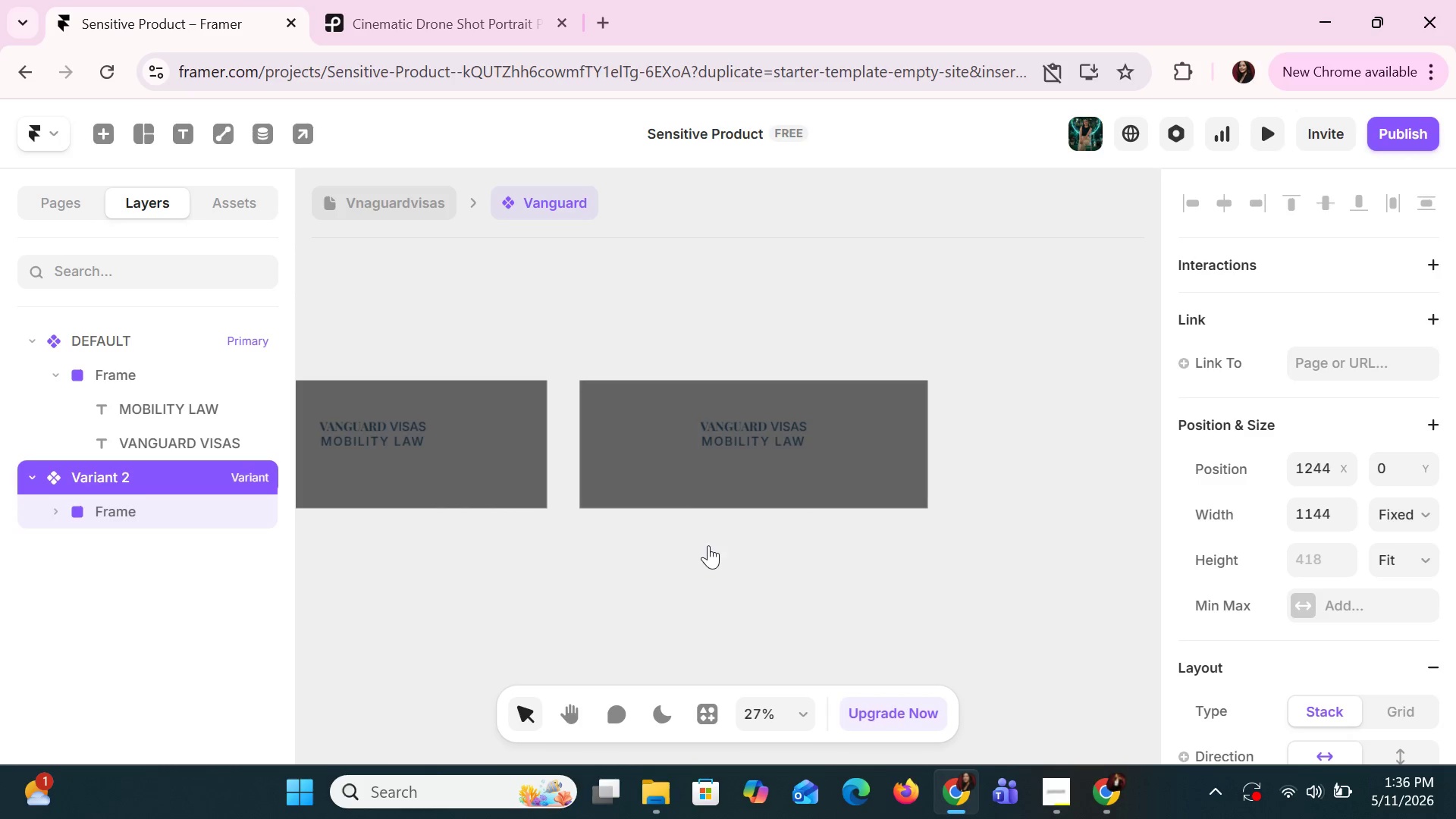 
key(Control+ControlLeft)
 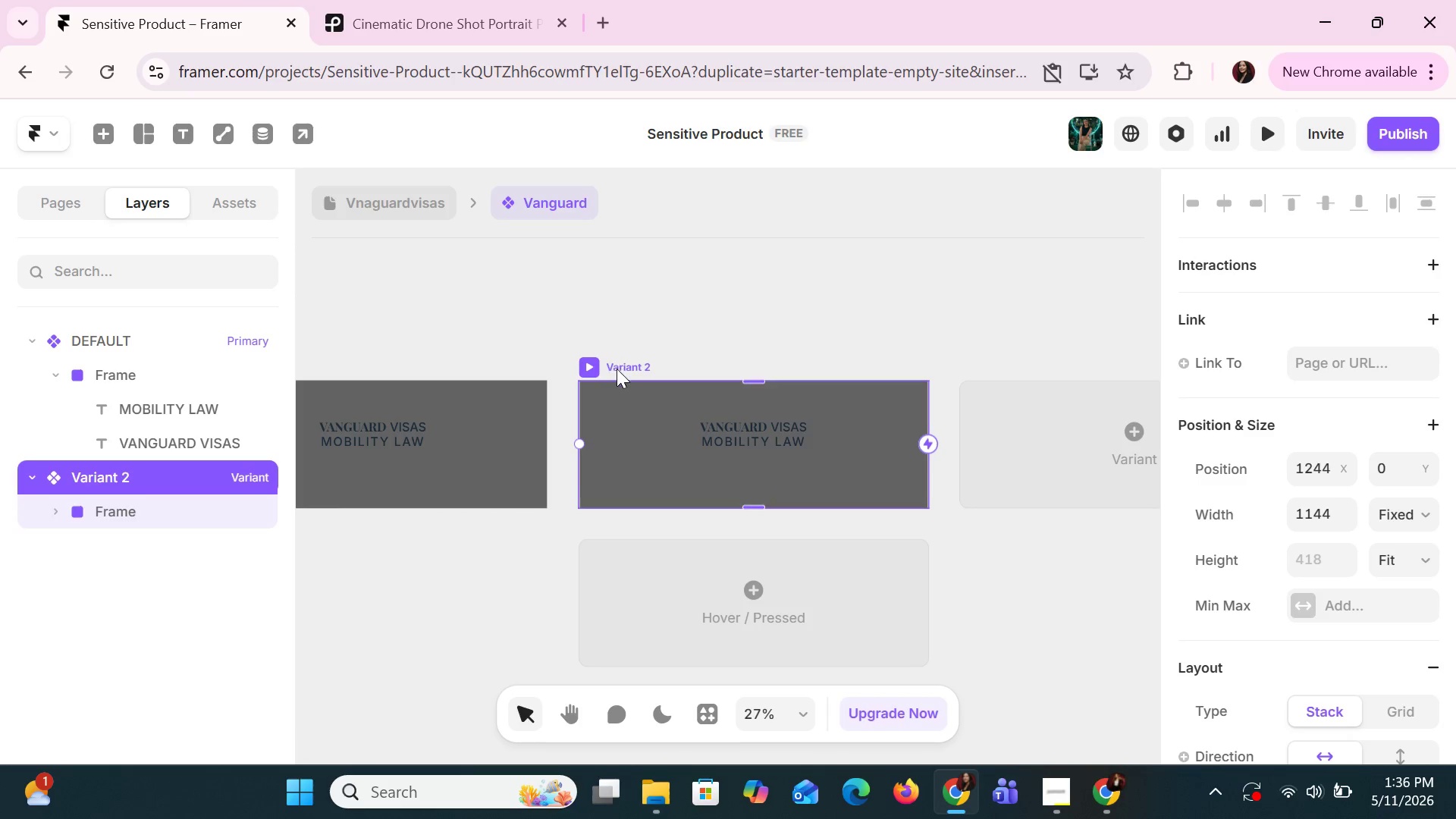 
double_click([618, 370])
 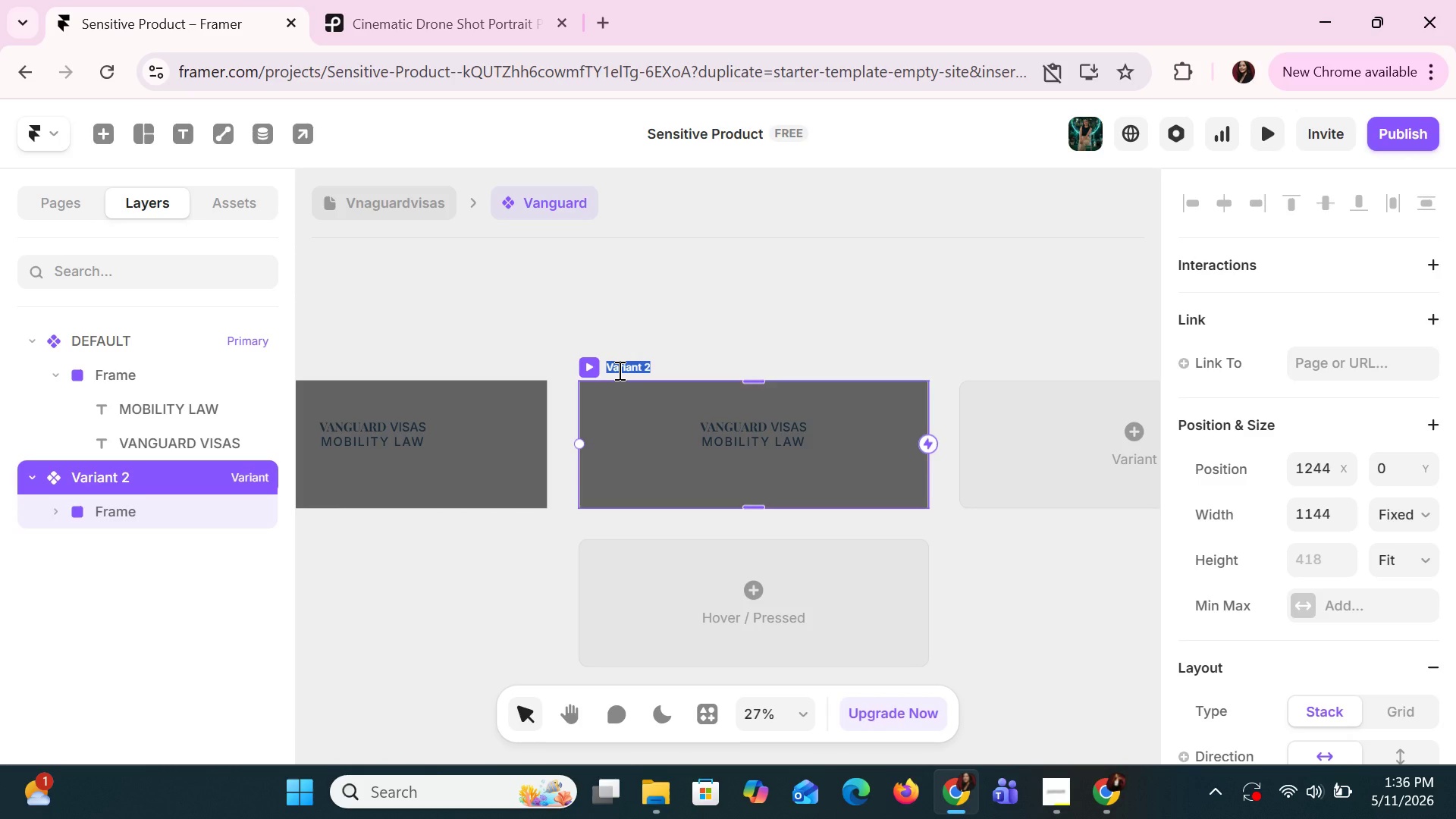 
type(INVERTED)
 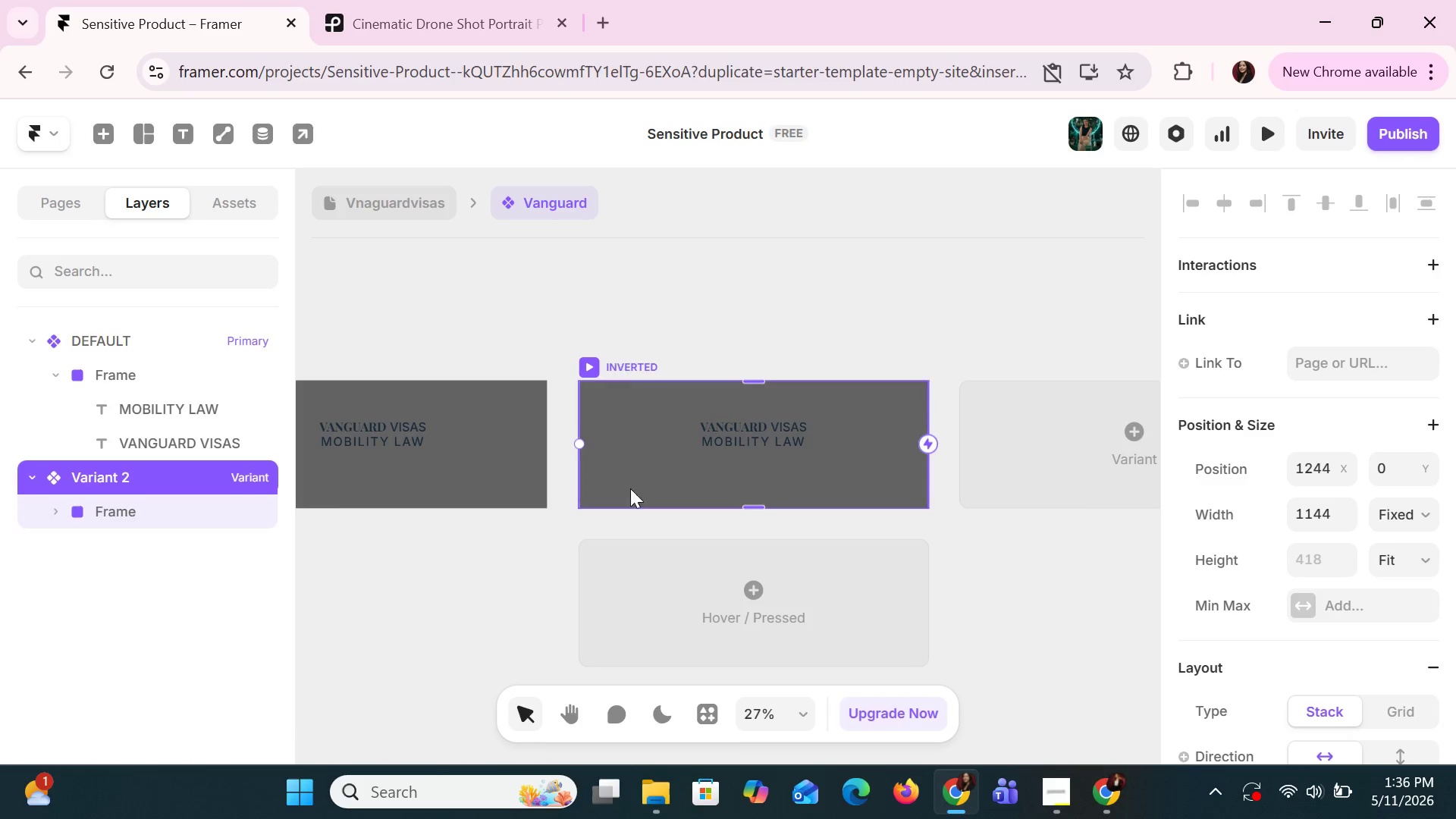 
left_click([491, 541])
 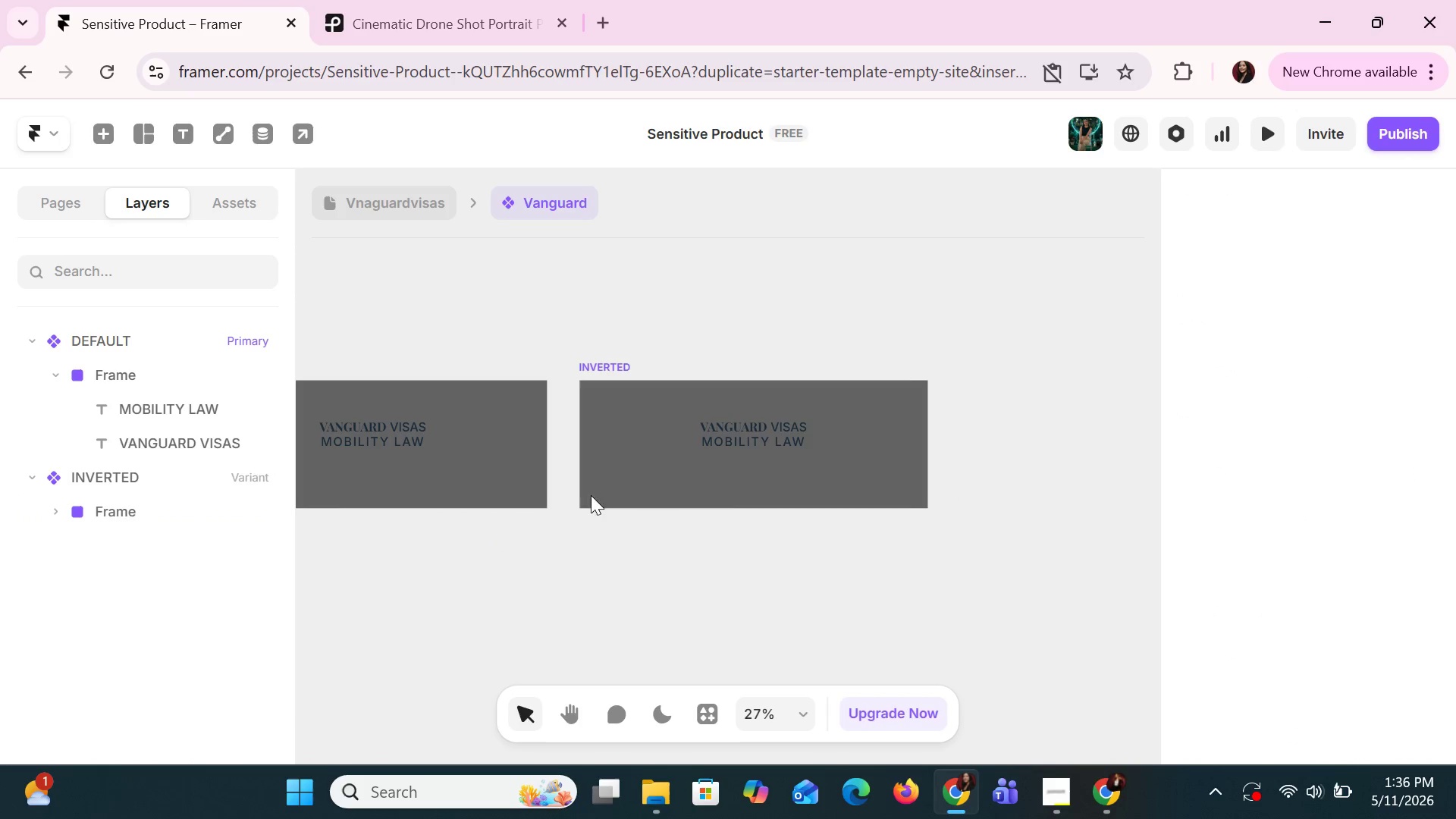 
left_click([679, 457])
 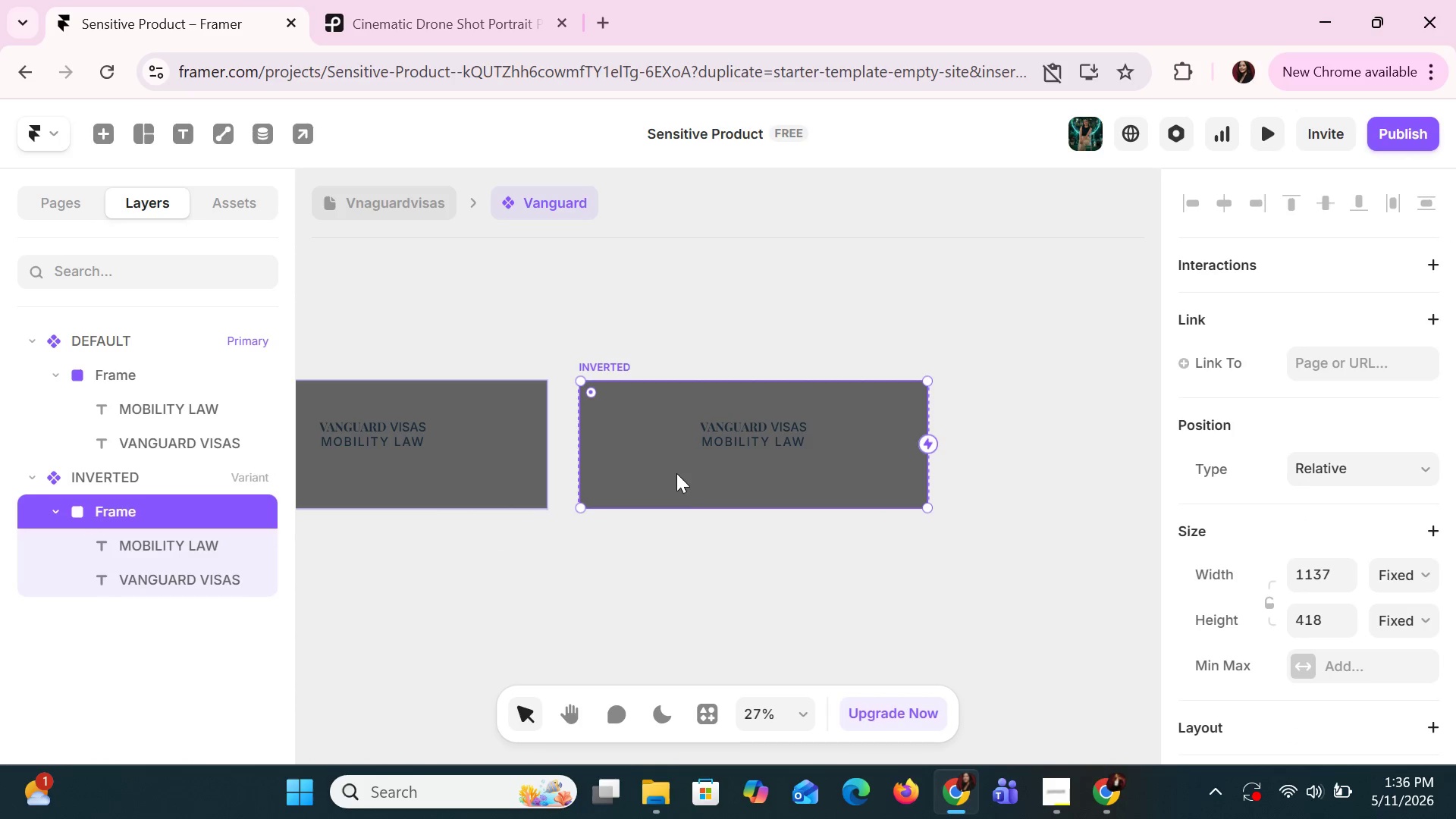 
hold_key(key=ControlLeft, duration=0.91)
scroll: coordinate [684, 519], scroll_direction: down, amount: 4.0
 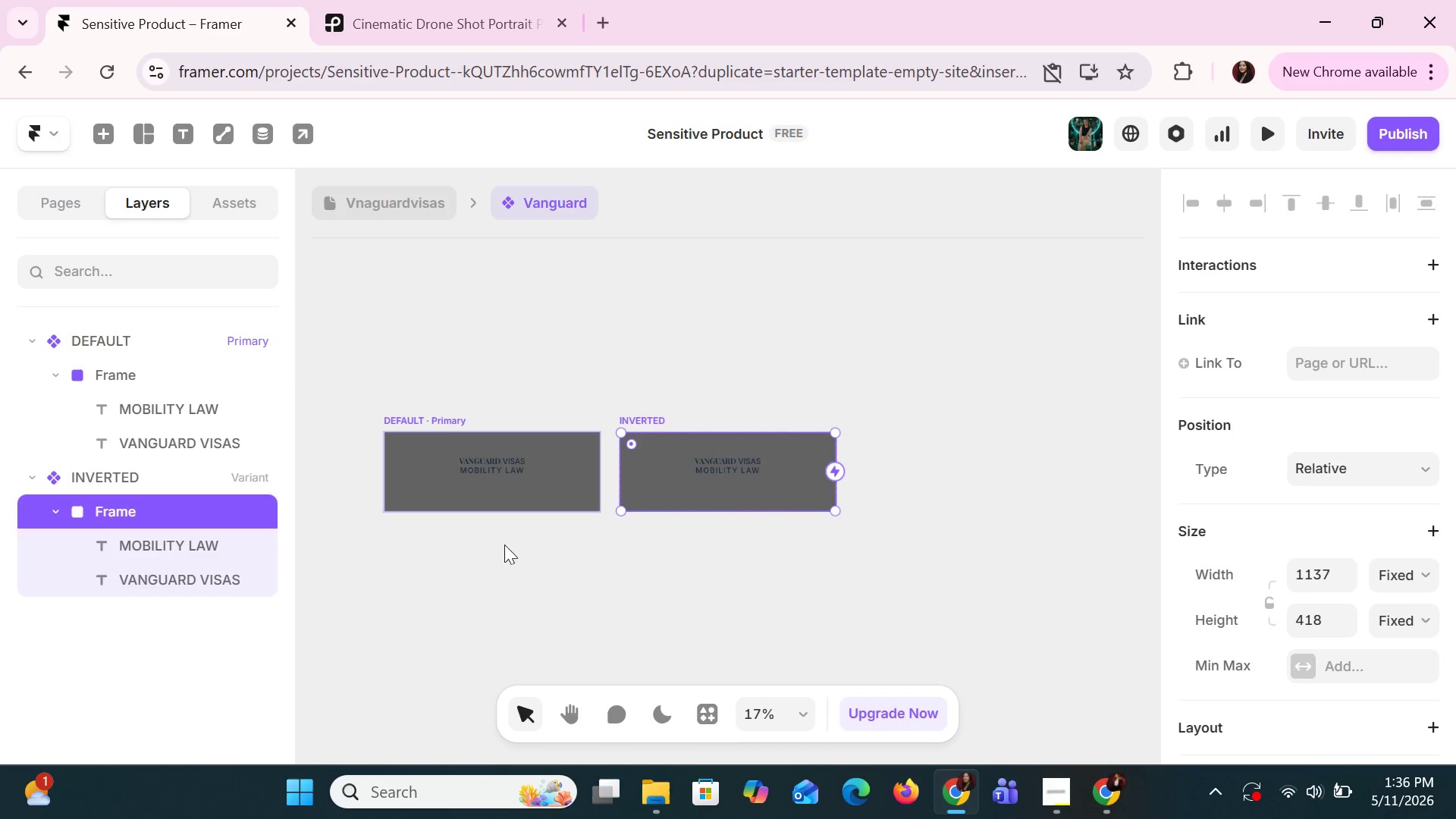 
hold_key(key=ShiftLeft, duration=0.61)
 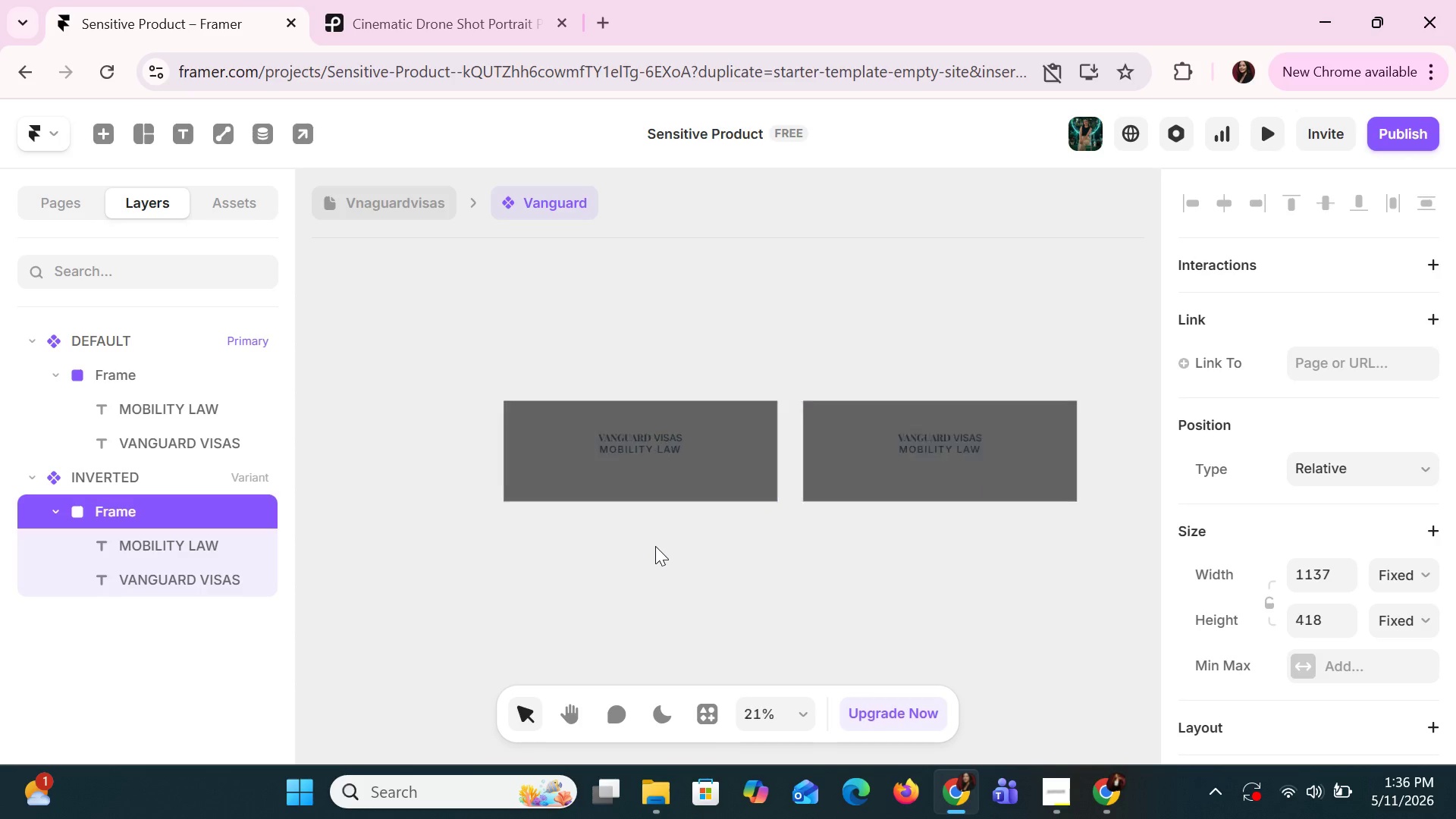 
hold_key(key=ControlLeft, duration=0.86)
 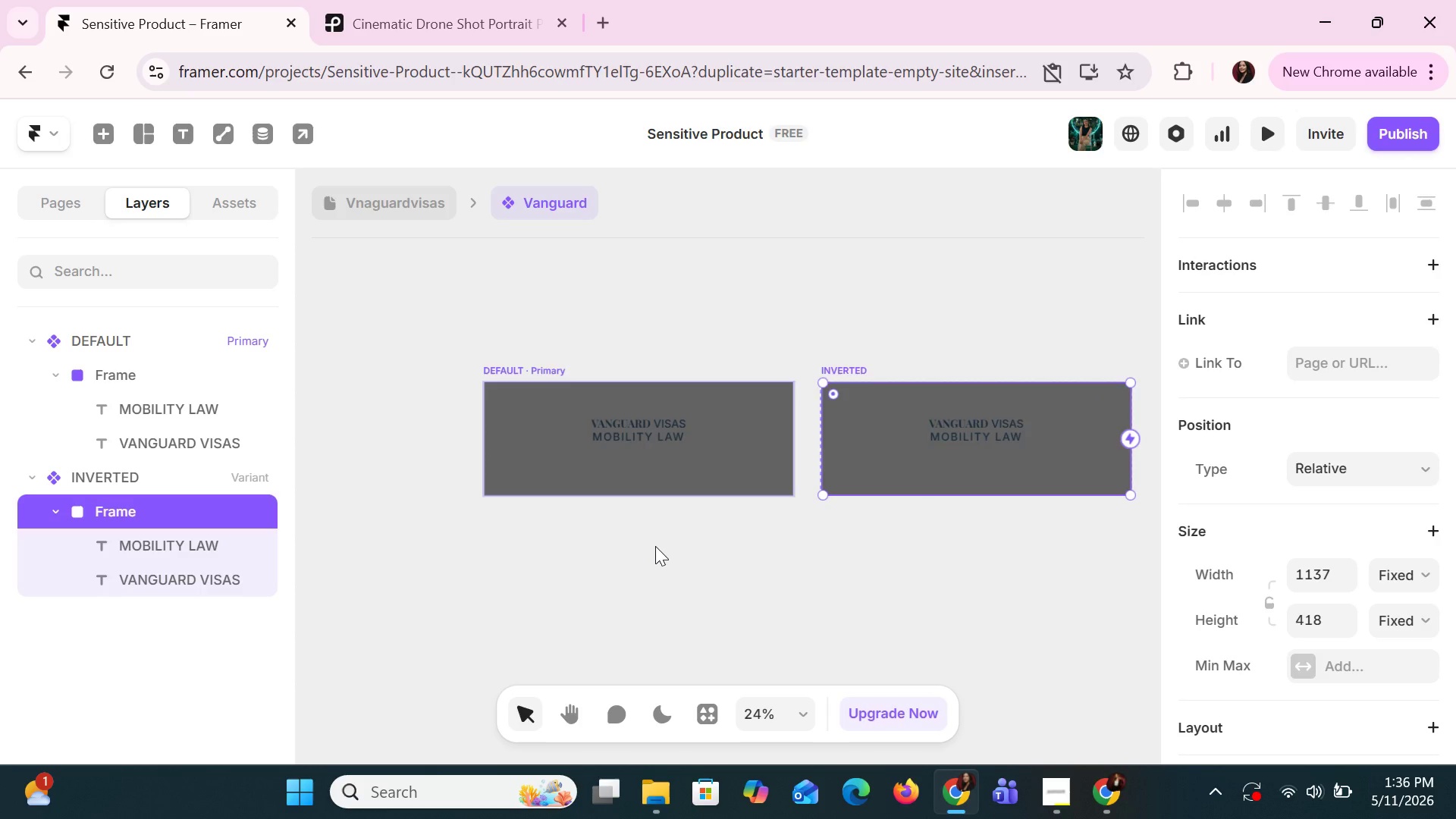 
scroll: coordinate [655, 546], scroll_direction: up, amount: 7.0
 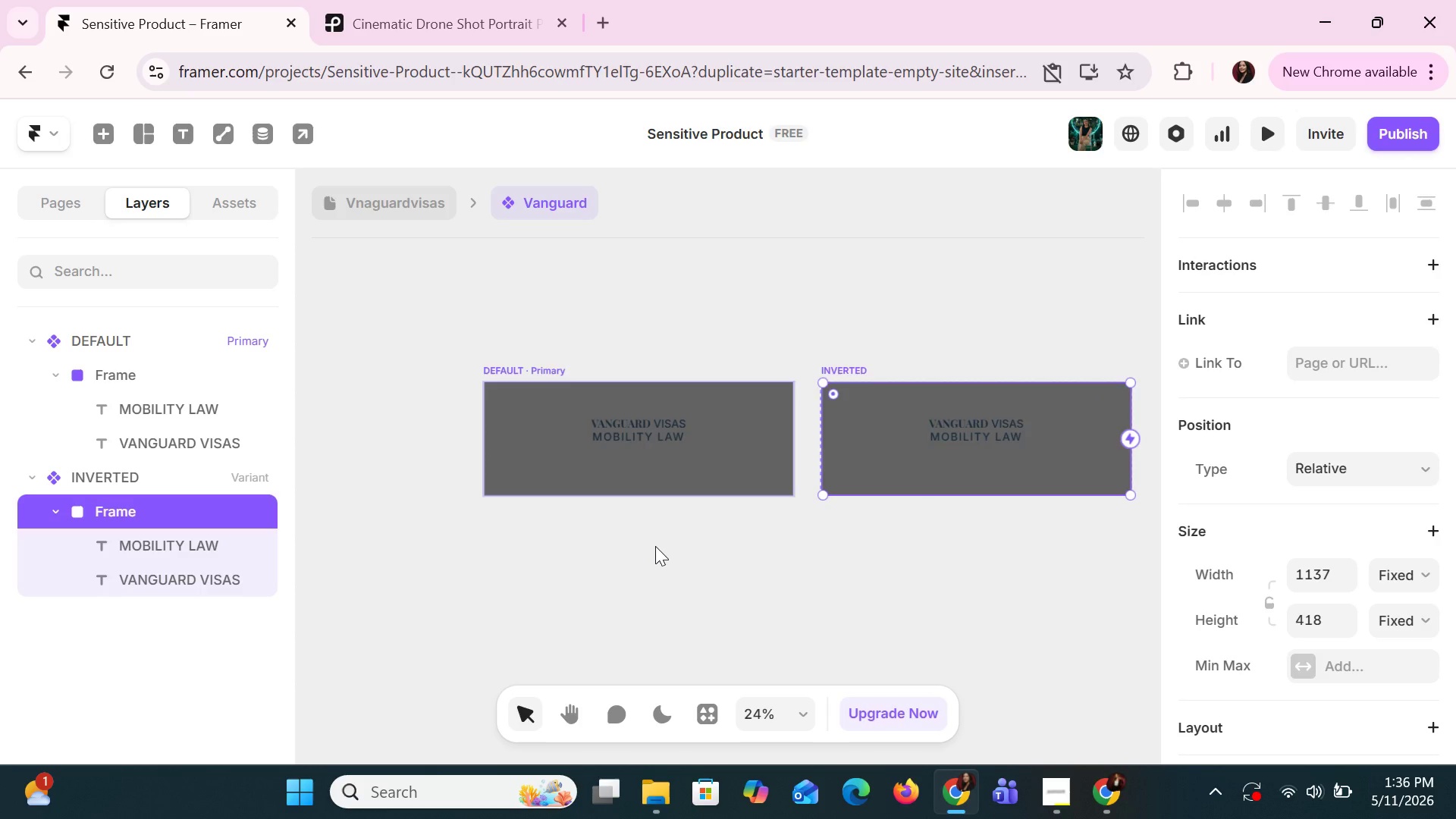 
hold_key(key=ControlLeft, duration=0.59)
scroll: coordinate [655, 547], scroll_direction: up, amount: 5.0
 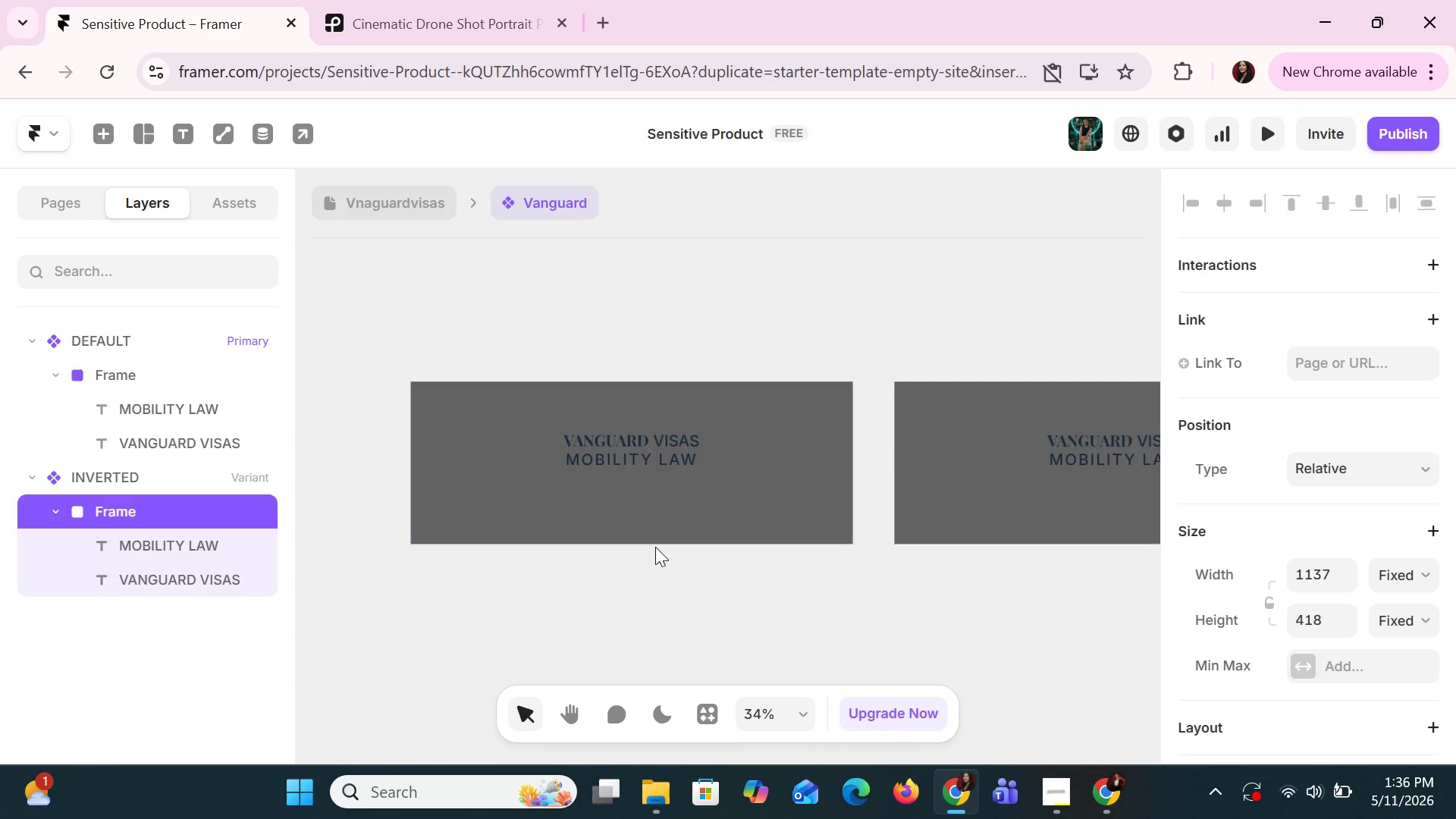 
scroll: coordinate [655, 547], scroll_direction: down, amount: 2.0
 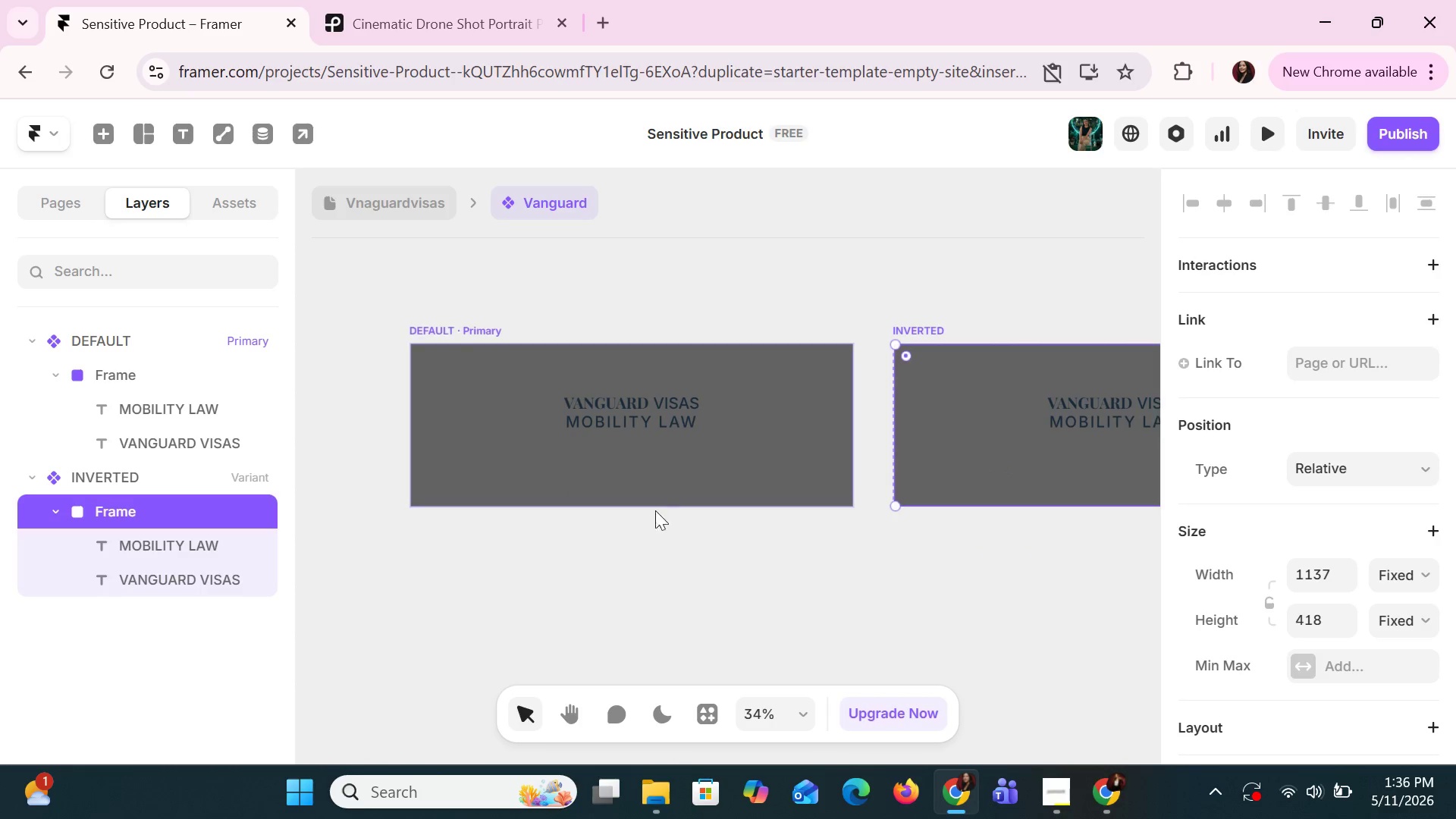 
left_click([657, 466])
 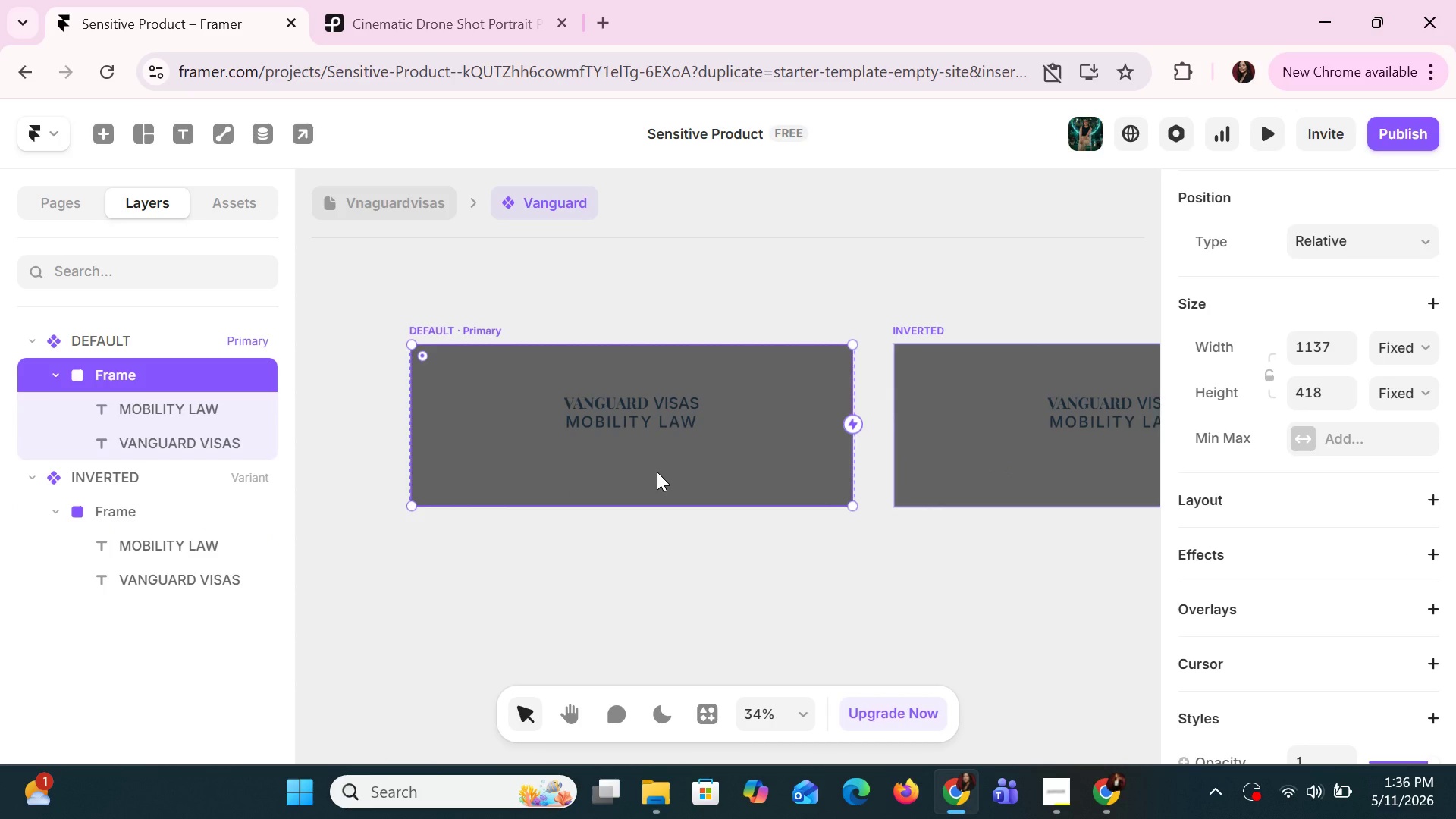 
wait(12.95)
 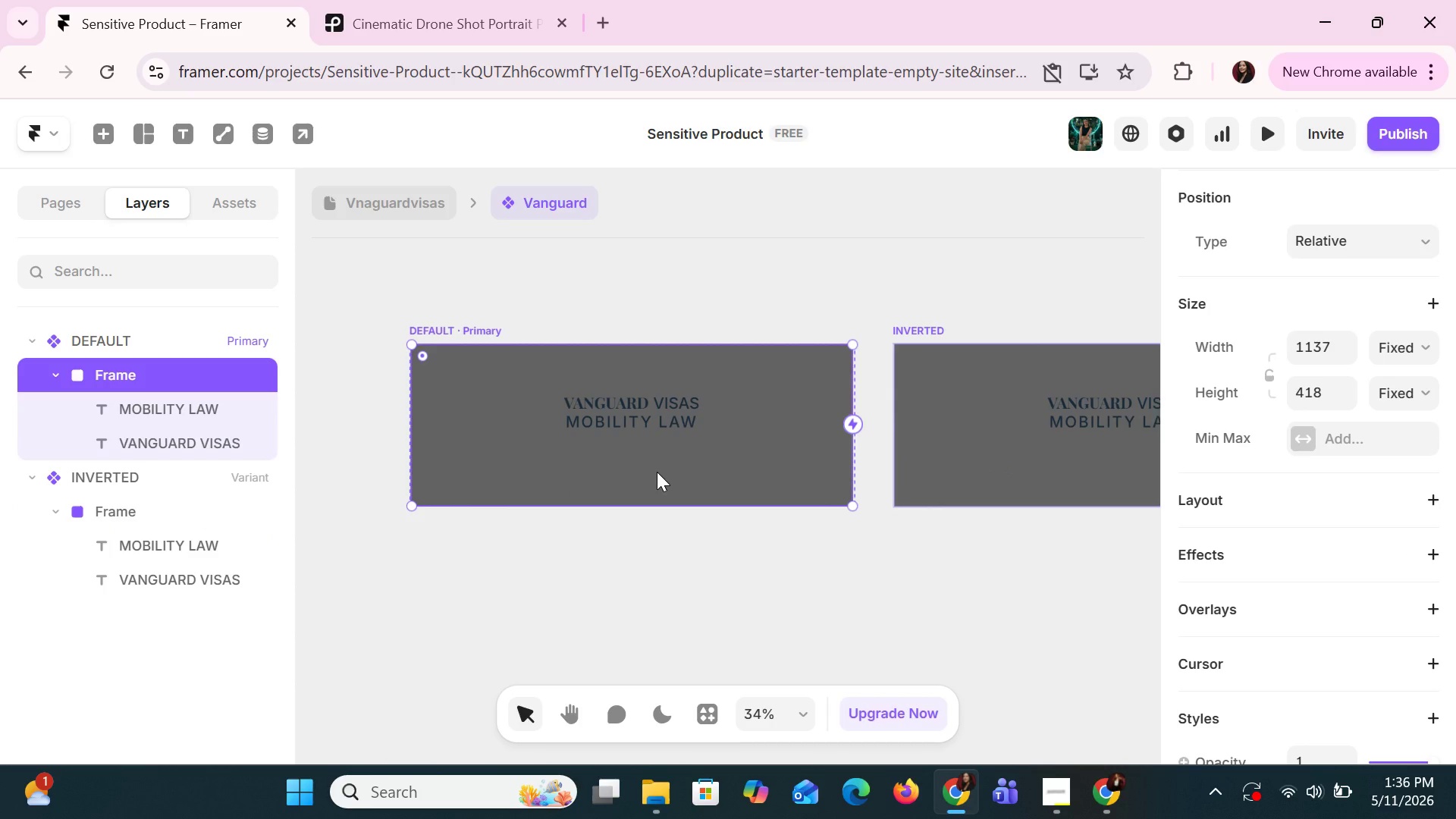 
key(Shift+ShiftLeft)
 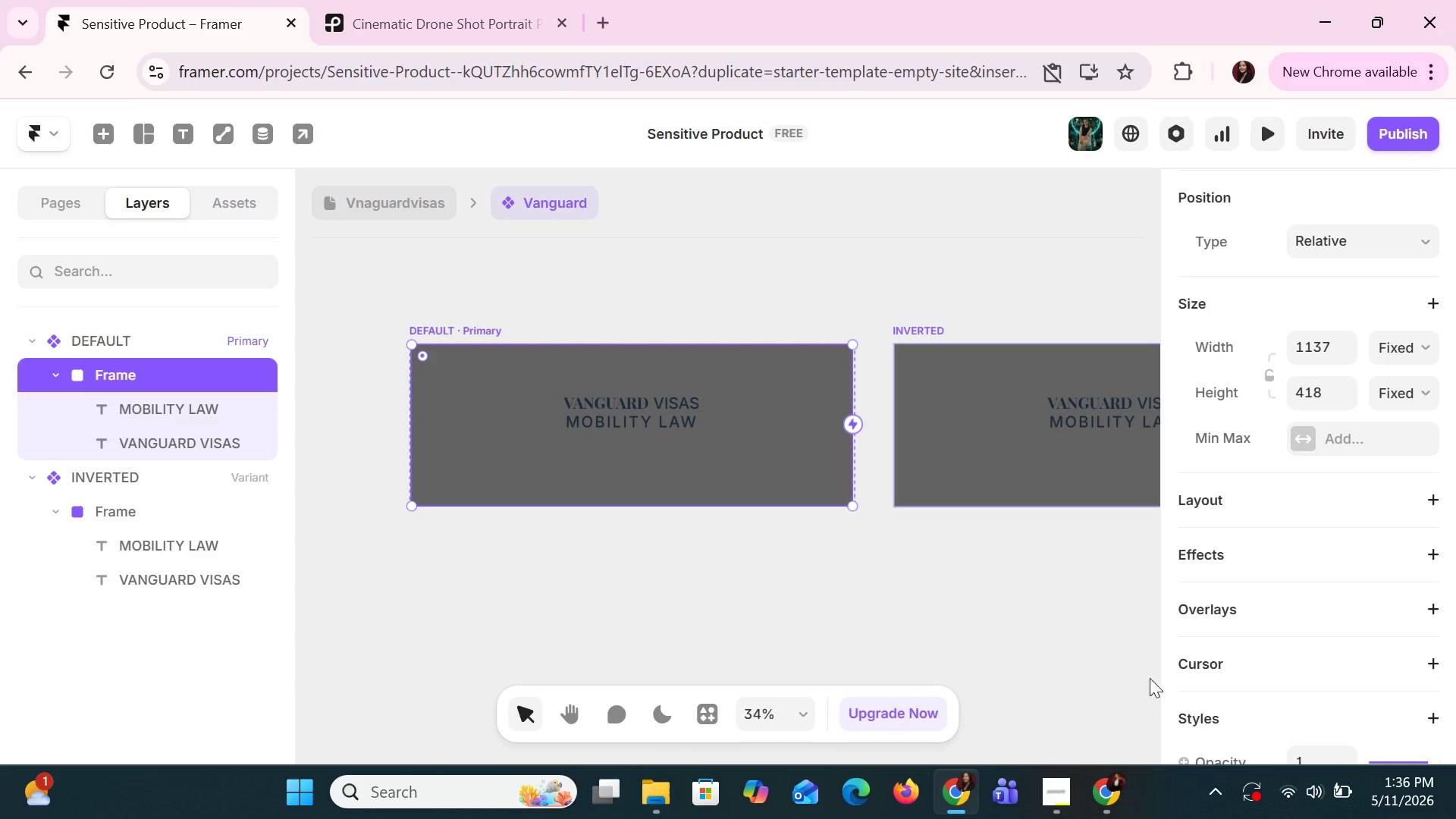 
hold_key(key=ControlLeft, duration=0.83)
scroll: coordinate [1056, 615], scroll_direction: up, amount: 3.0
 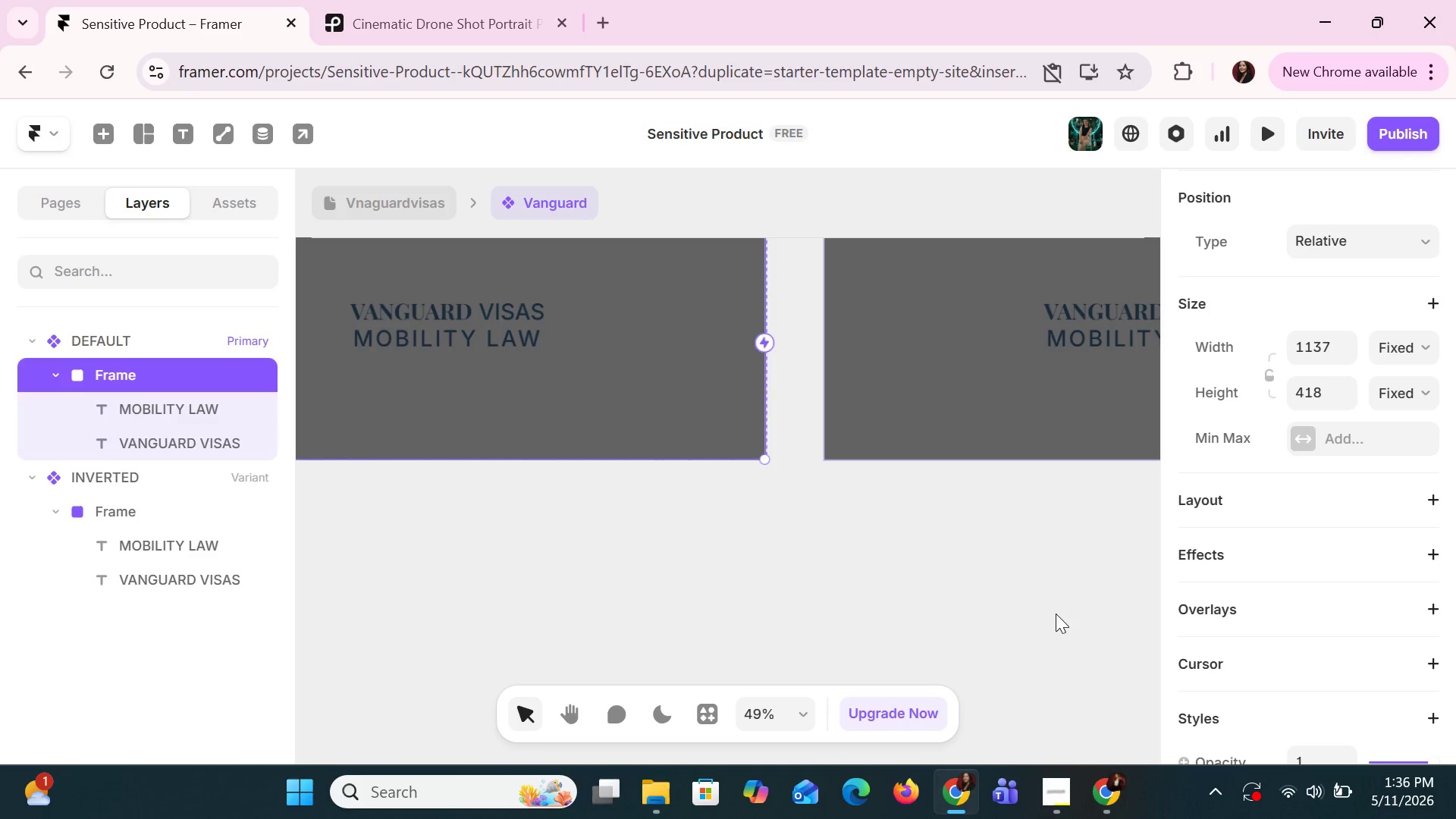 
hold_key(key=ShiftLeft, duration=1.5)
 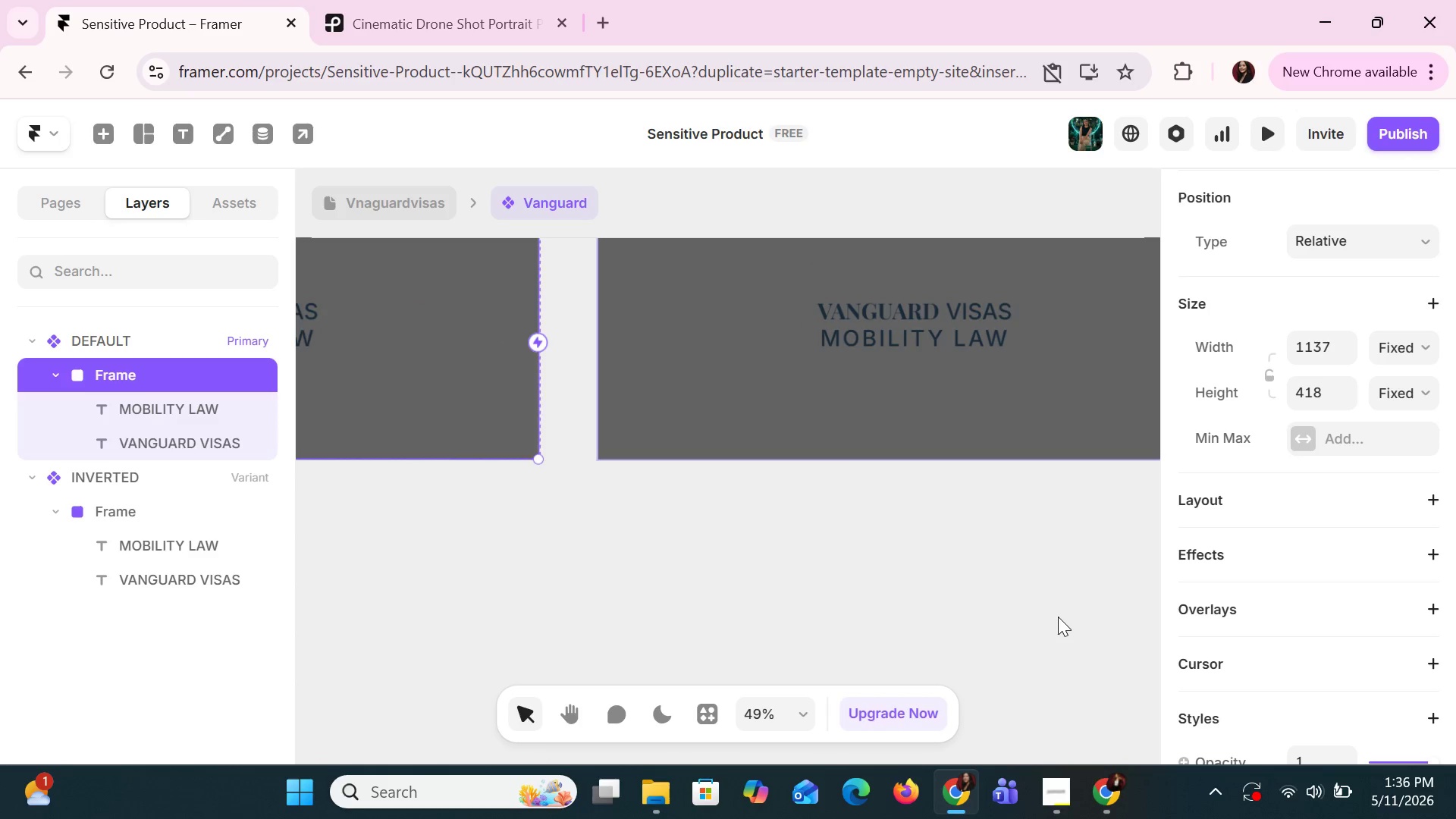 
key(Shift+ShiftLeft)
 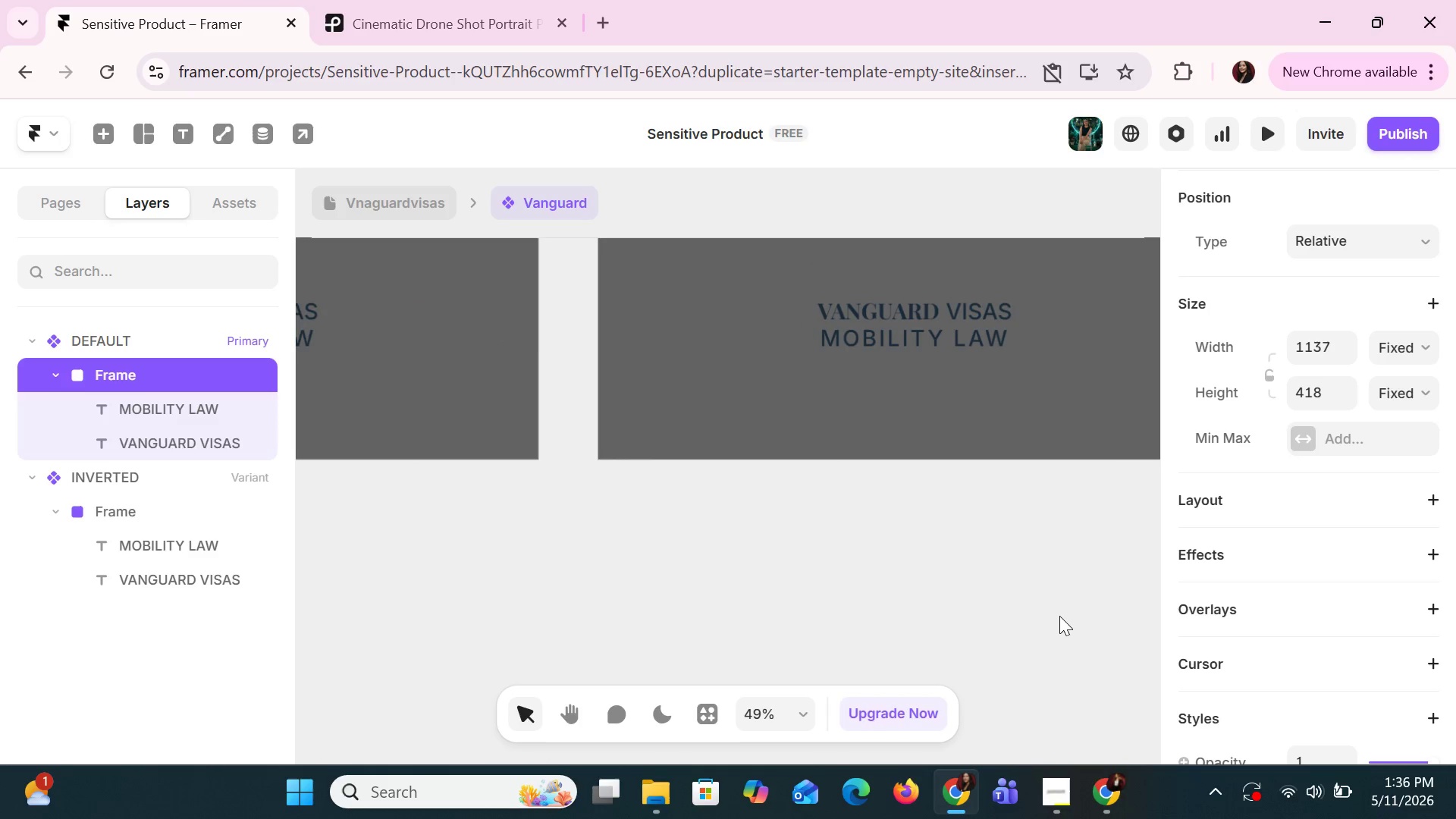 
key(Shift+ShiftLeft)
 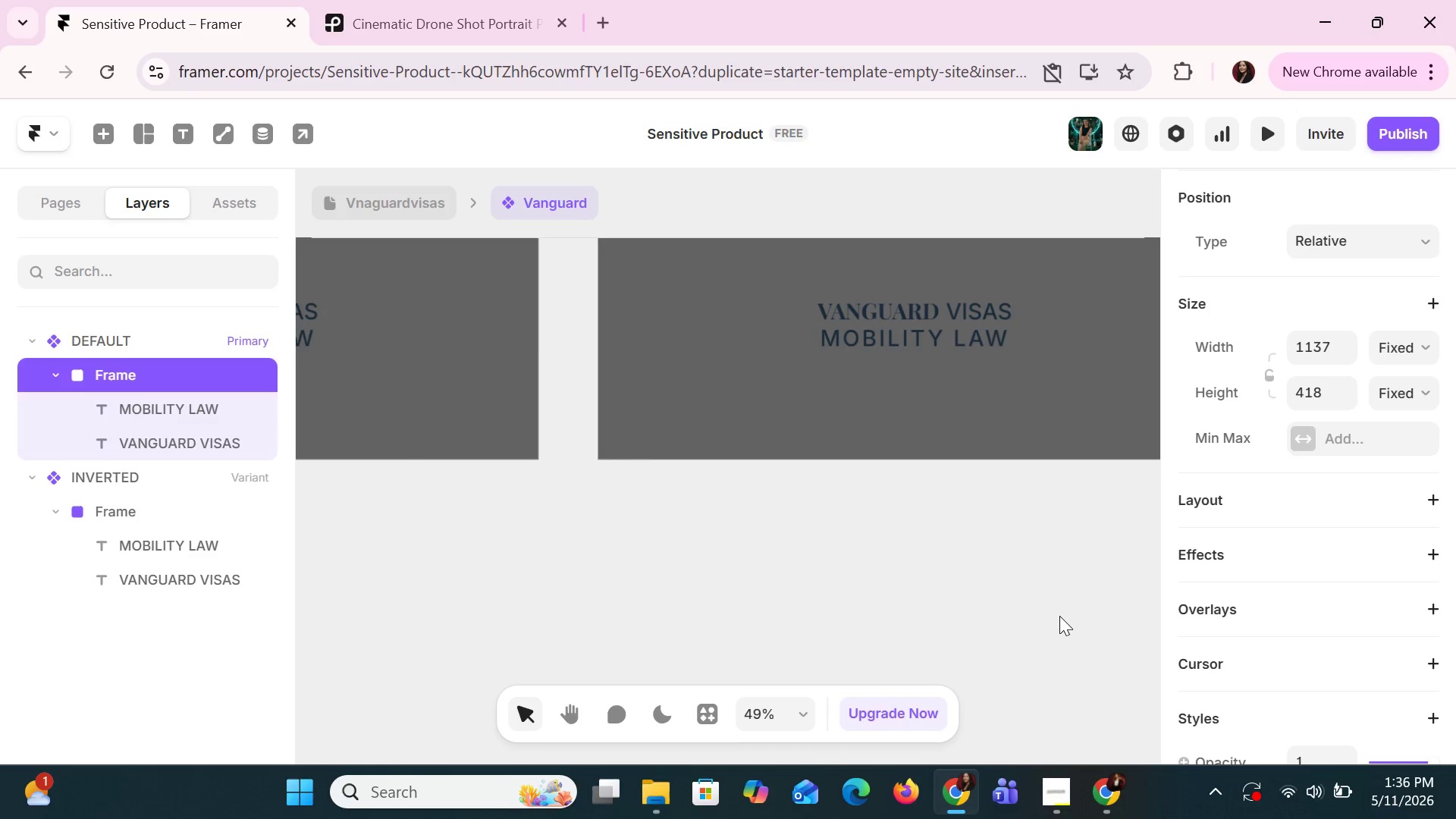 
key(Shift+ShiftLeft)
 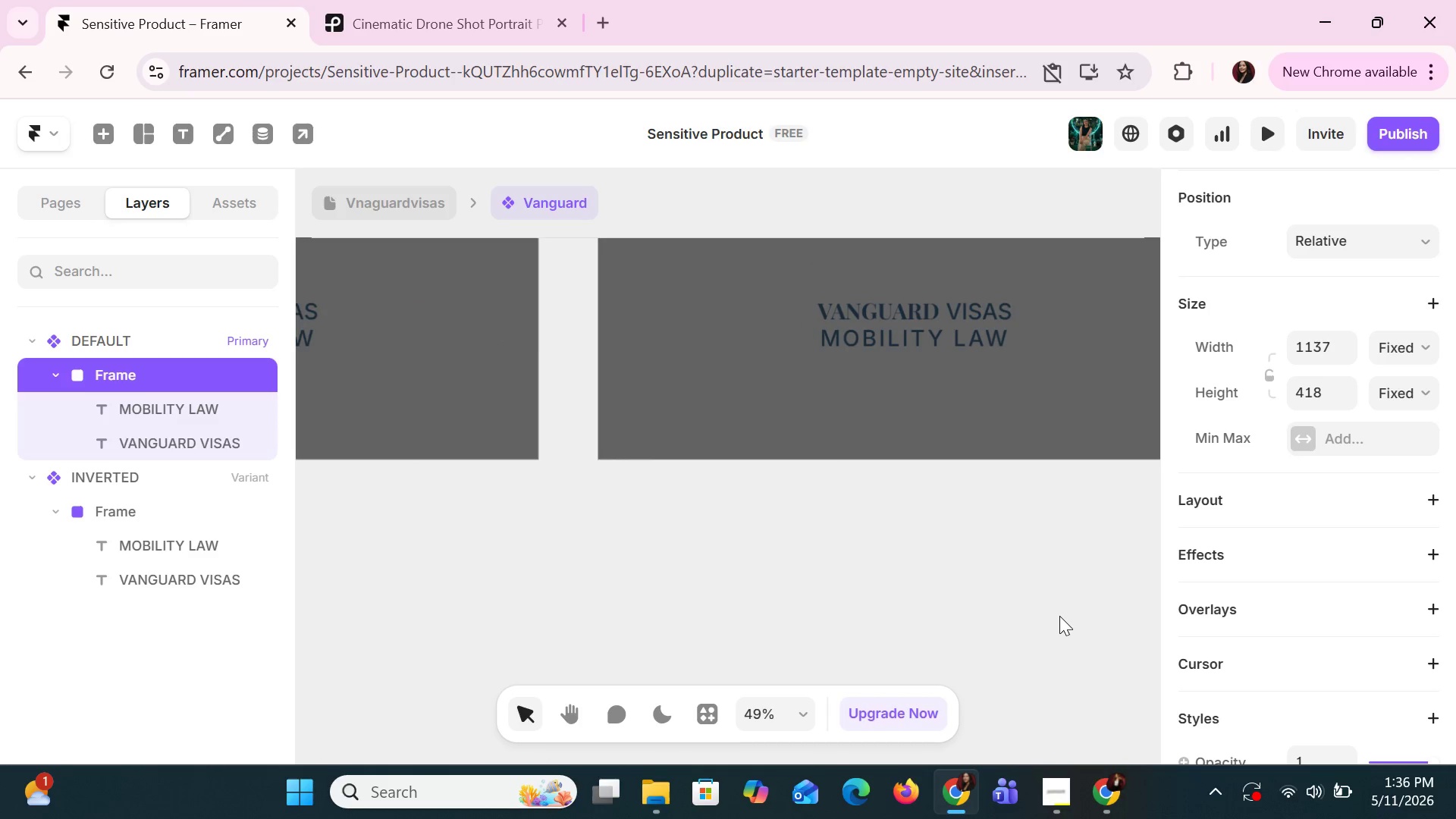 
key(Shift+ShiftLeft)
 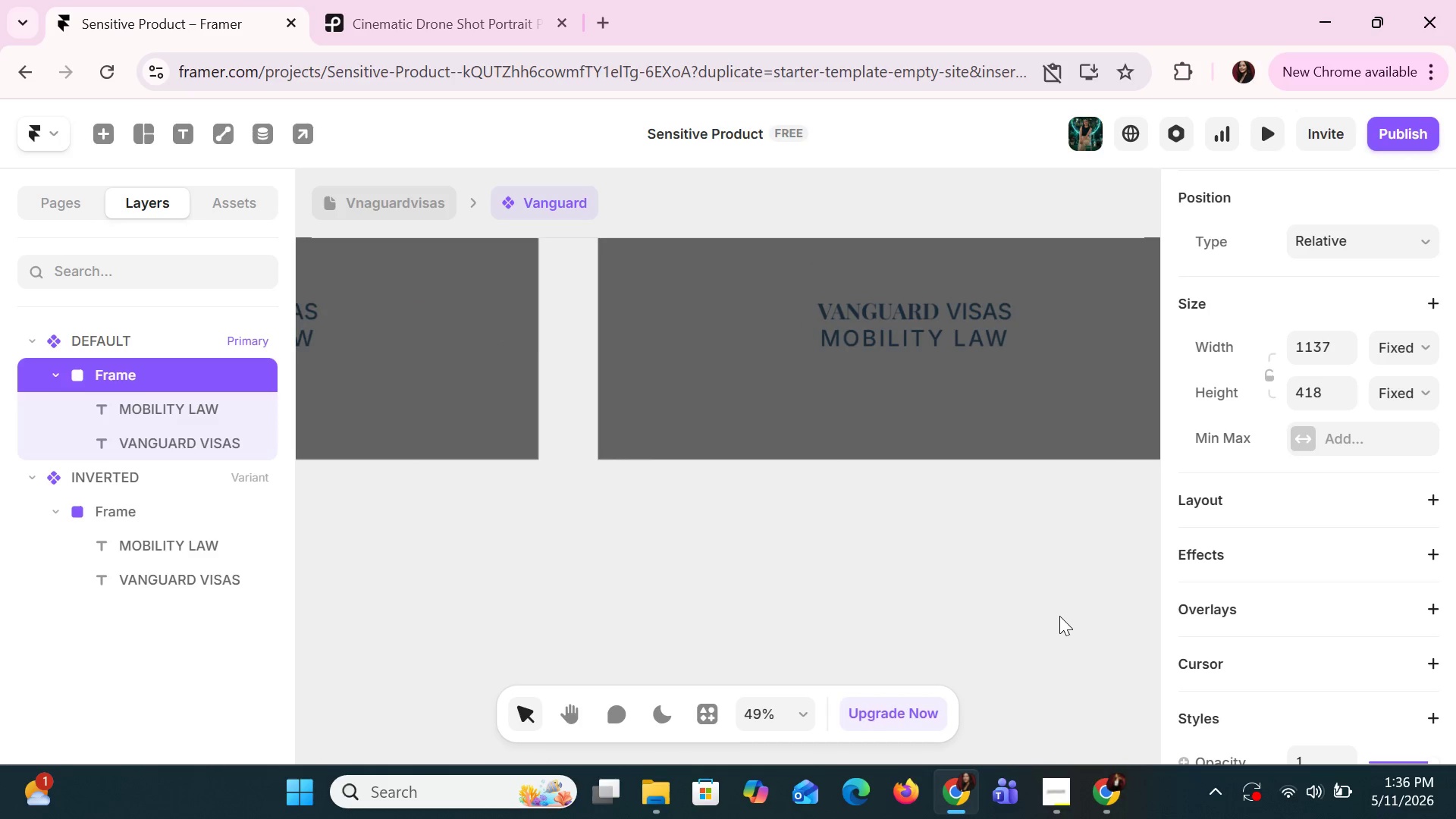 
key(Shift+ShiftLeft)
 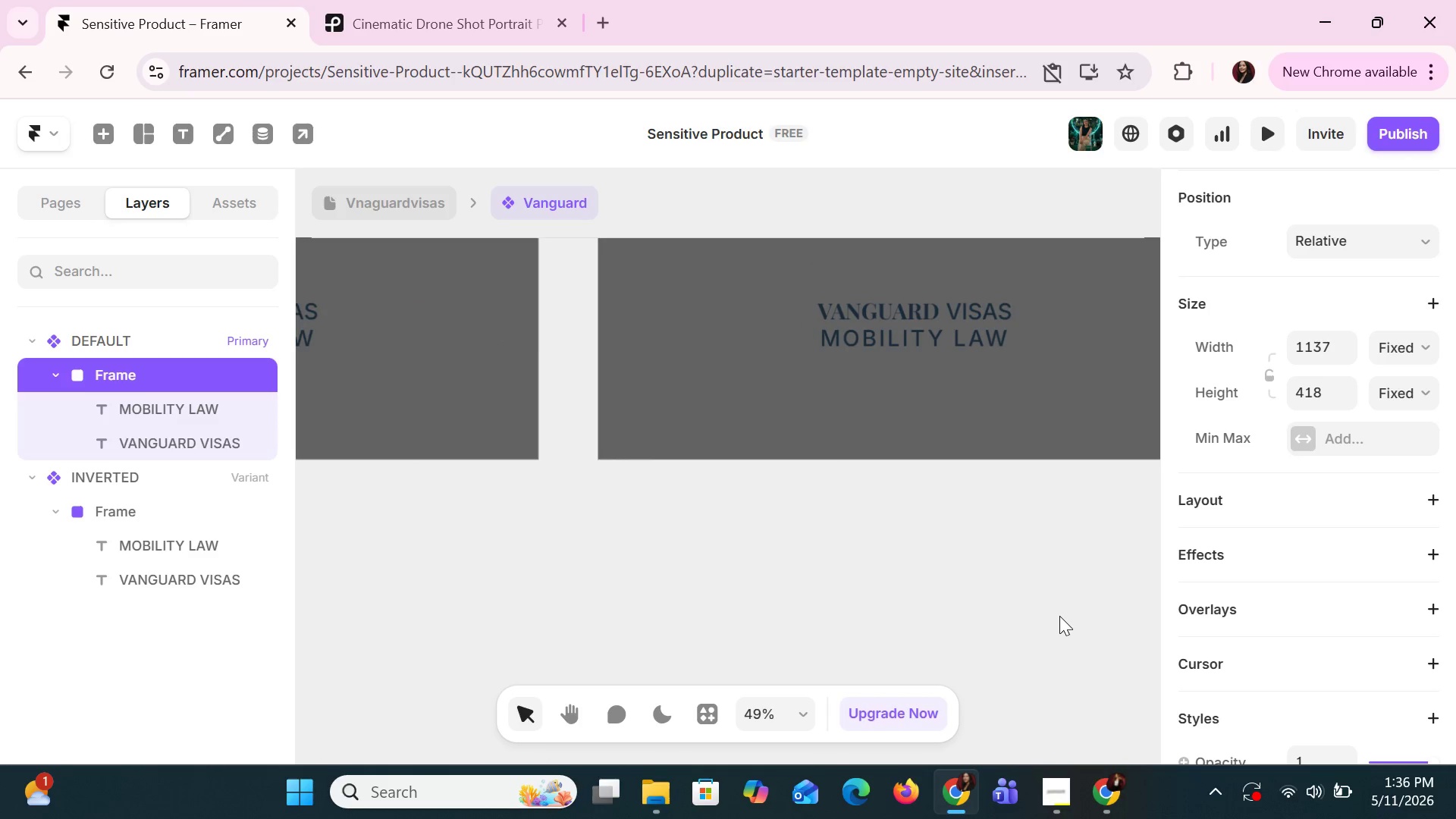 
key(Shift+ShiftLeft)
 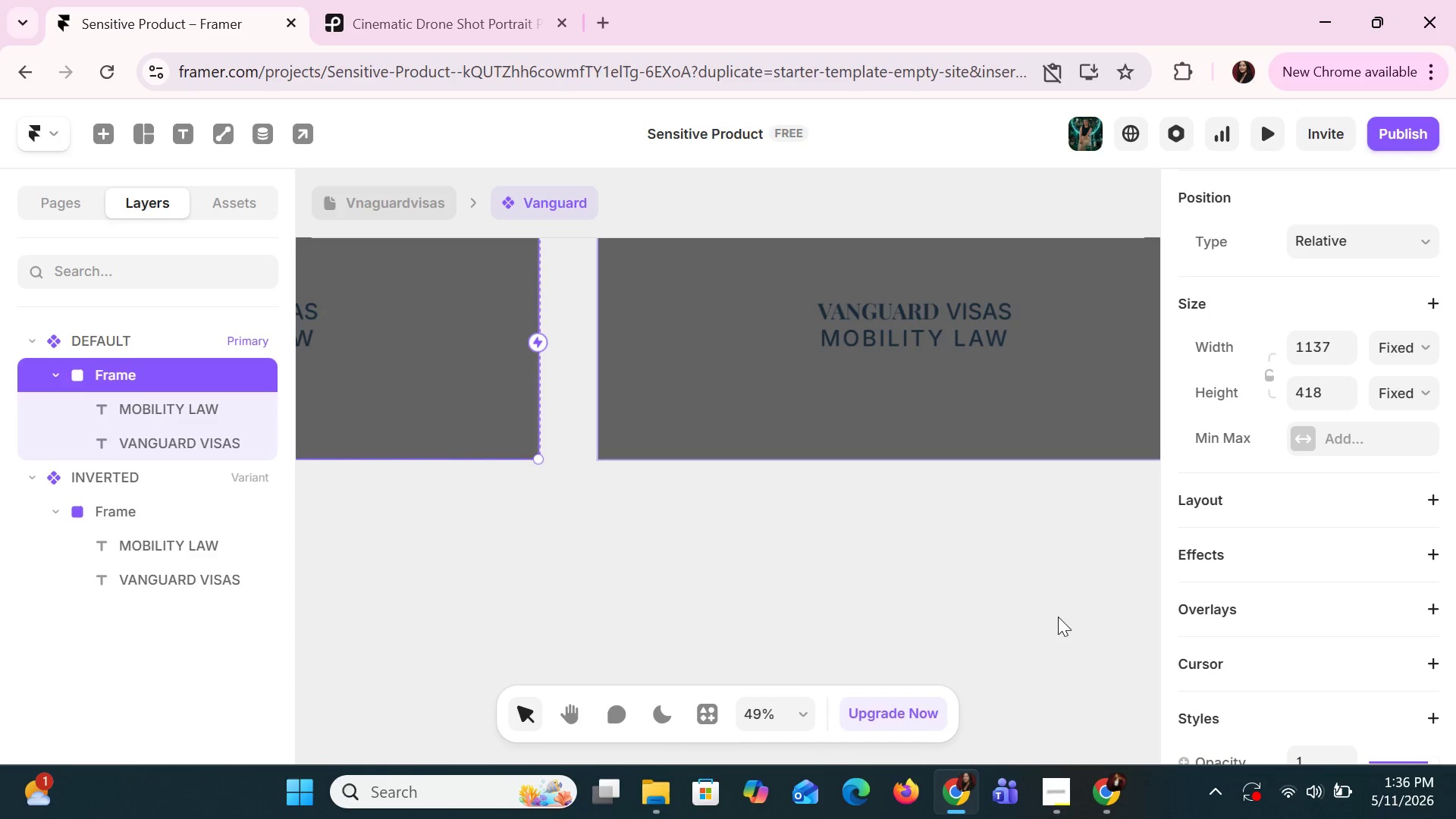 
scroll: coordinate [1059, 616], scroll_direction: down, amount: 6.0
 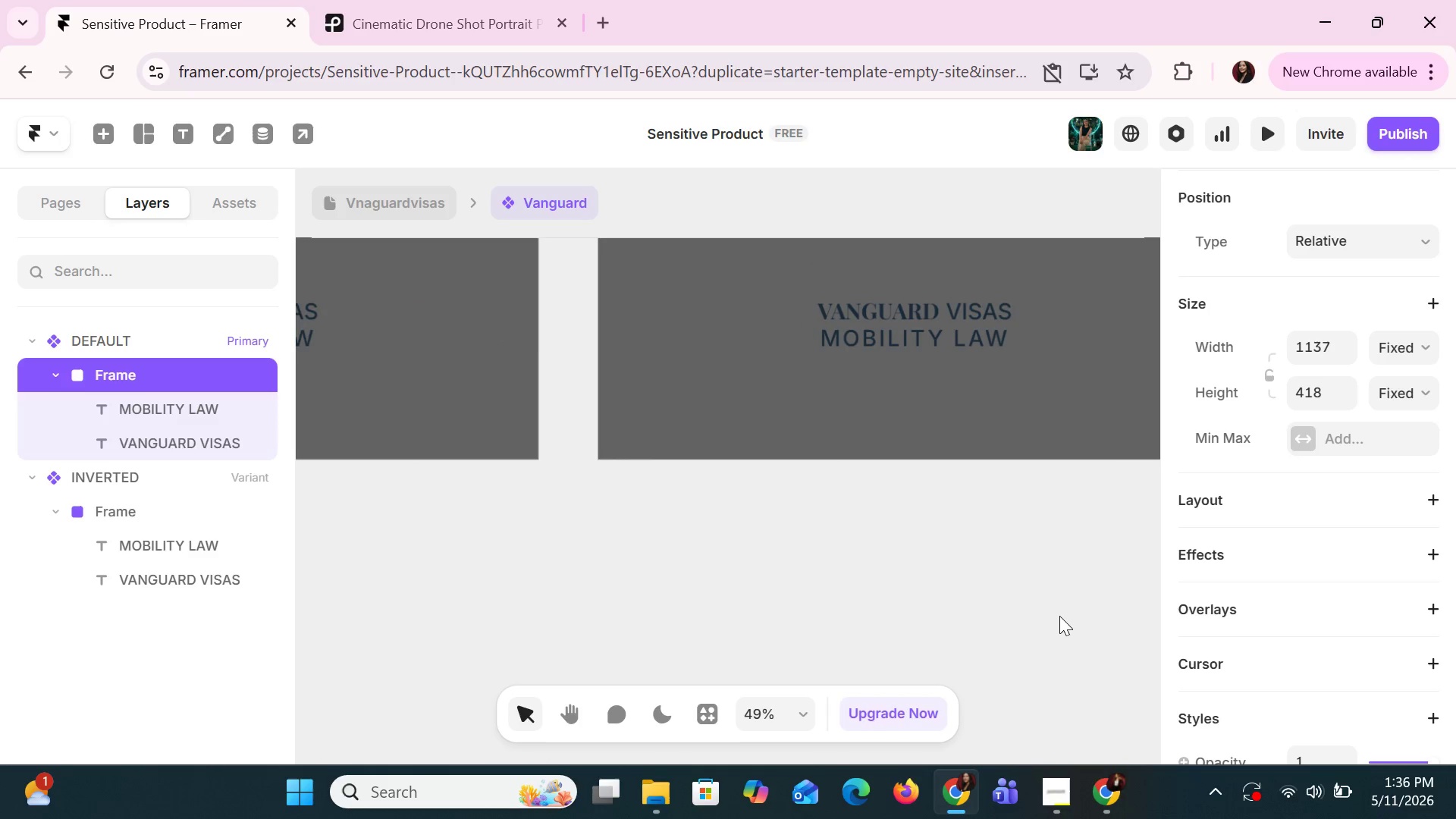 
hold_key(key=ShiftLeft, duration=0.52)
scroll: coordinate [1058, 617], scroll_direction: down, amount: 4.0
 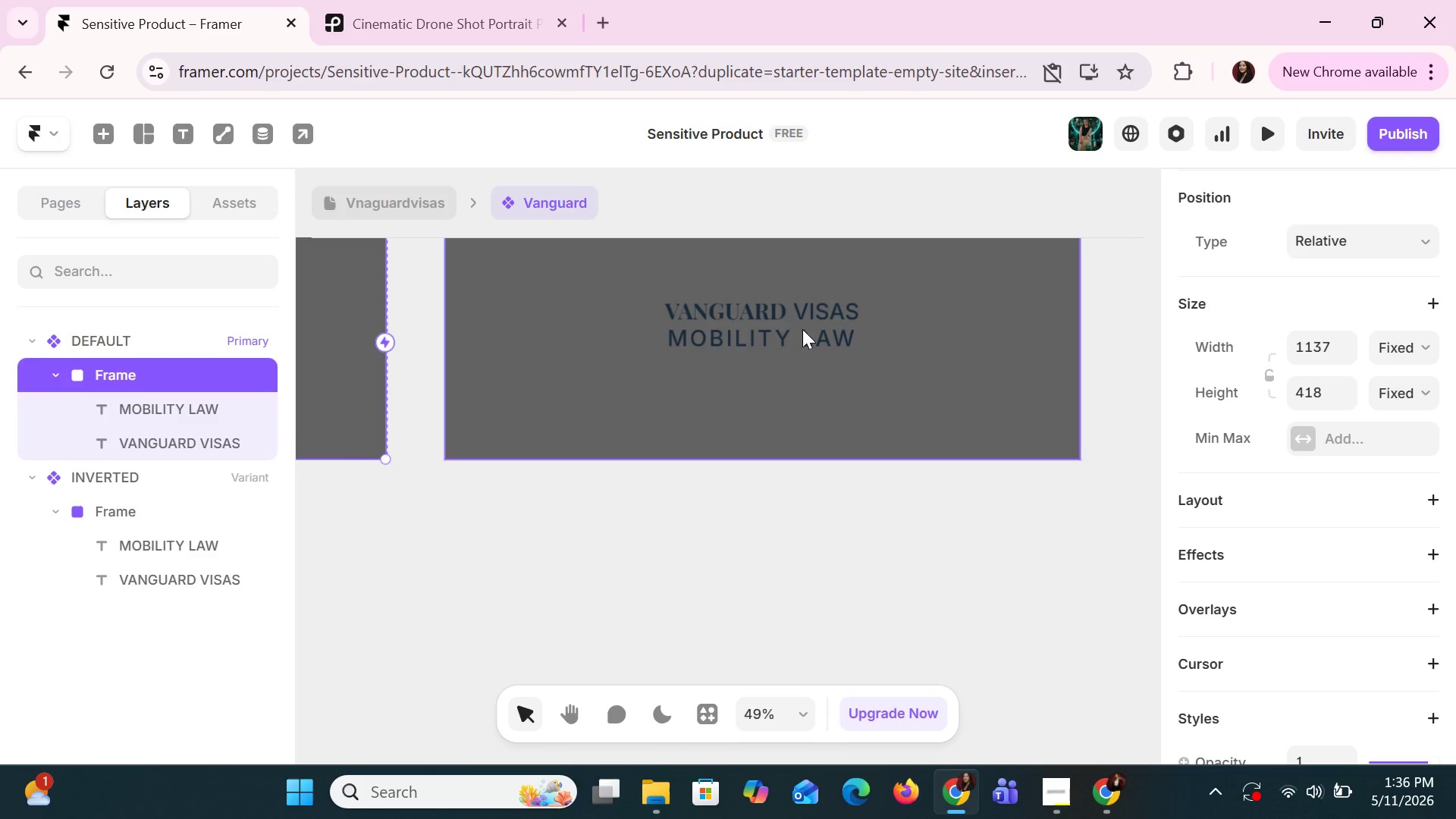 
left_click([797, 318])
 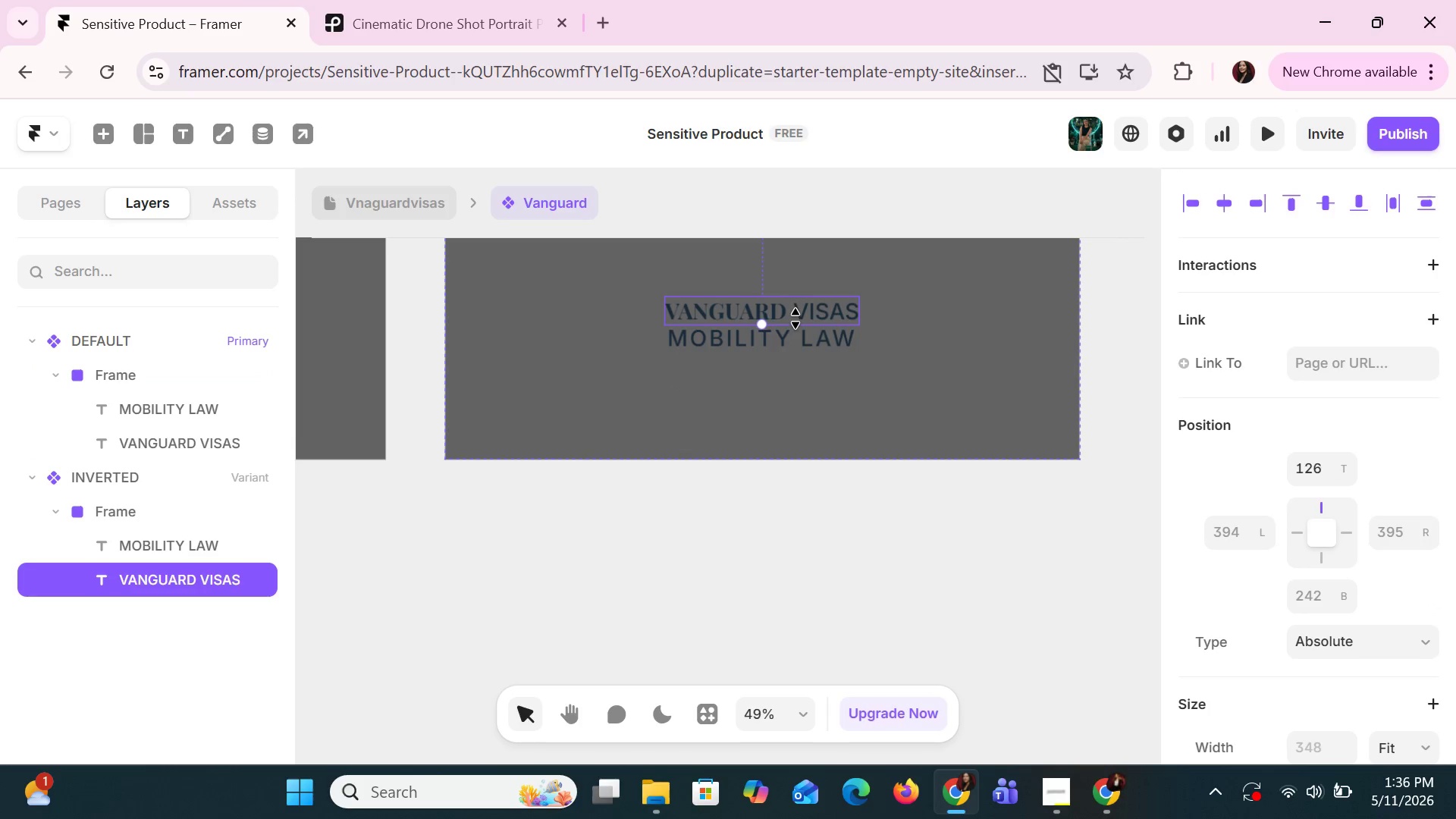 
hold_key(key=ShiftLeft, duration=0.64)
left_click([789, 337])
 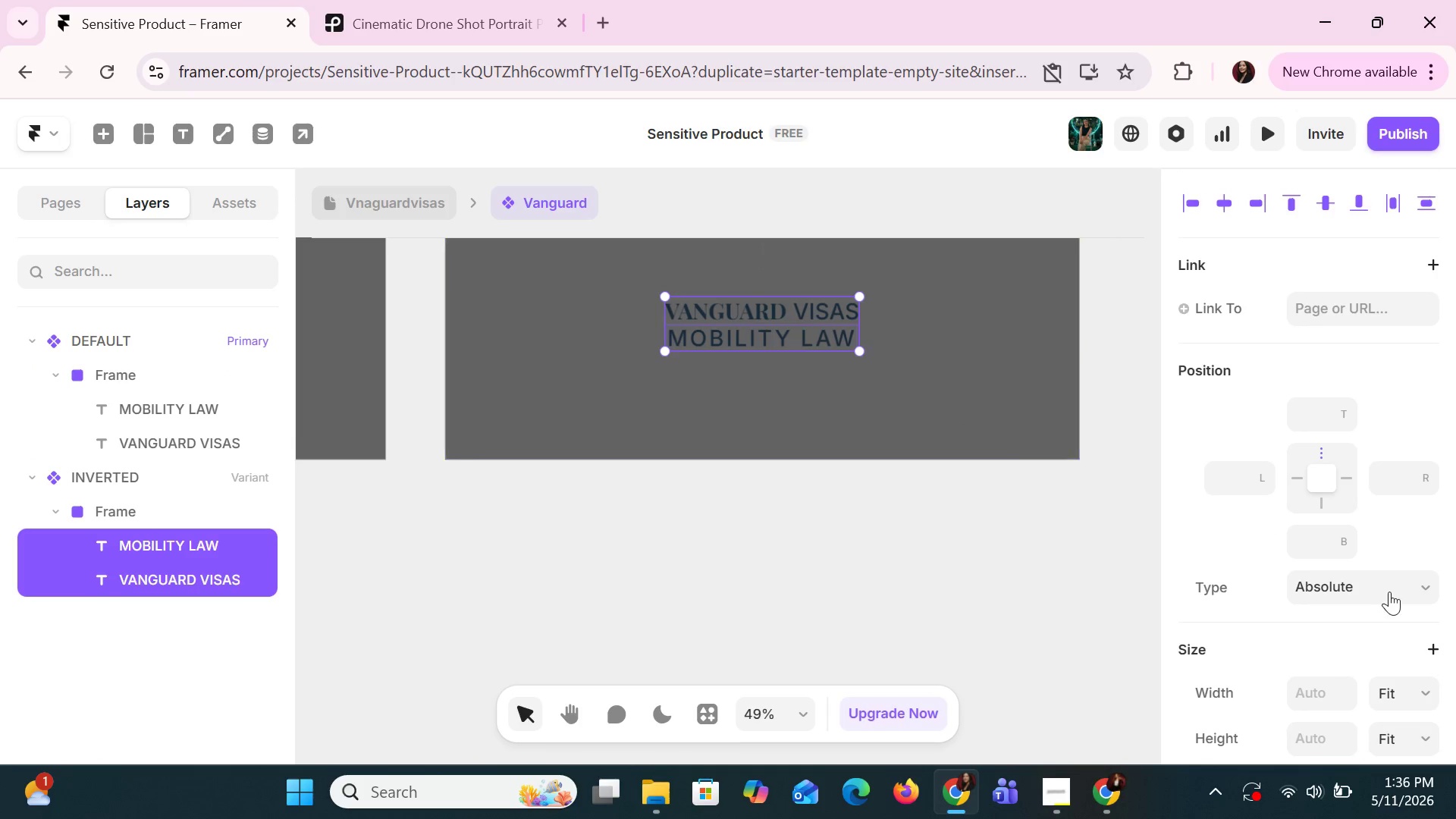 
scroll: coordinate [1368, 567], scroll_direction: down, amount: 8.0
 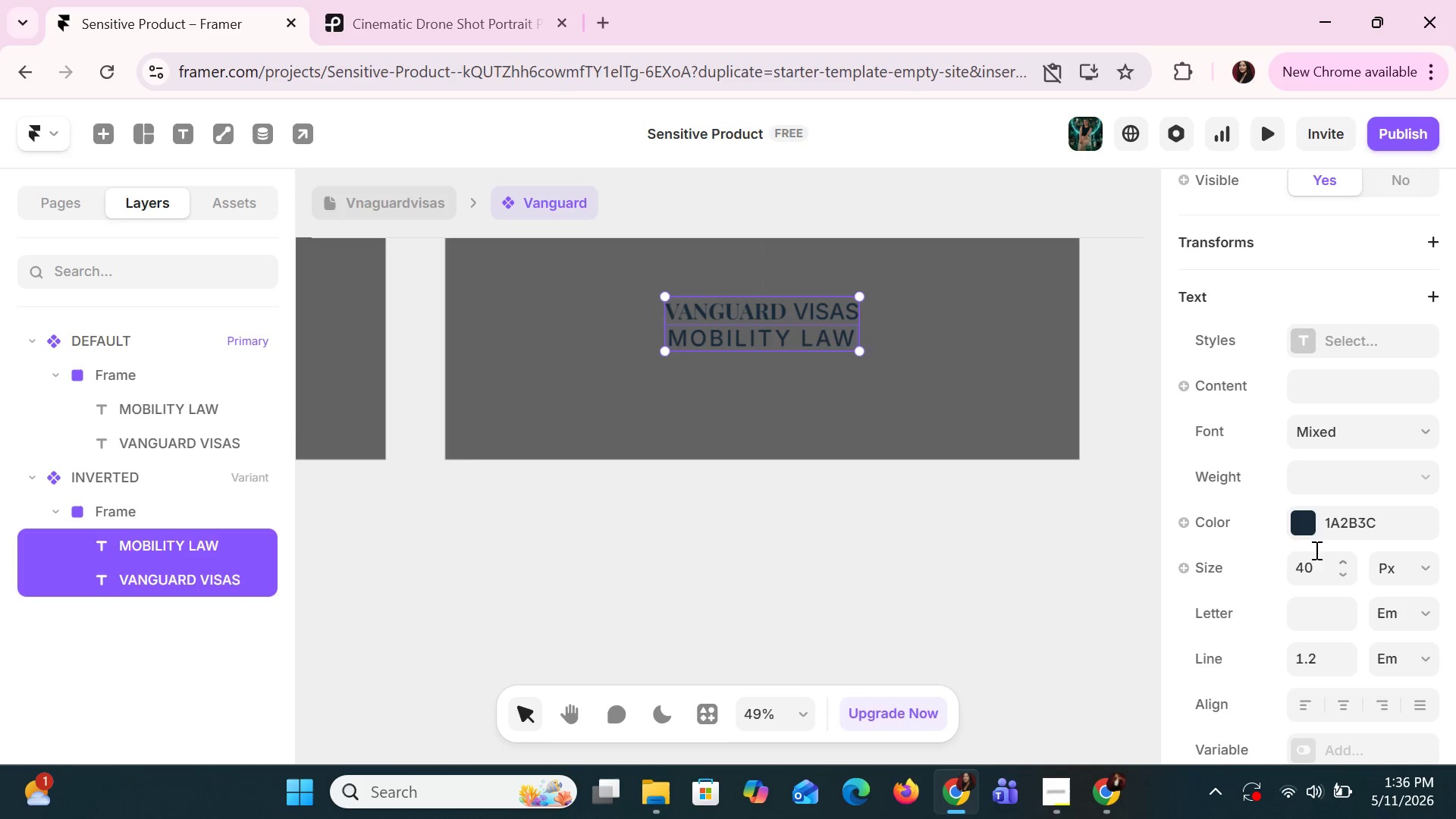 
left_click([1294, 536])
 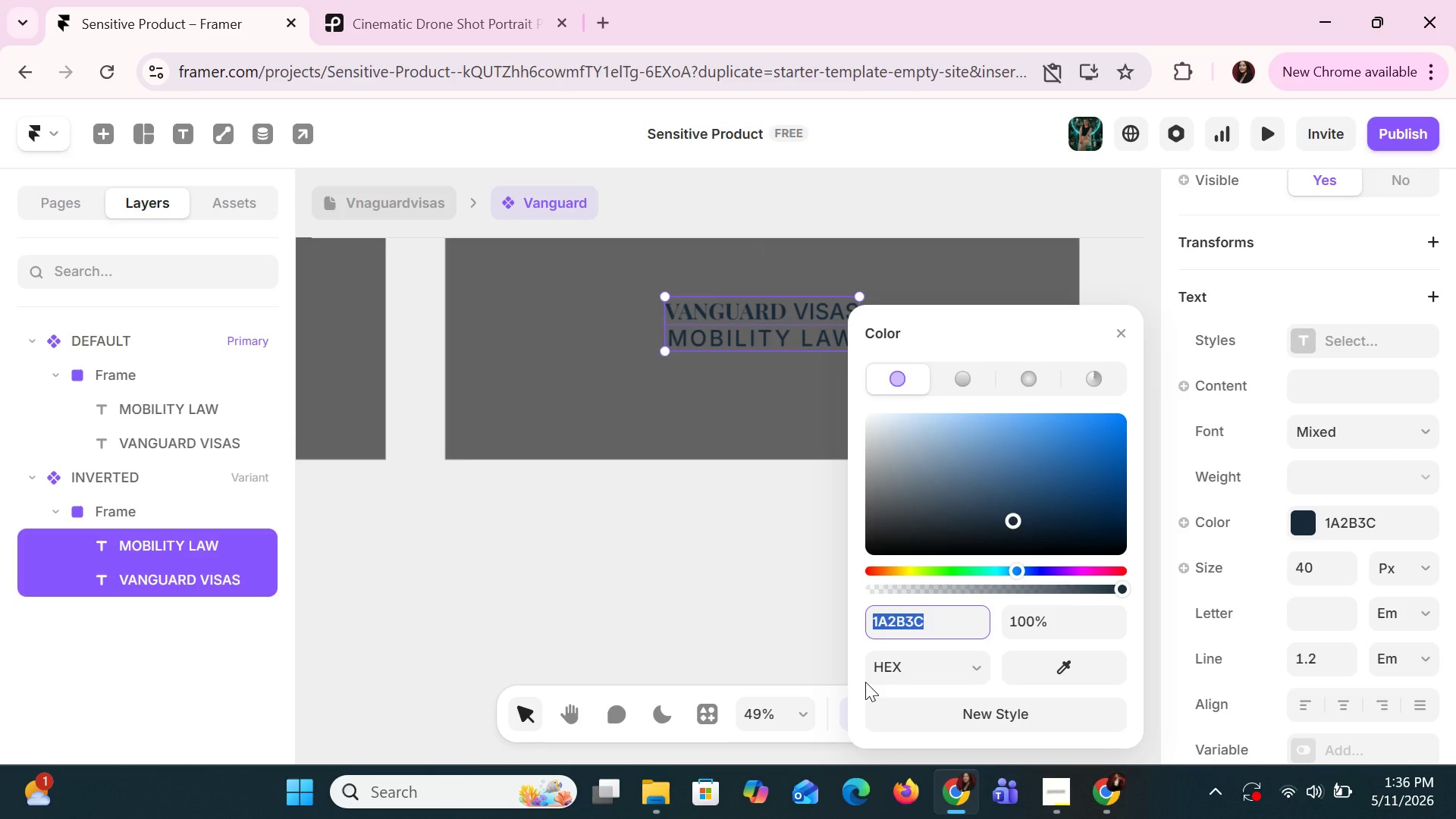 
type(FFFFFF)
 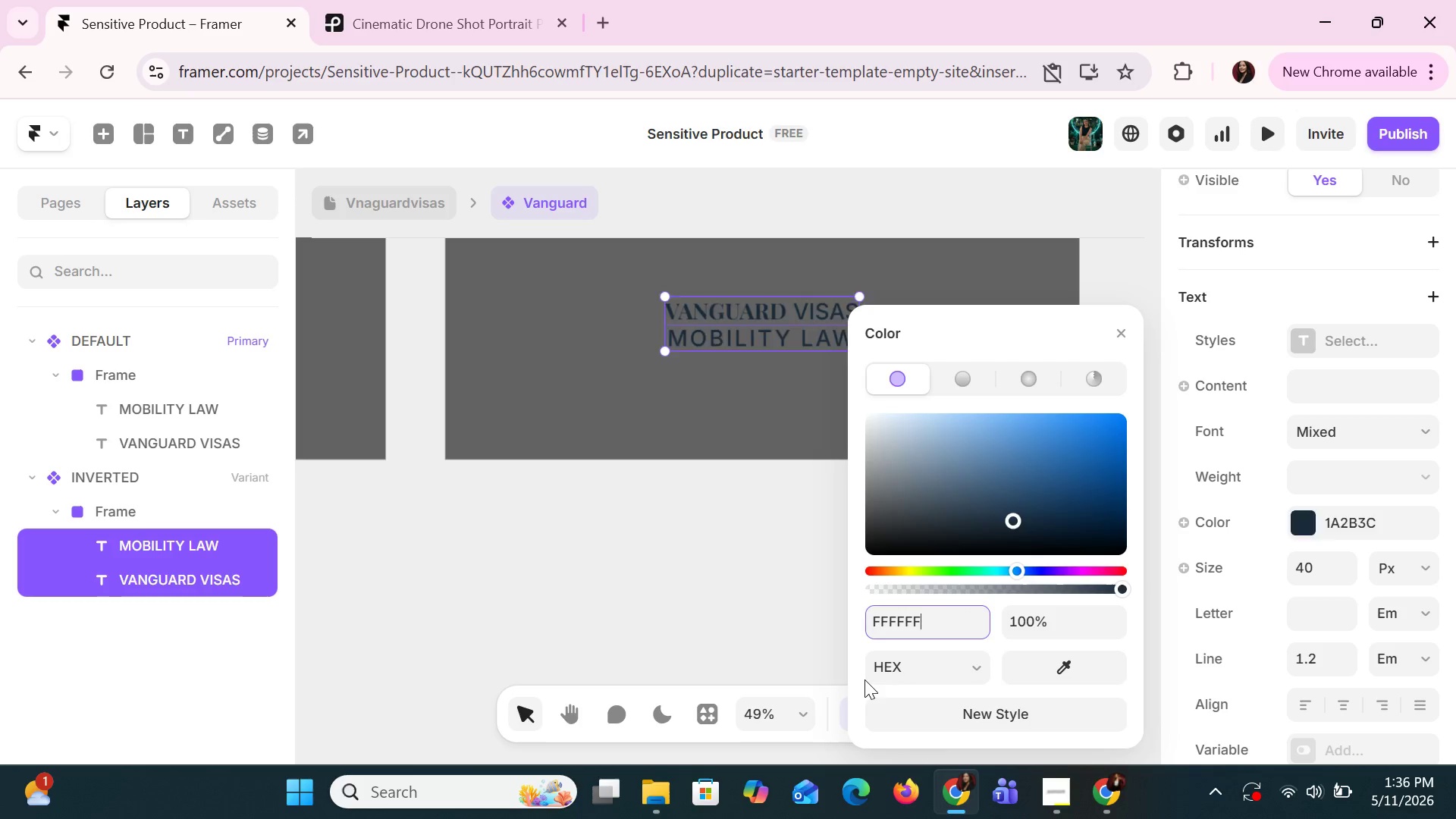 
key(Enter)
 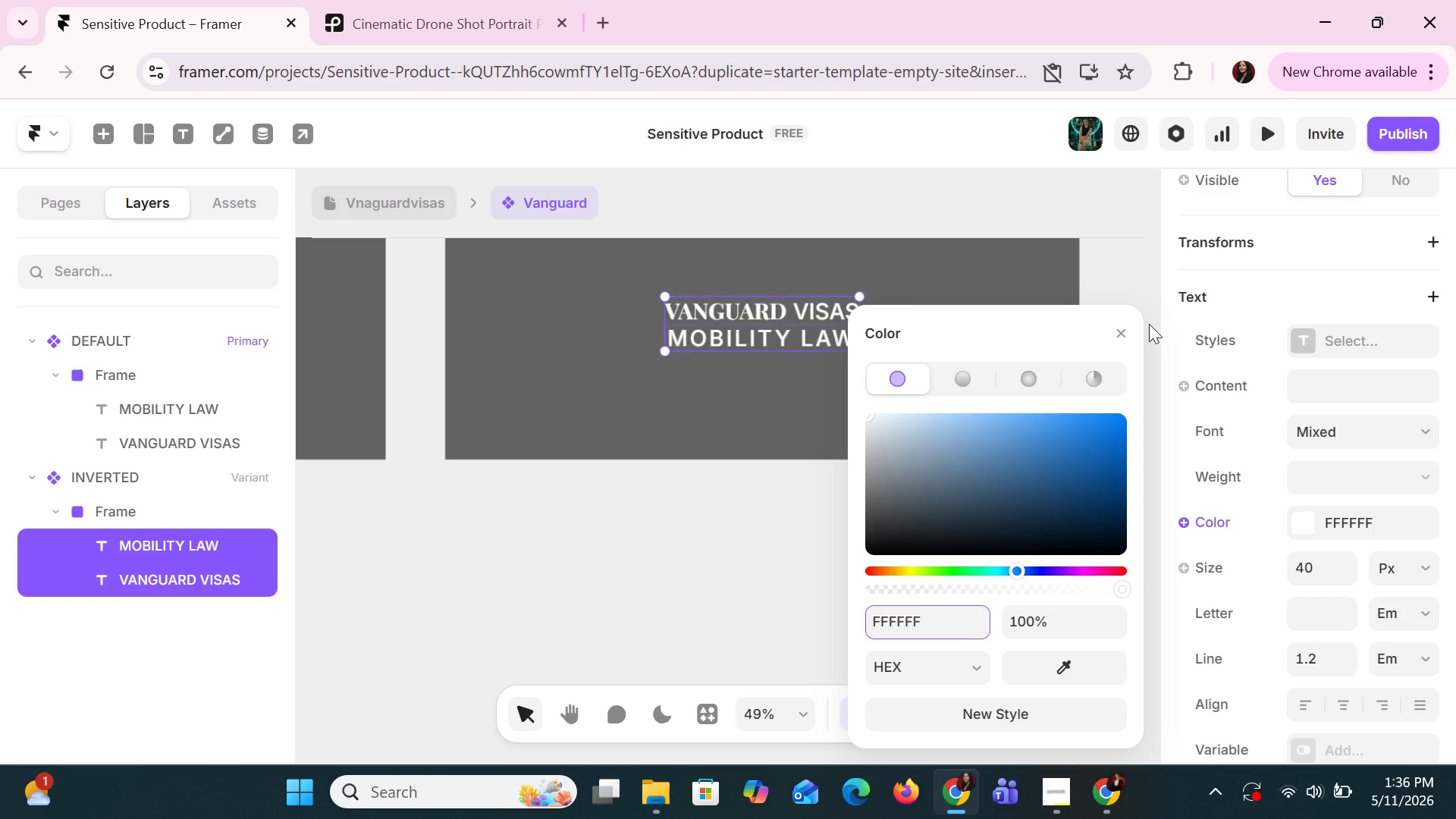 
left_click([1125, 330])
 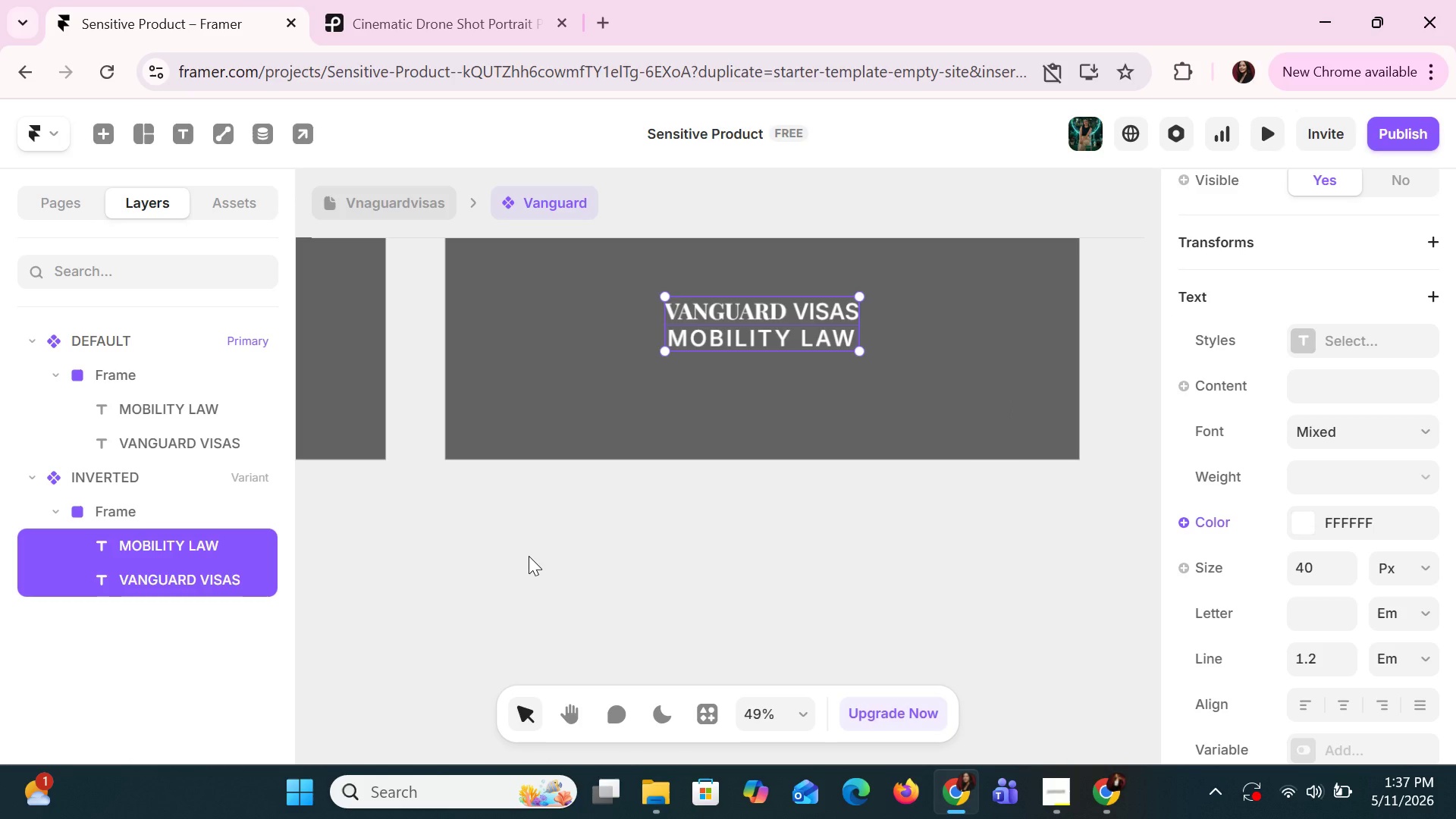 
wait(12.7)
 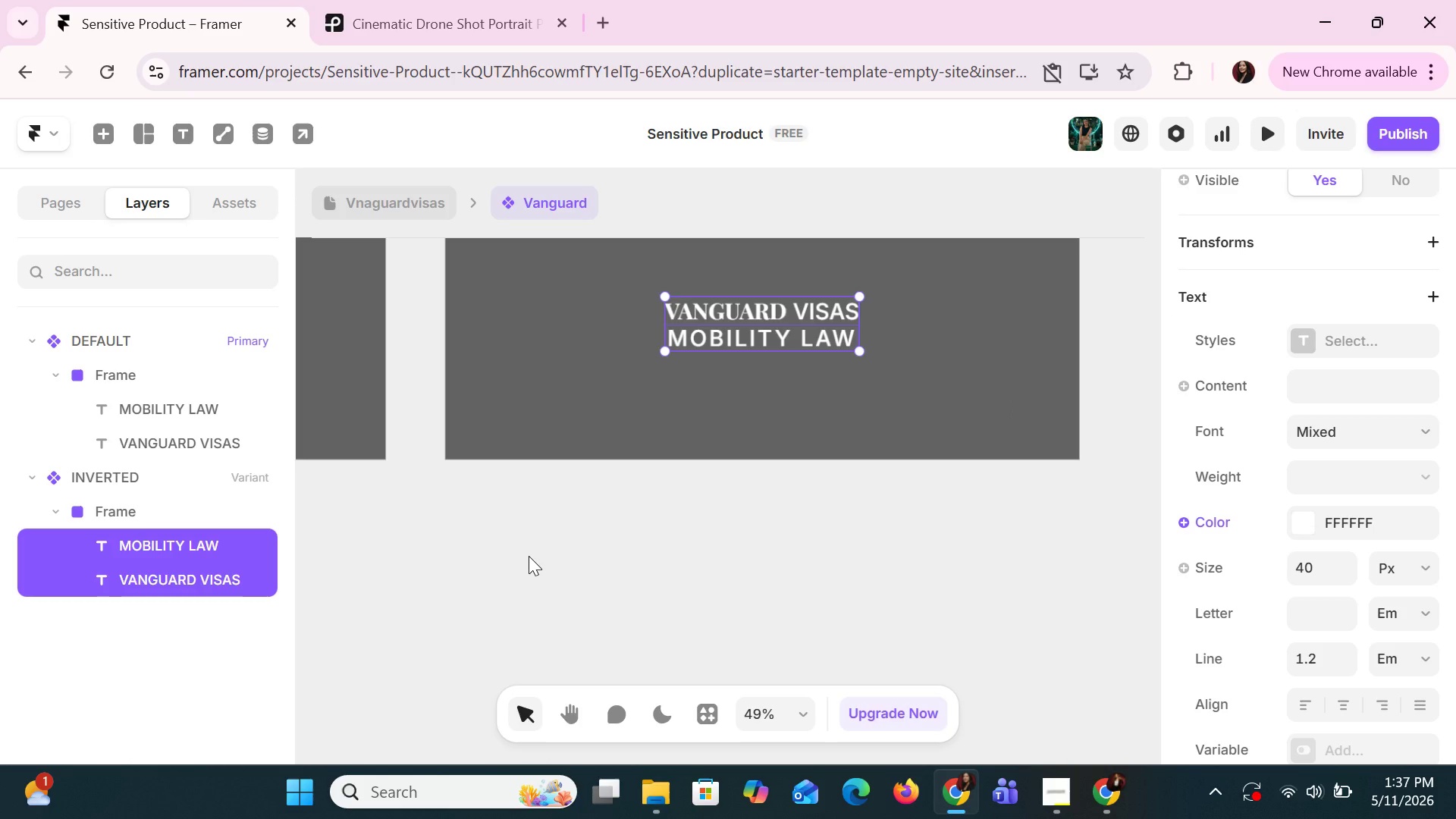 
scroll: coordinate [1383, 472], scroll_direction: down, amount: 2.0
 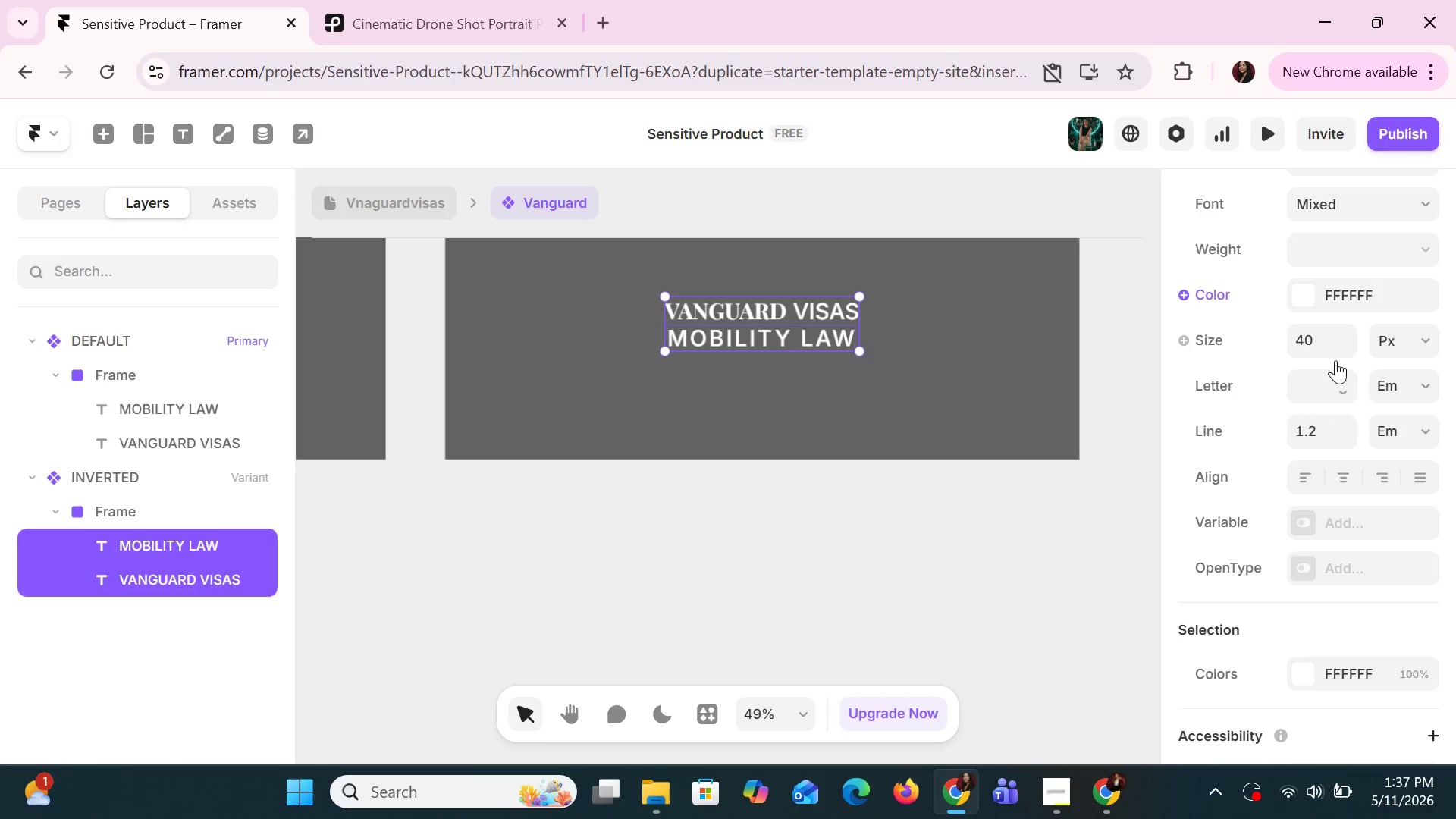 
left_click([1330, 347])
 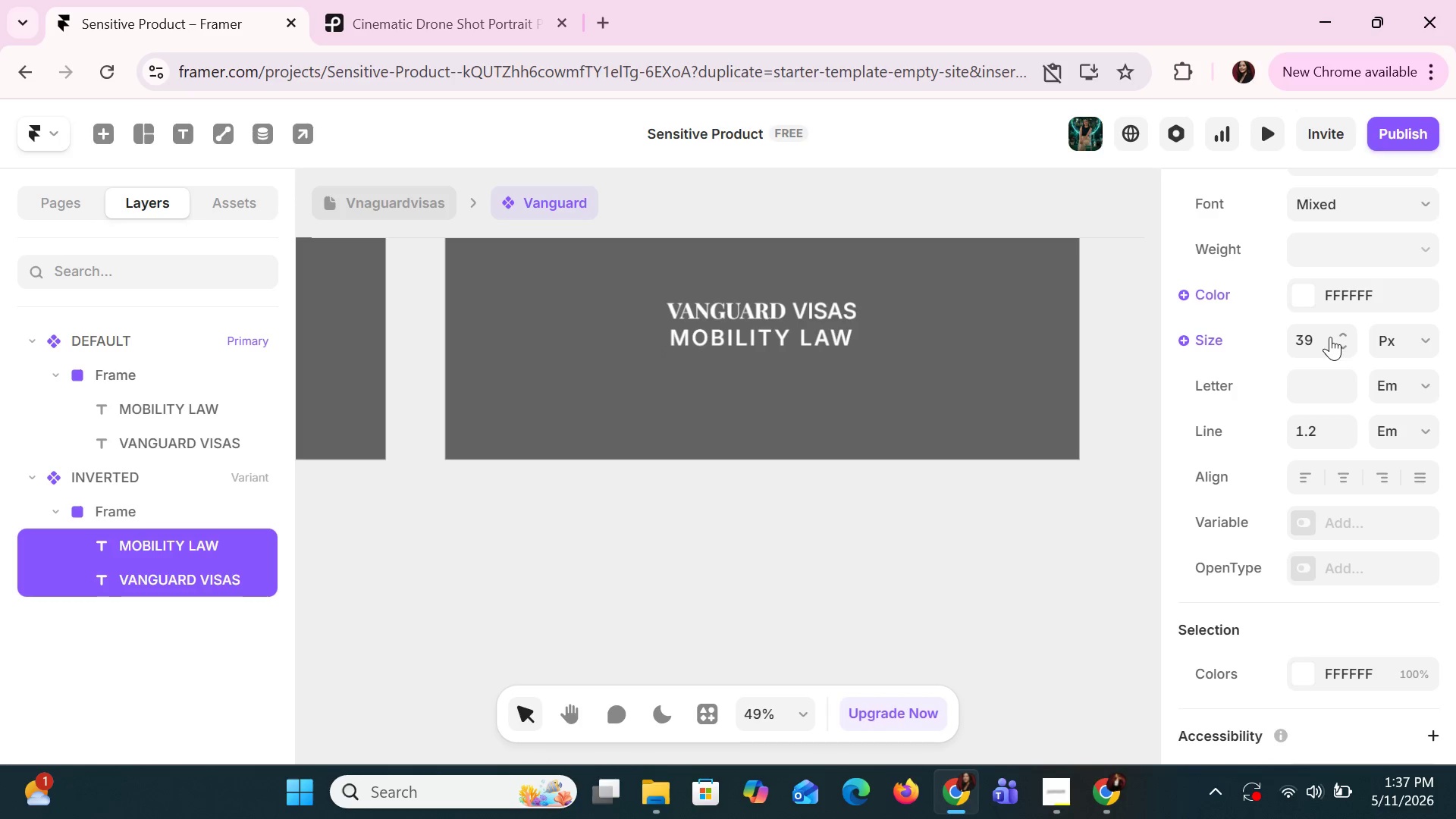 
left_click([1330, 337])
 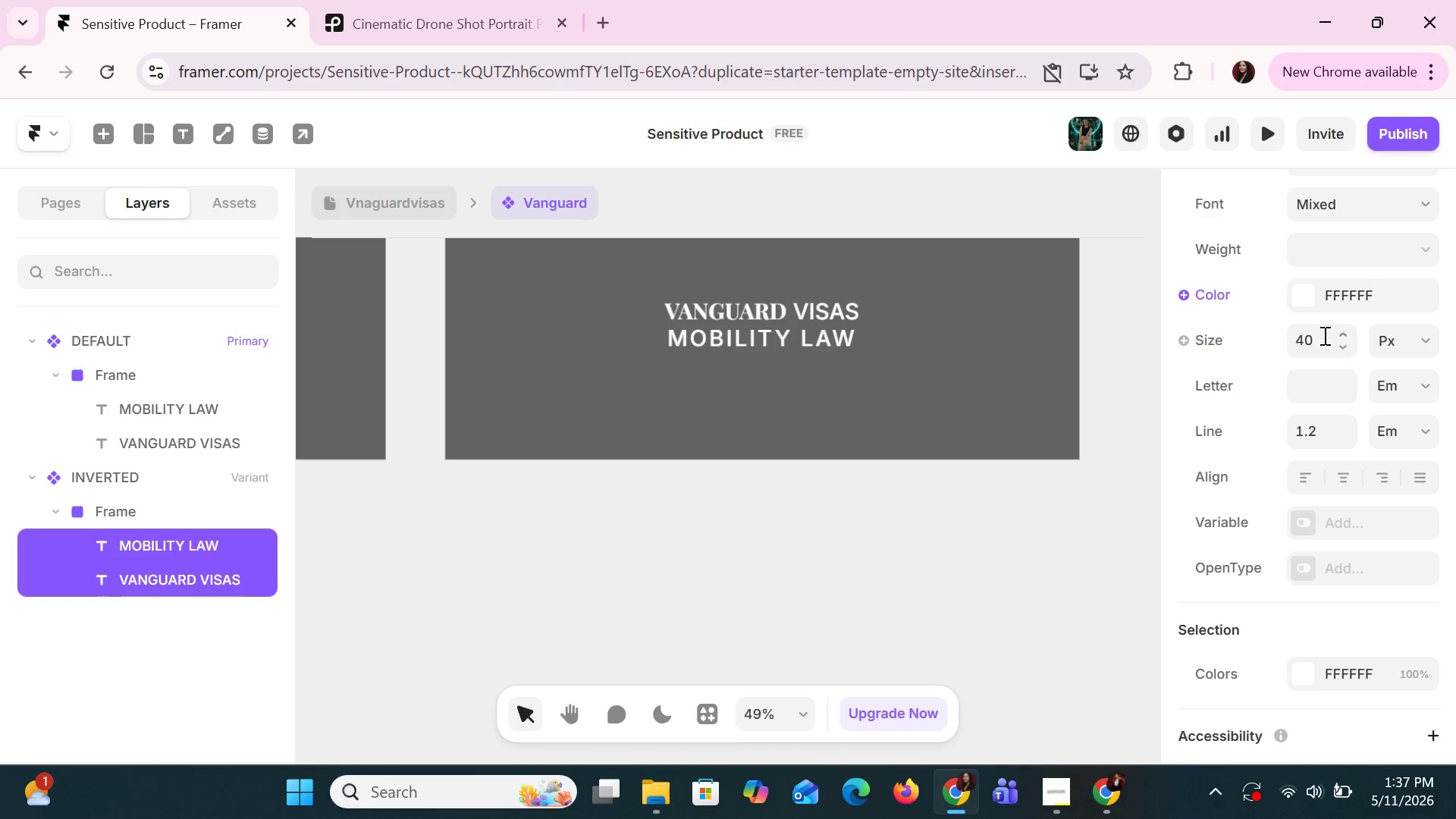 
left_click([1307, 332])
 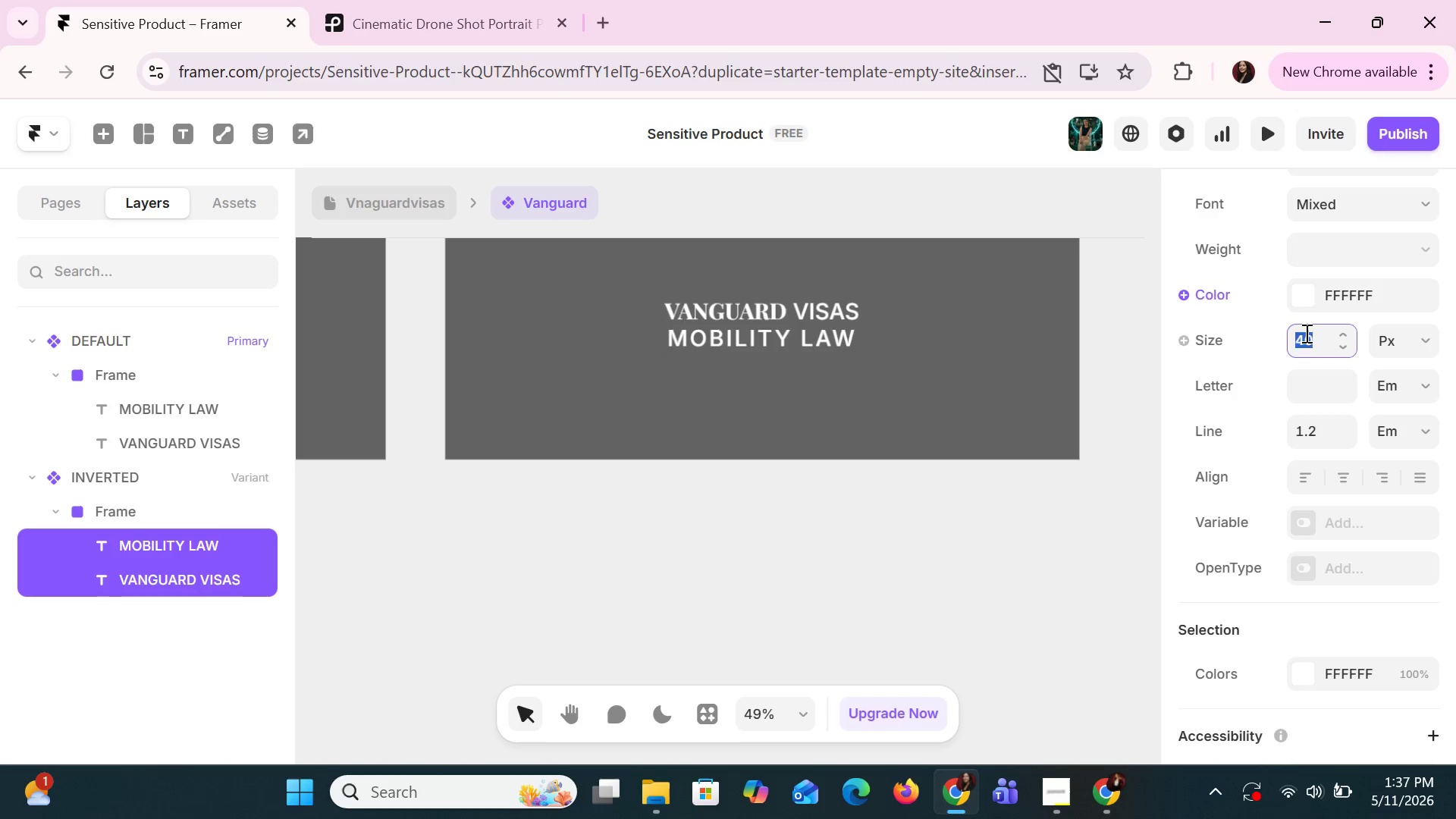 
type(100)
 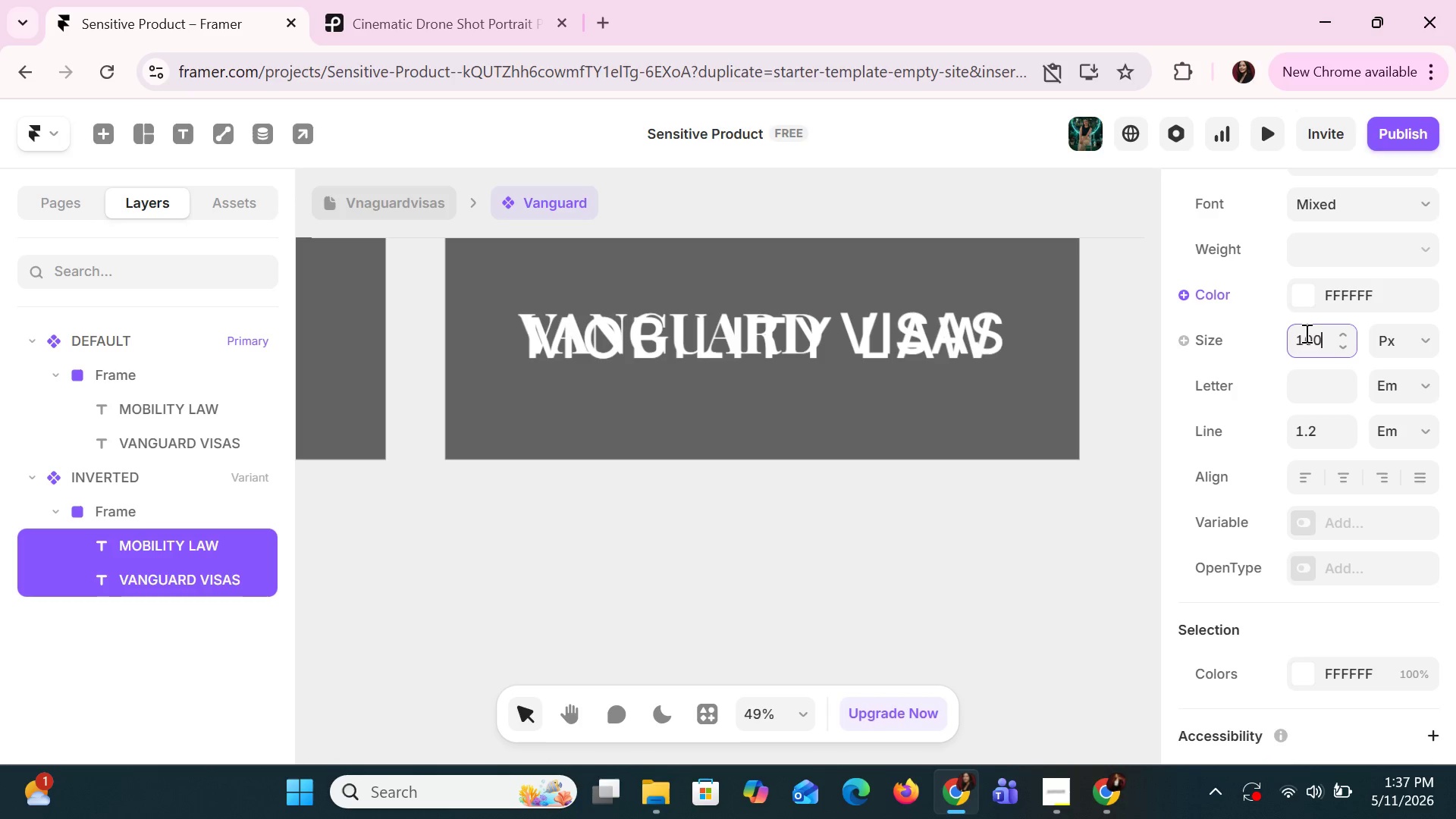 
key(Enter)
 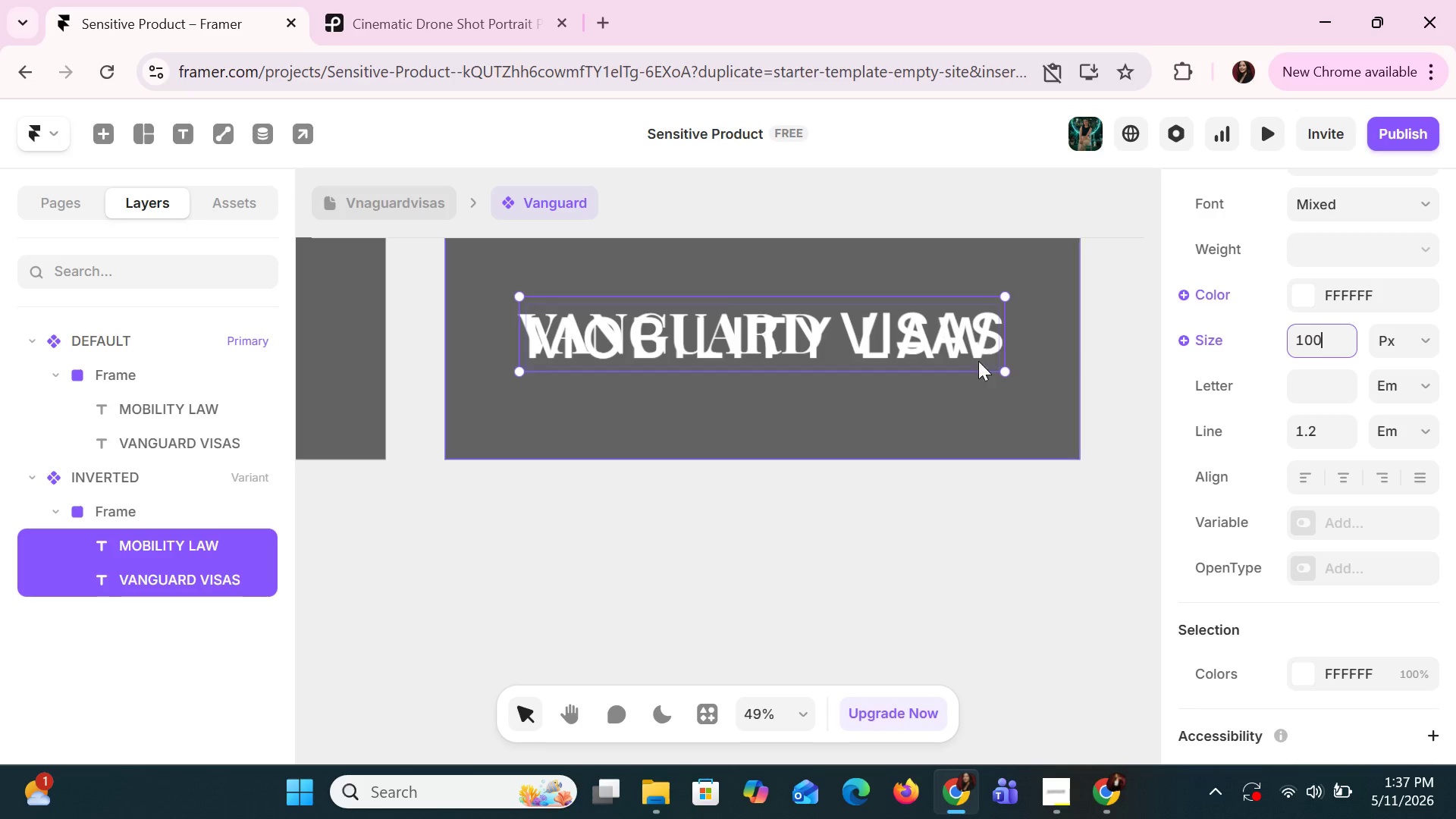 
left_click([912, 369])
 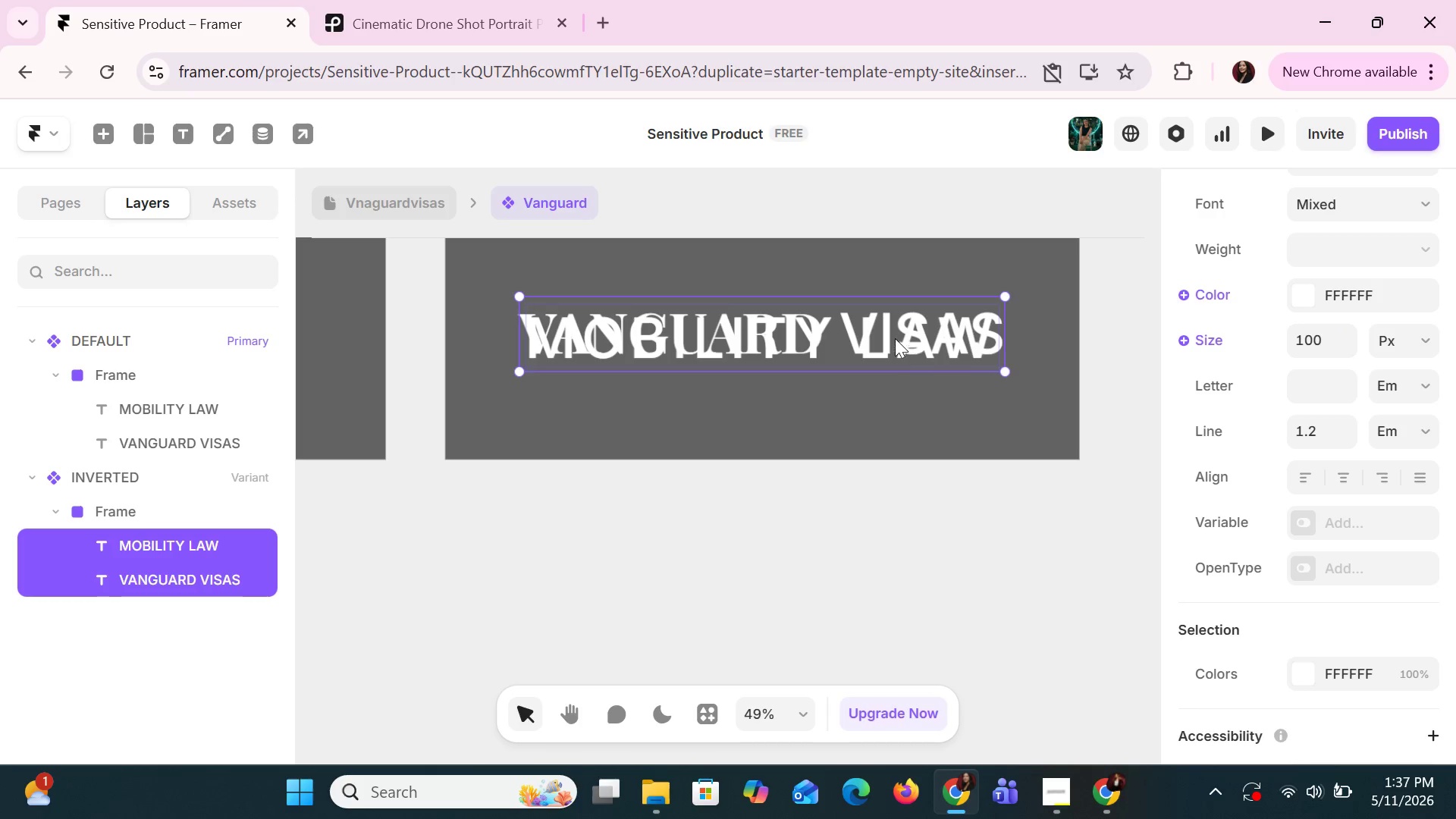 
left_click_drag(start_coordinate=[895, 335], to_coordinate=[895, 354])
 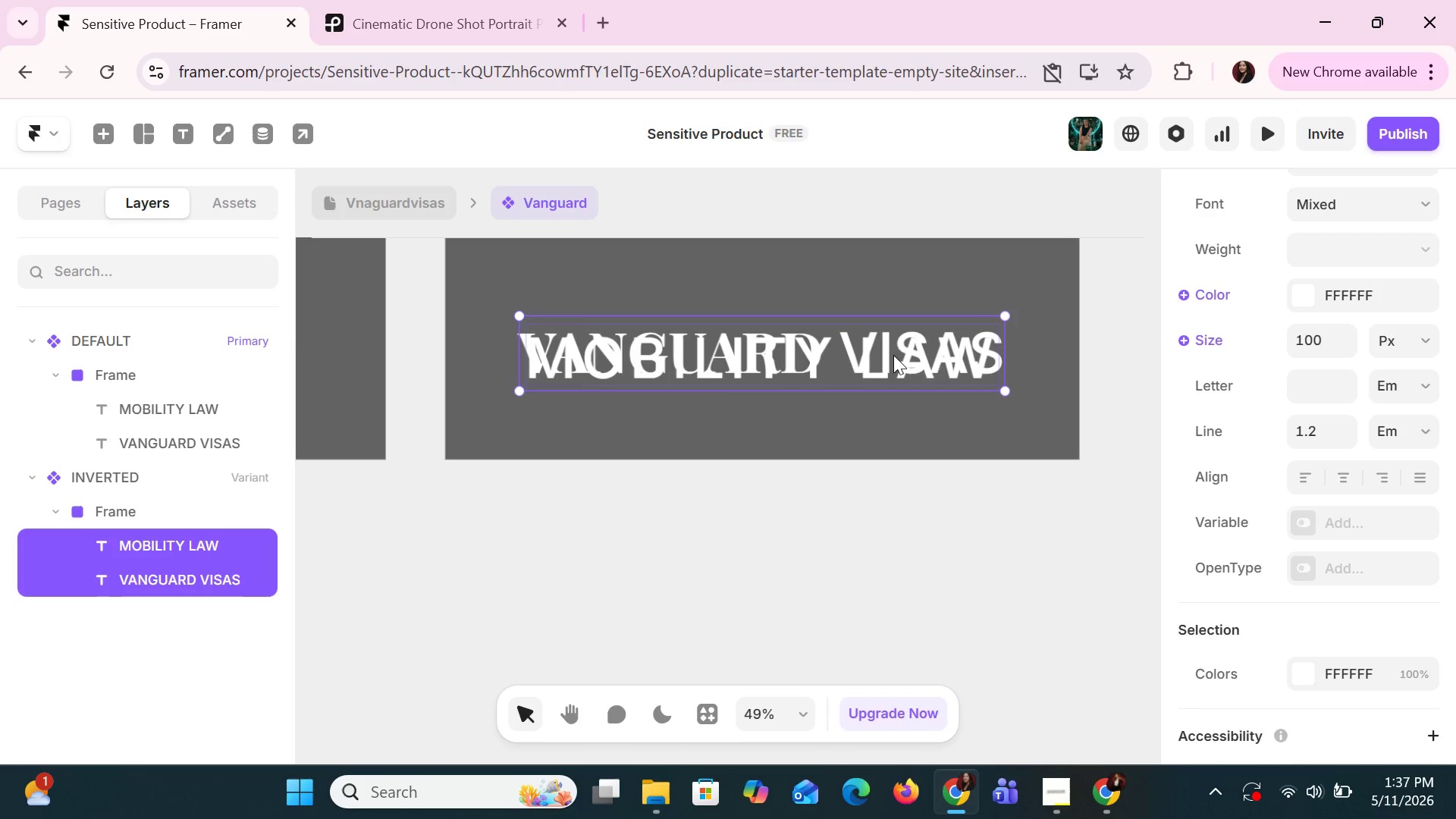 
double_click([893, 355])
 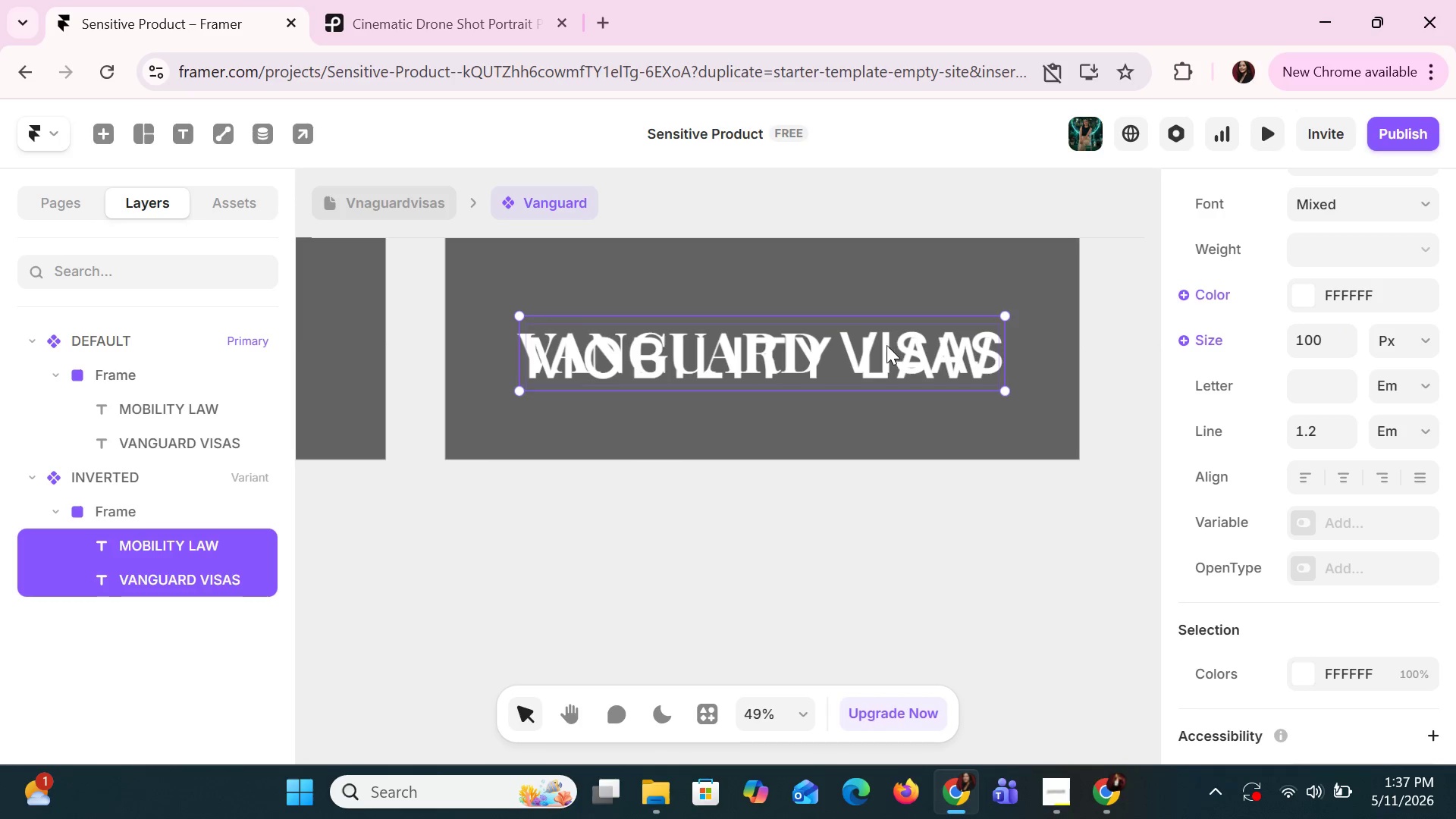 
left_click_drag(start_coordinate=[886, 345], to_coordinate=[896, 371])
 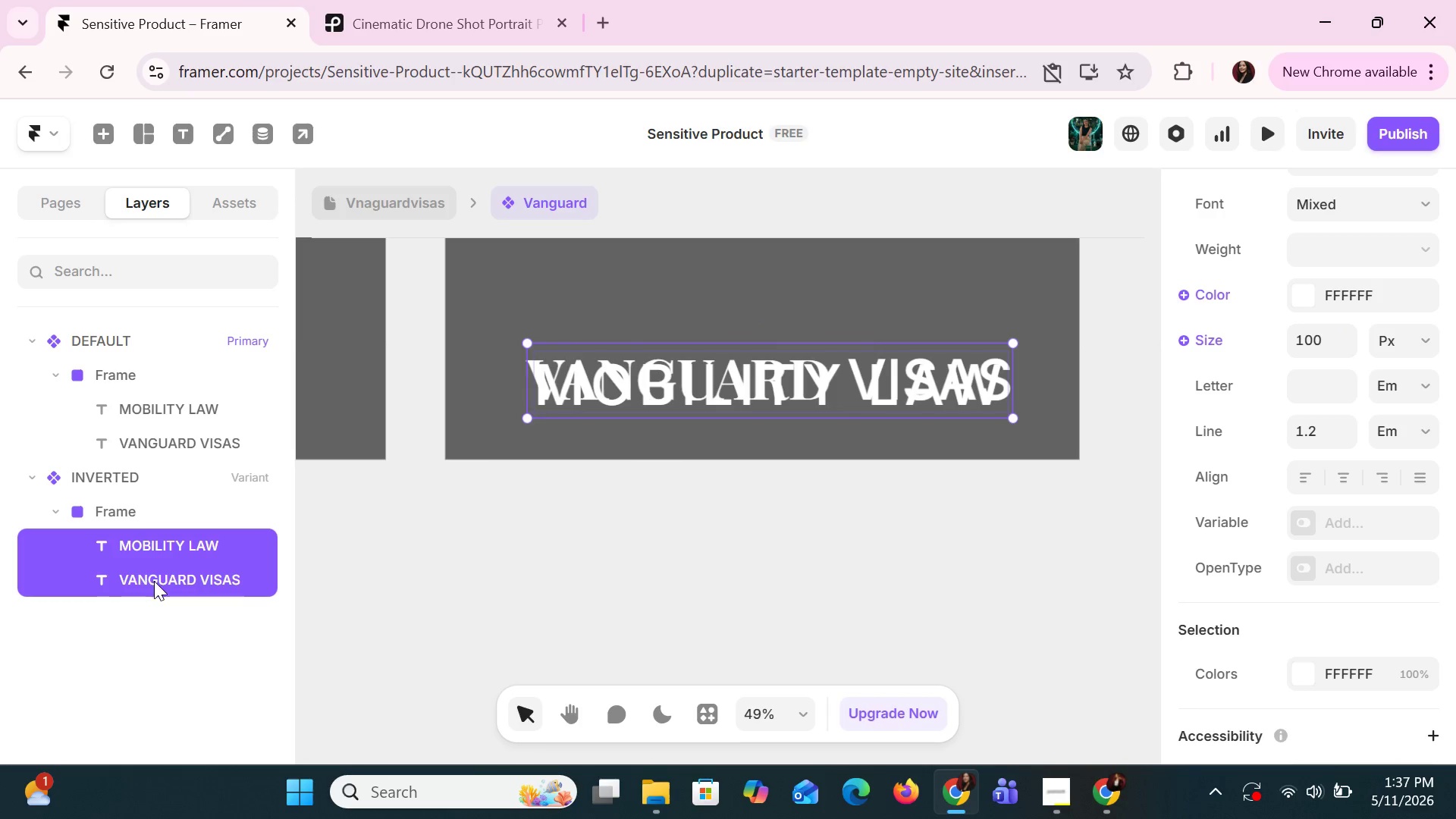 
left_click([154, 581])
 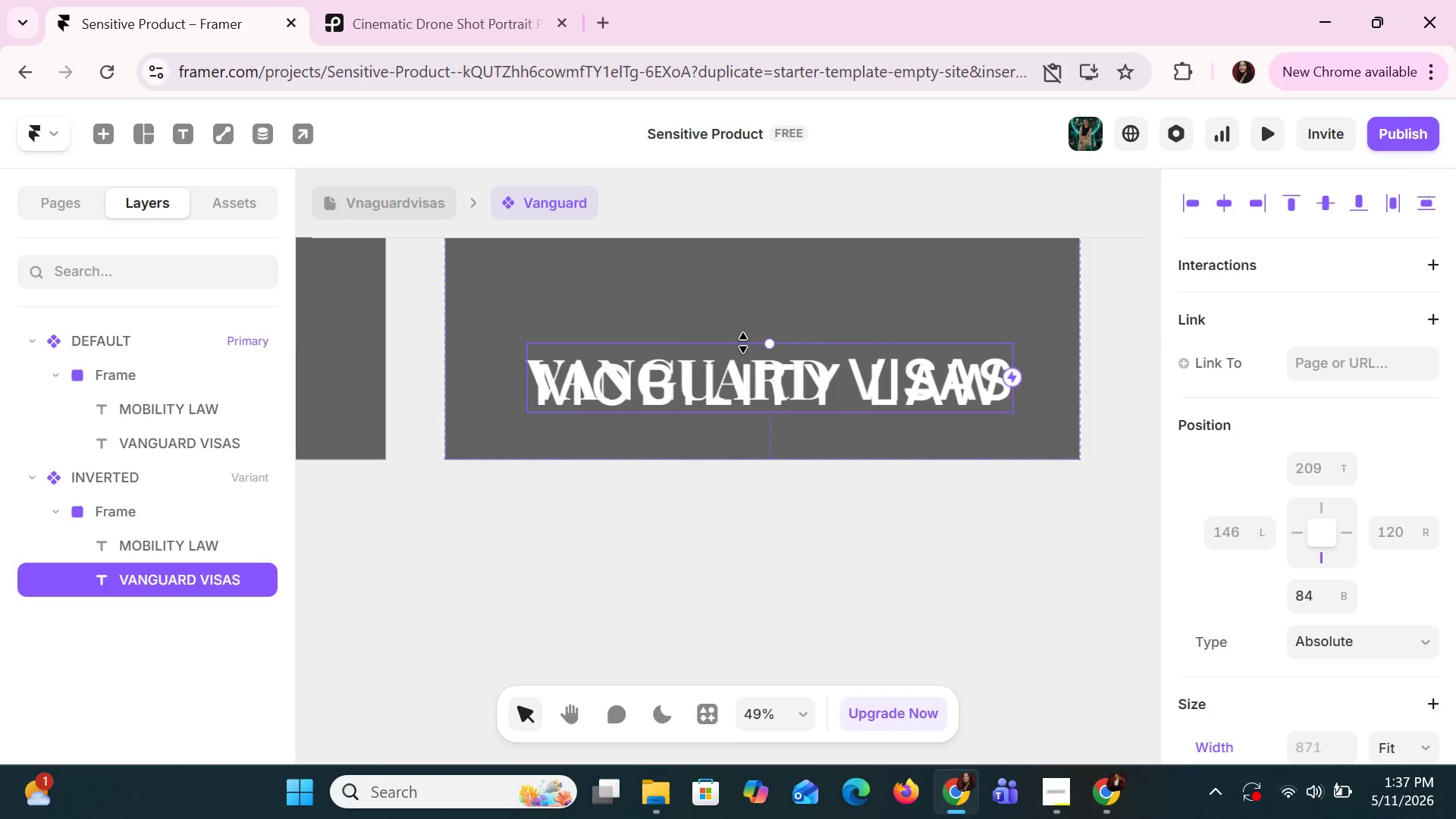 
left_click_drag(start_coordinate=[745, 348], to_coordinate=[741, 300])
 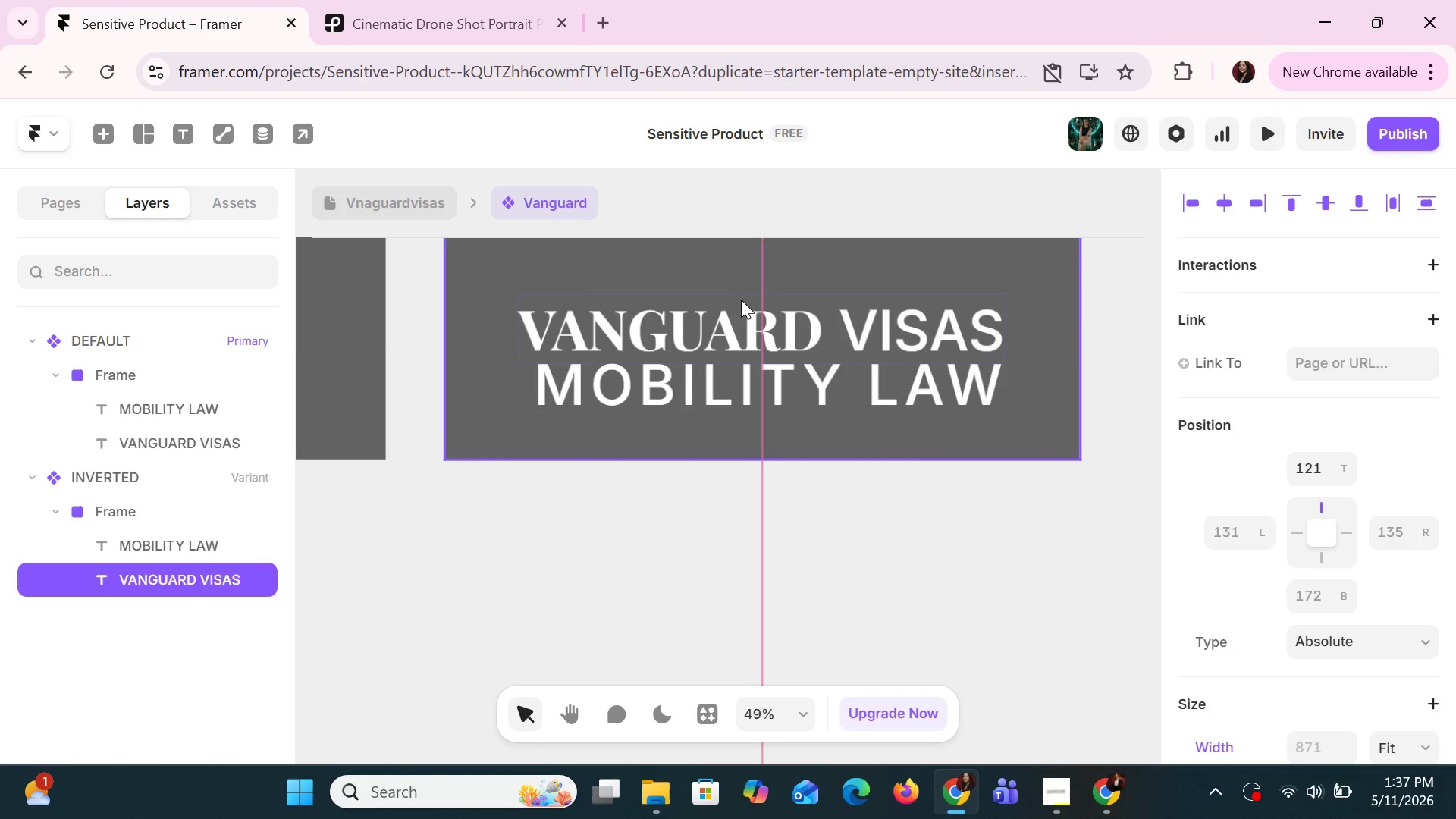 
left_click([741, 300])
 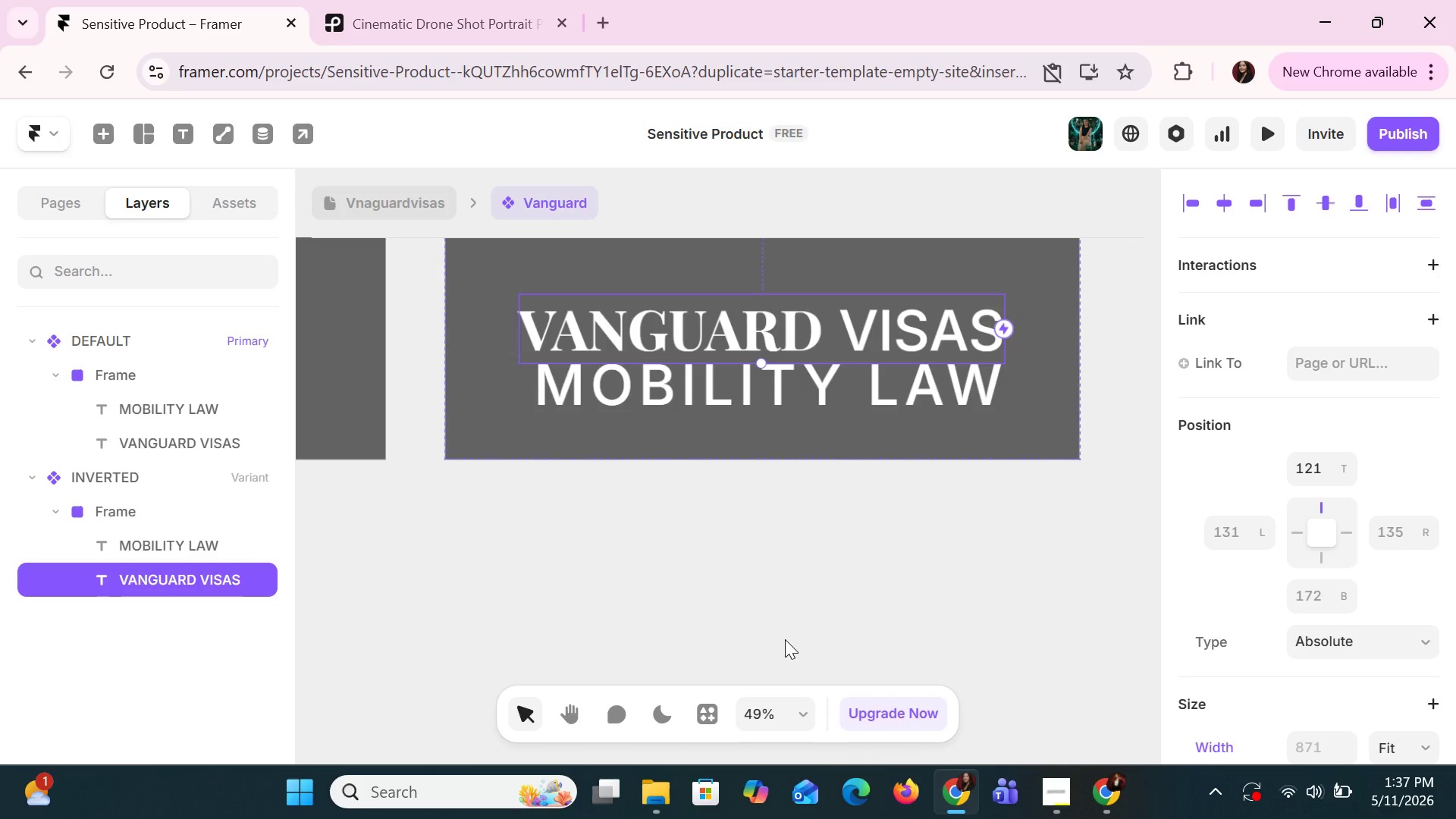 
hold_key(key=ShiftLeft, duration=1.51)
hold_key(key=ShiftLeft, duration=0.77)
scroll: coordinate [785, 639], scroll_direction: up, amount: 13.0
 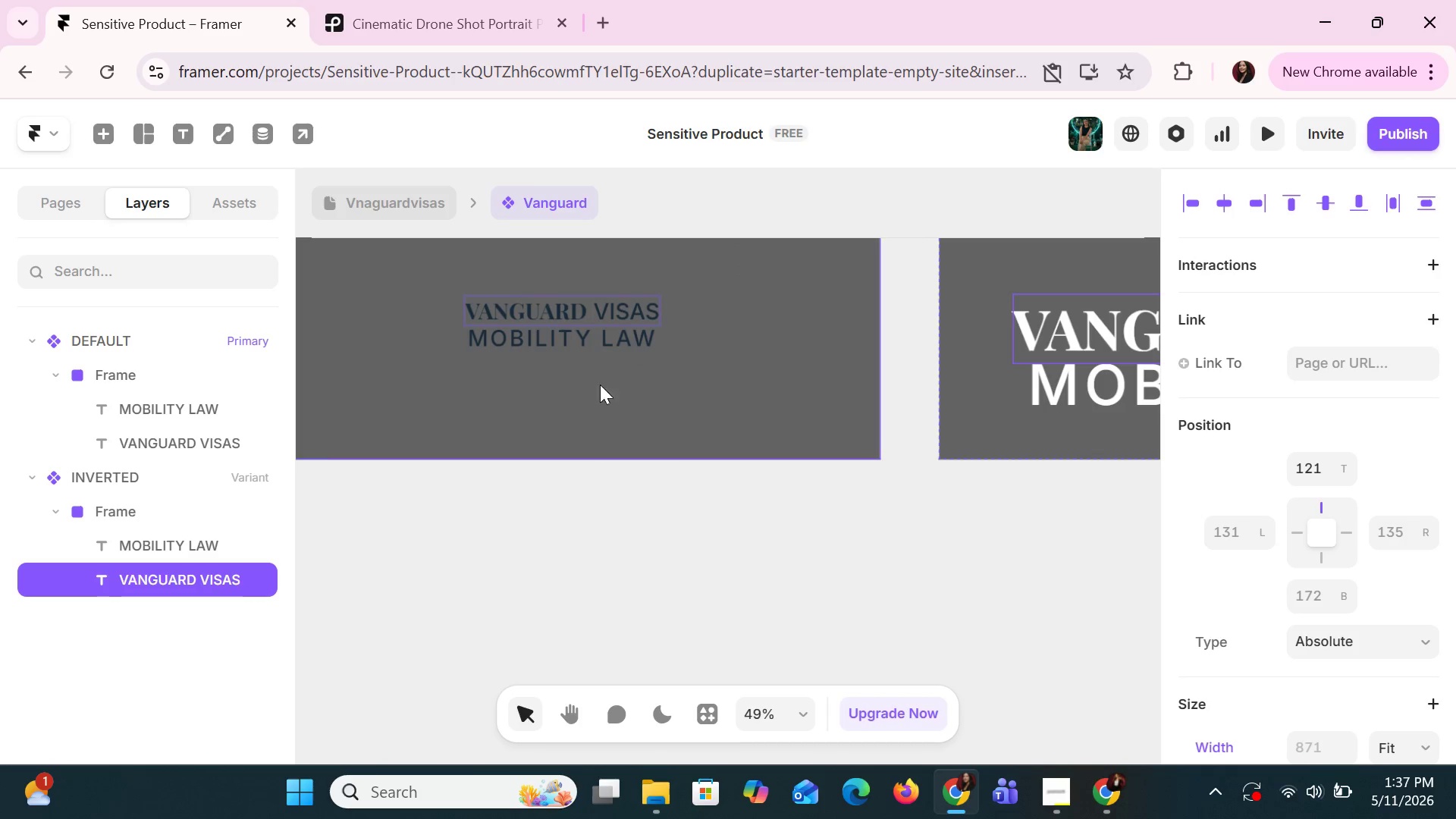 
double_click([596, 344])
 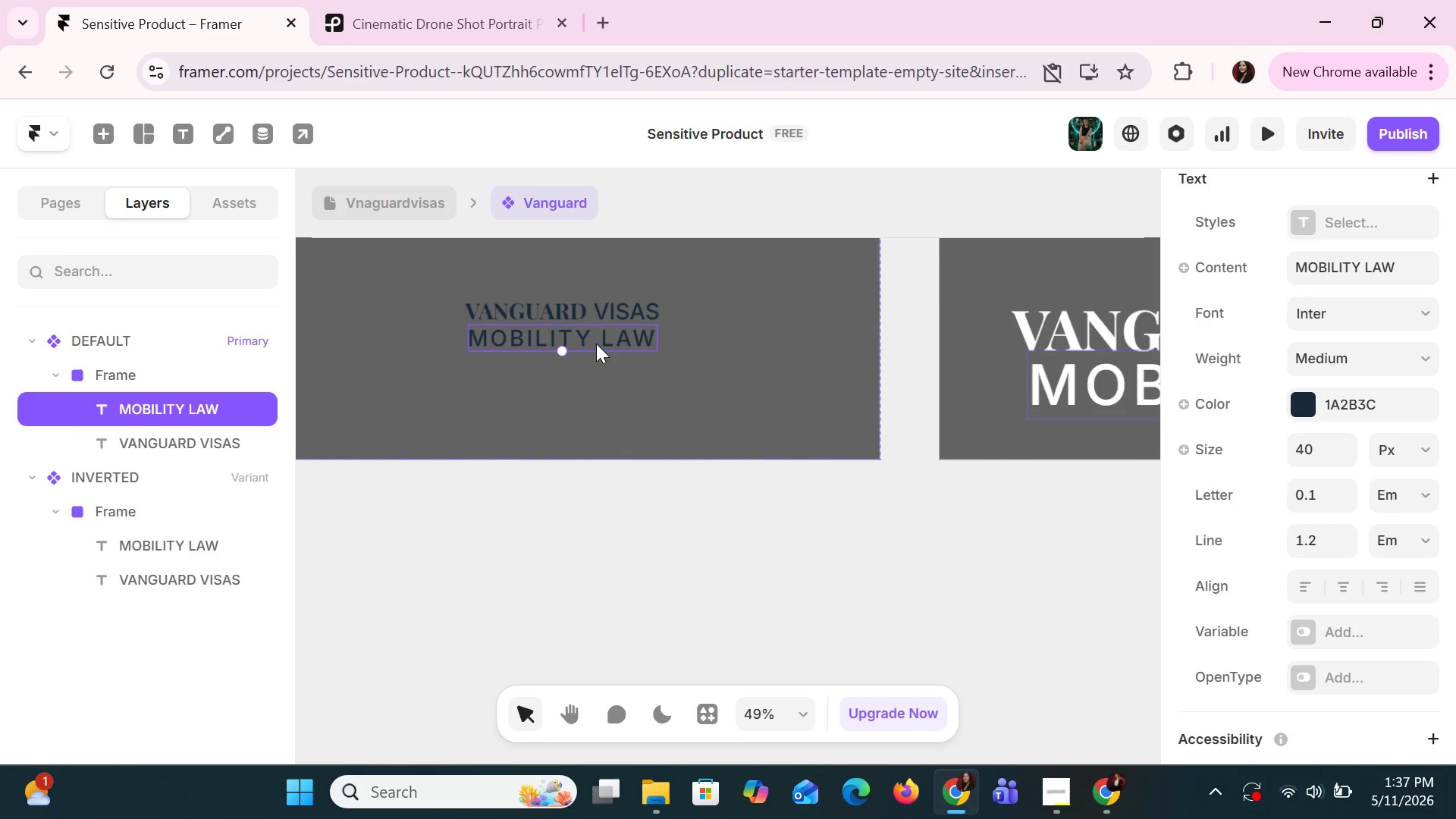 
hold_key(key=ShiftLeft, duration=0.67)
left_click([594, 315])
 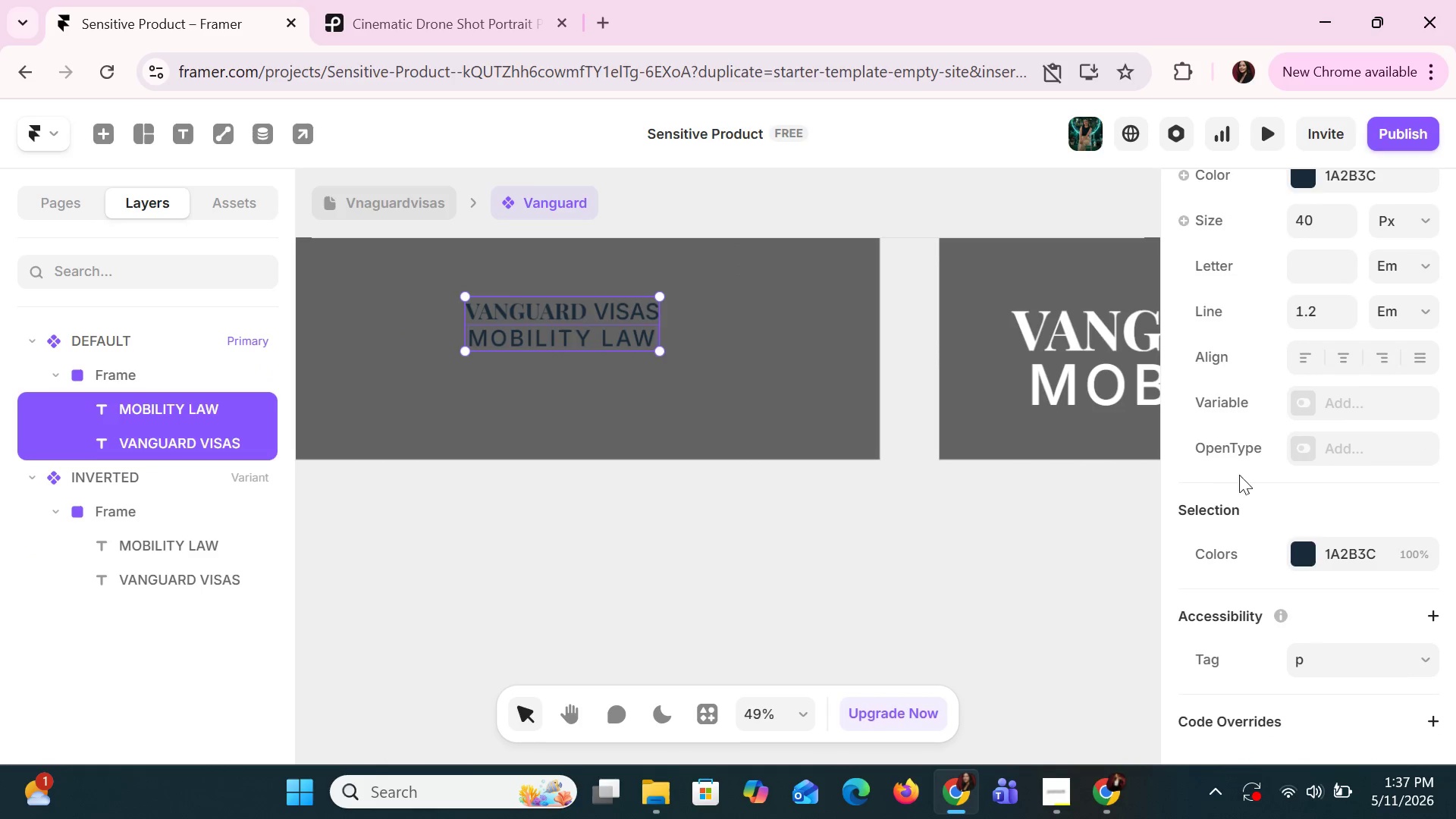 
scroll: coordinate [1330, 491], scroll_direction: down, amount: 4.0
 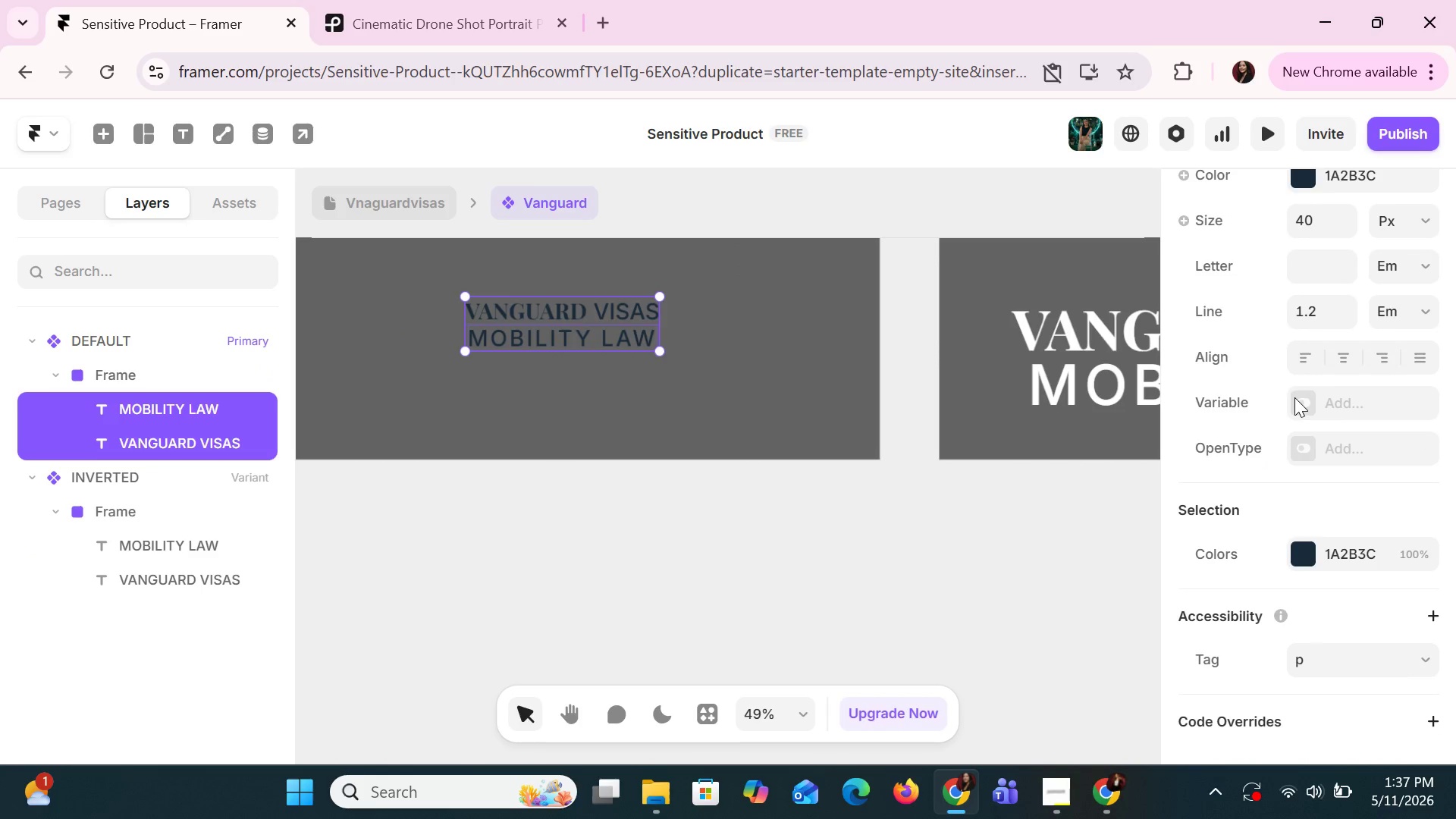 
scroll: coordinate [1288, 391], scroll_direction: up, amount: 1.0
 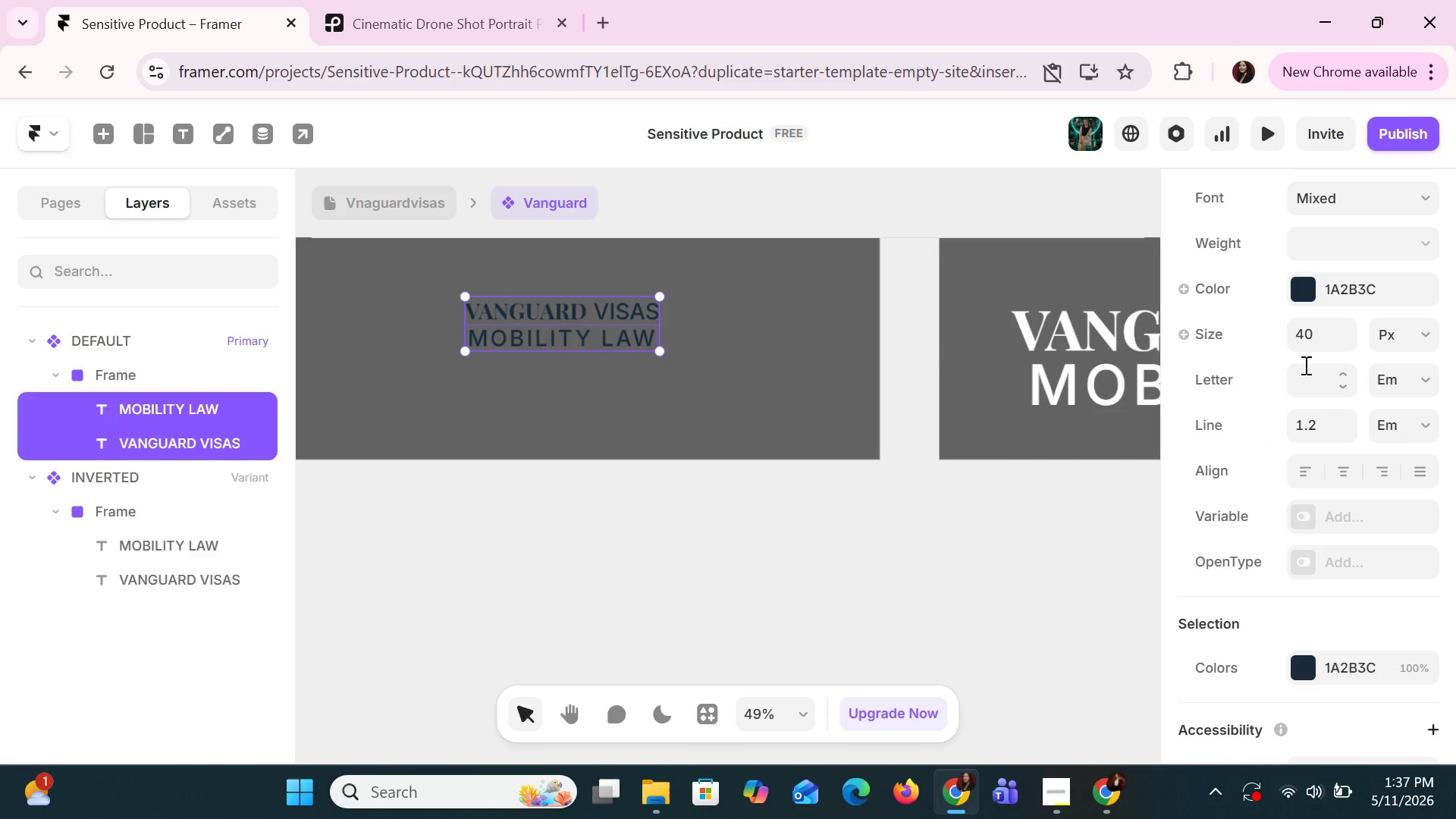 
left_click([1294, 338])
 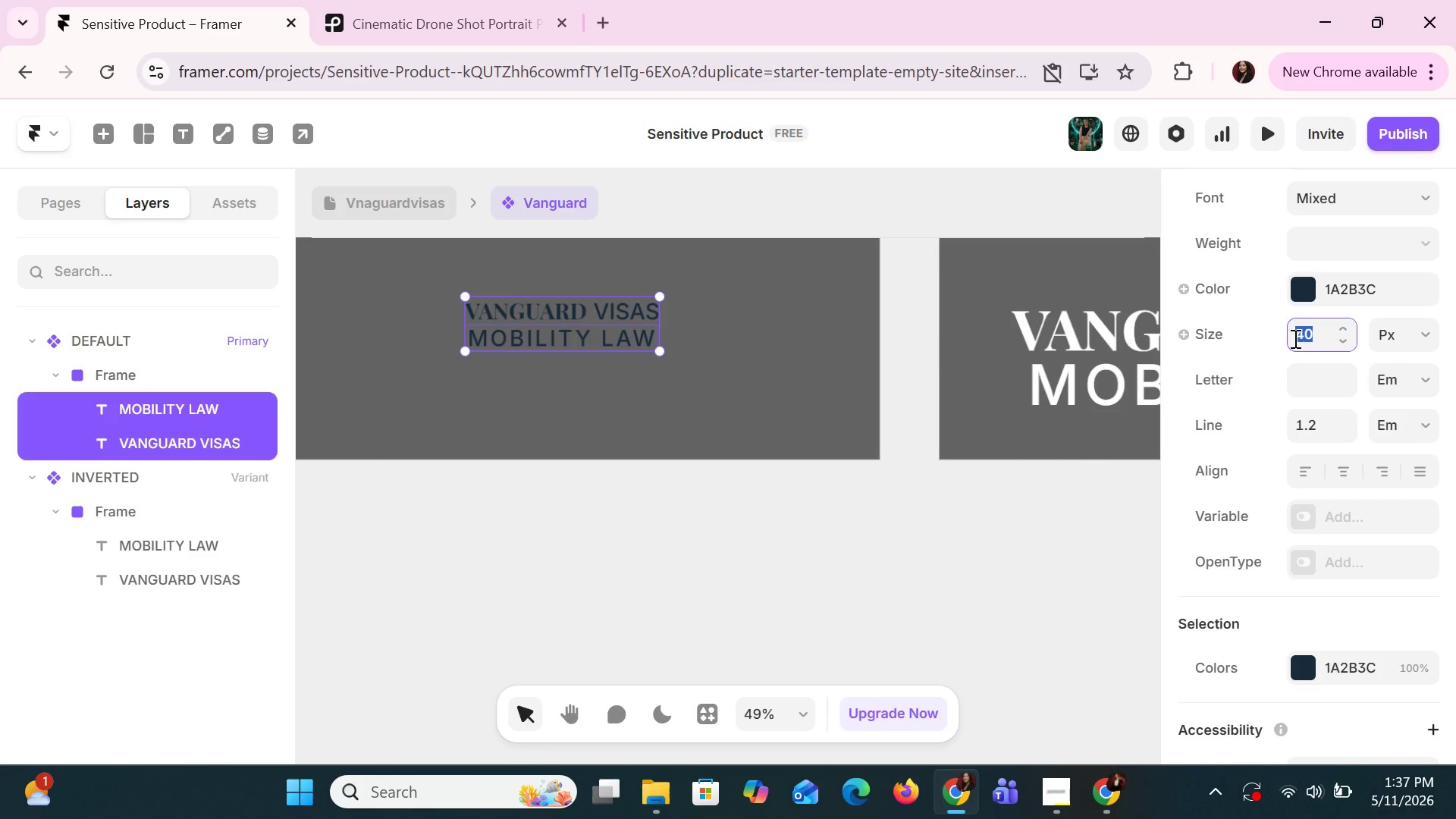 
type(100)
 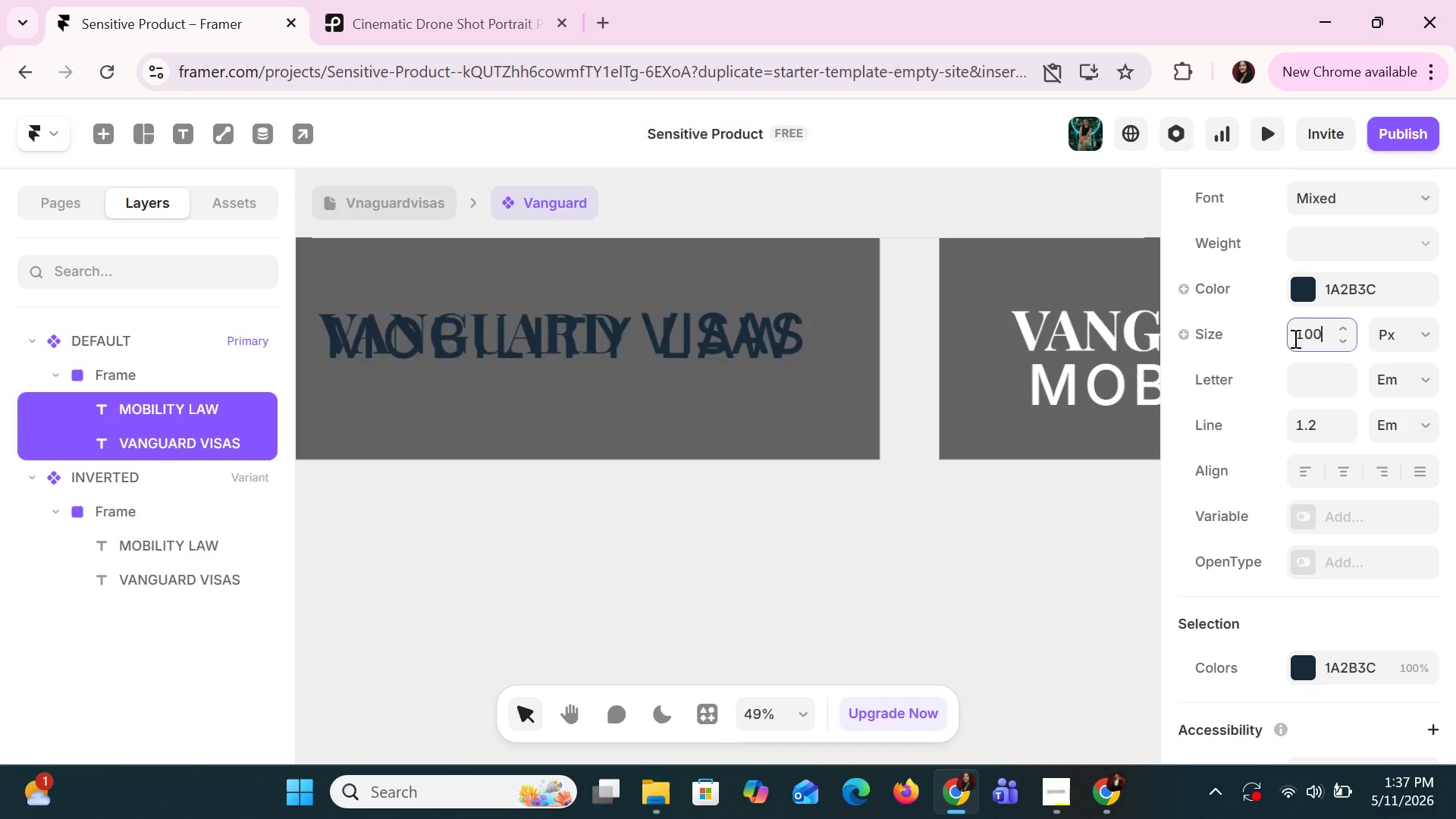 
key(Enter)
 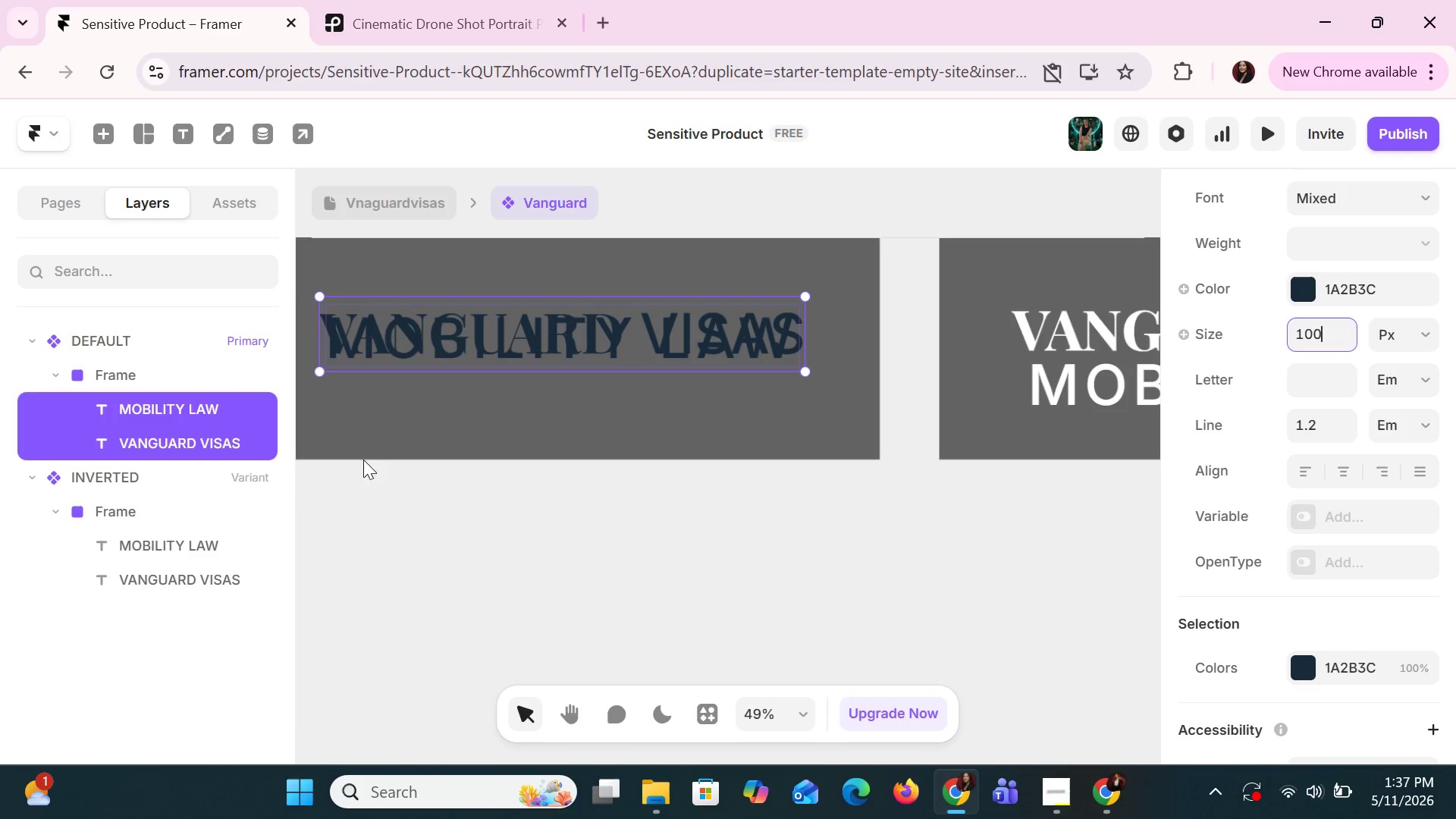 
left_click([248, 438])
 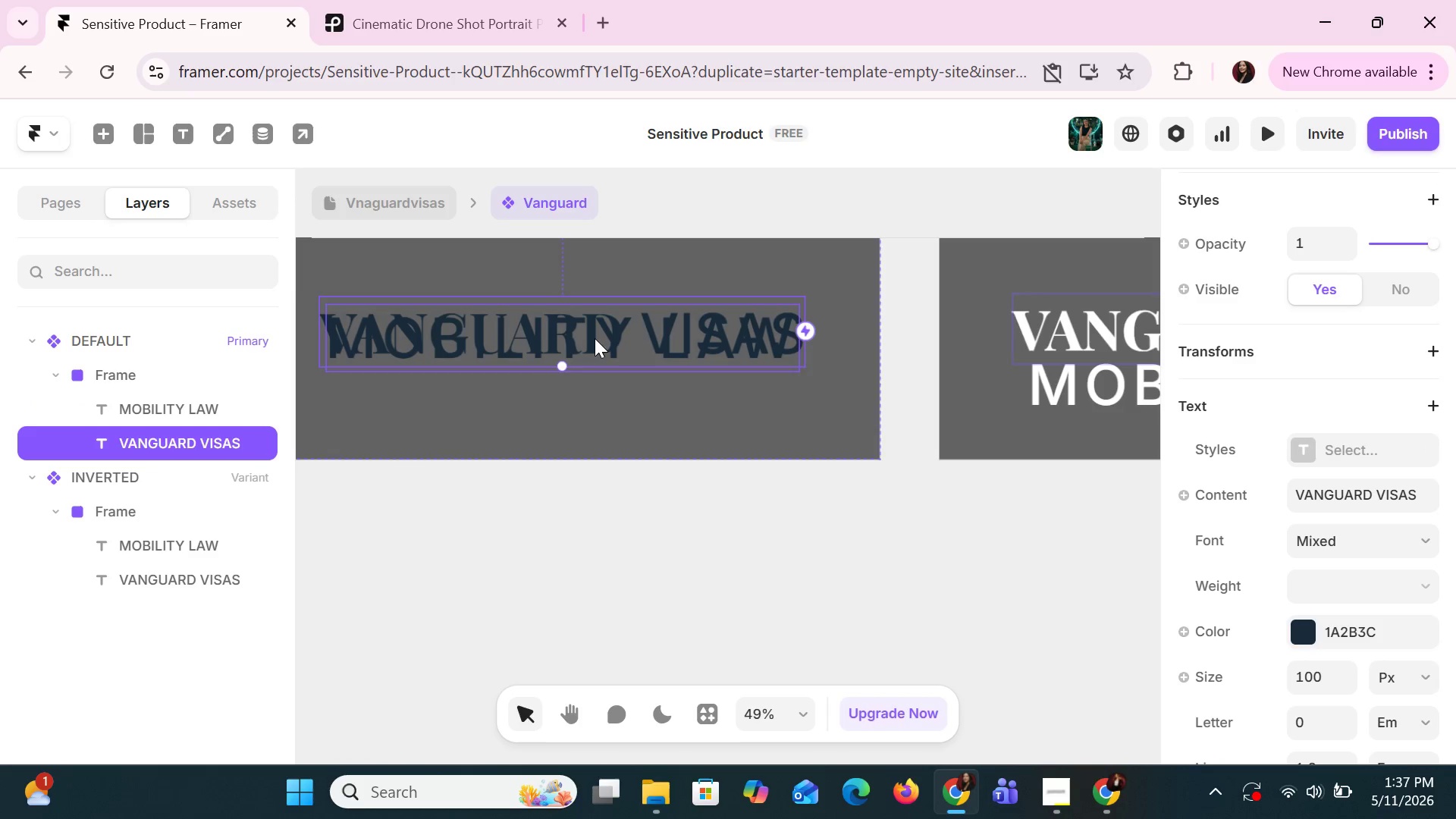 
left_click_drag(start_coordinate=[597, 332], to_coordinate=[595, 379])
 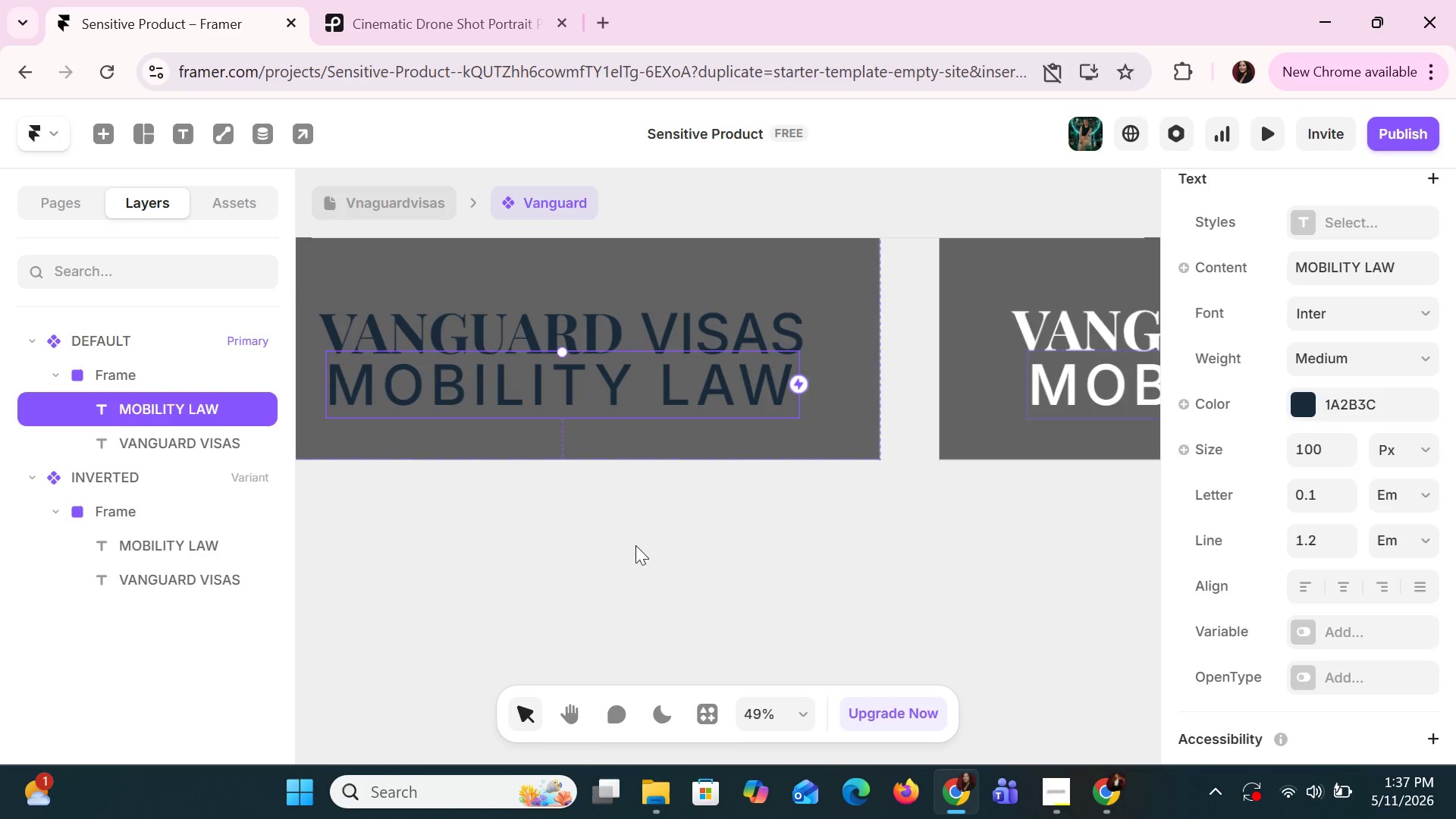 
hold_key(key=ControlLeft, duration=1.5)
scroll: coordinate [642, 580], scroll_direction: down, amount: 3.0
 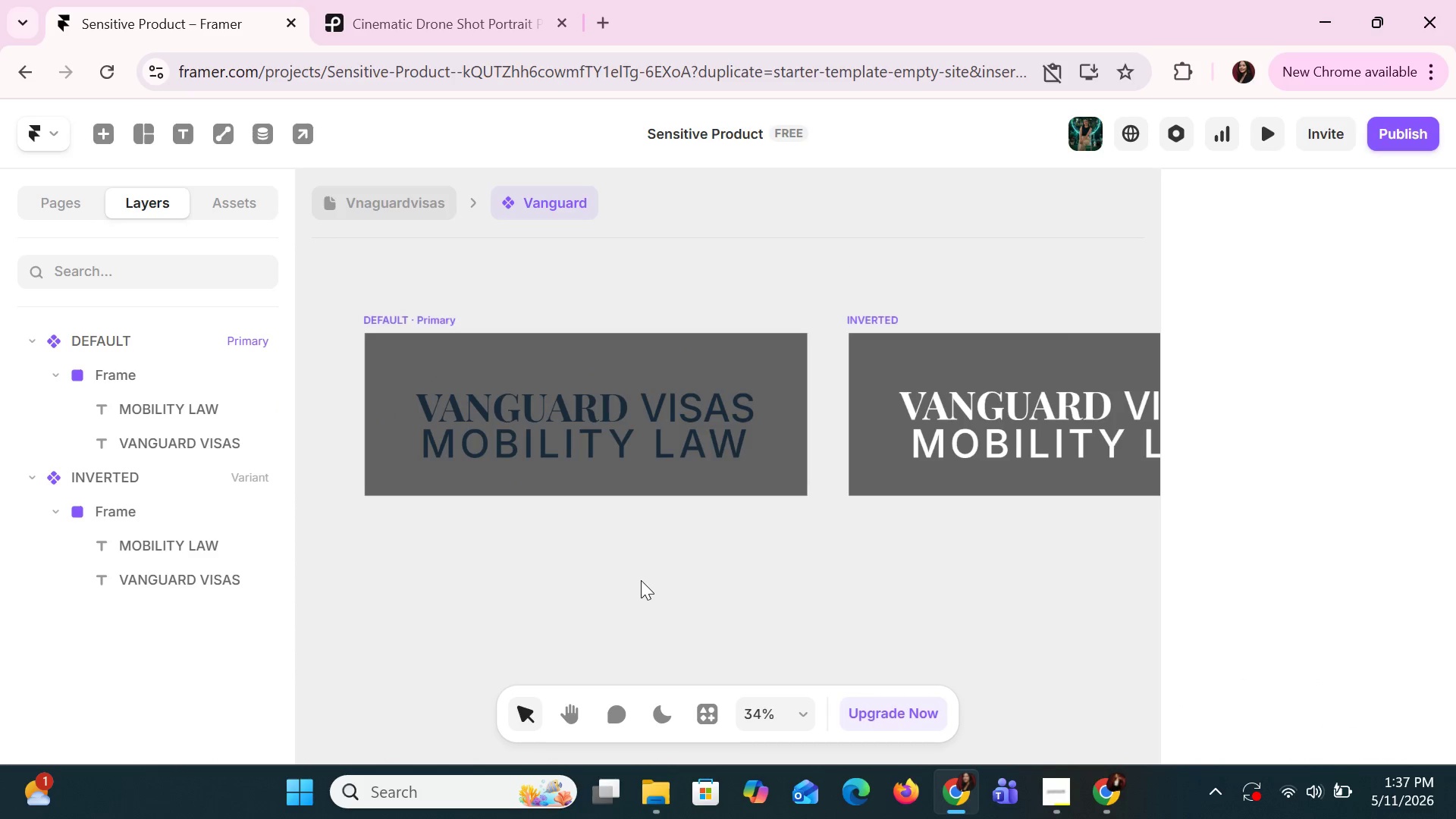 
hold_key(key=ControlLeft, duration=0.7)
 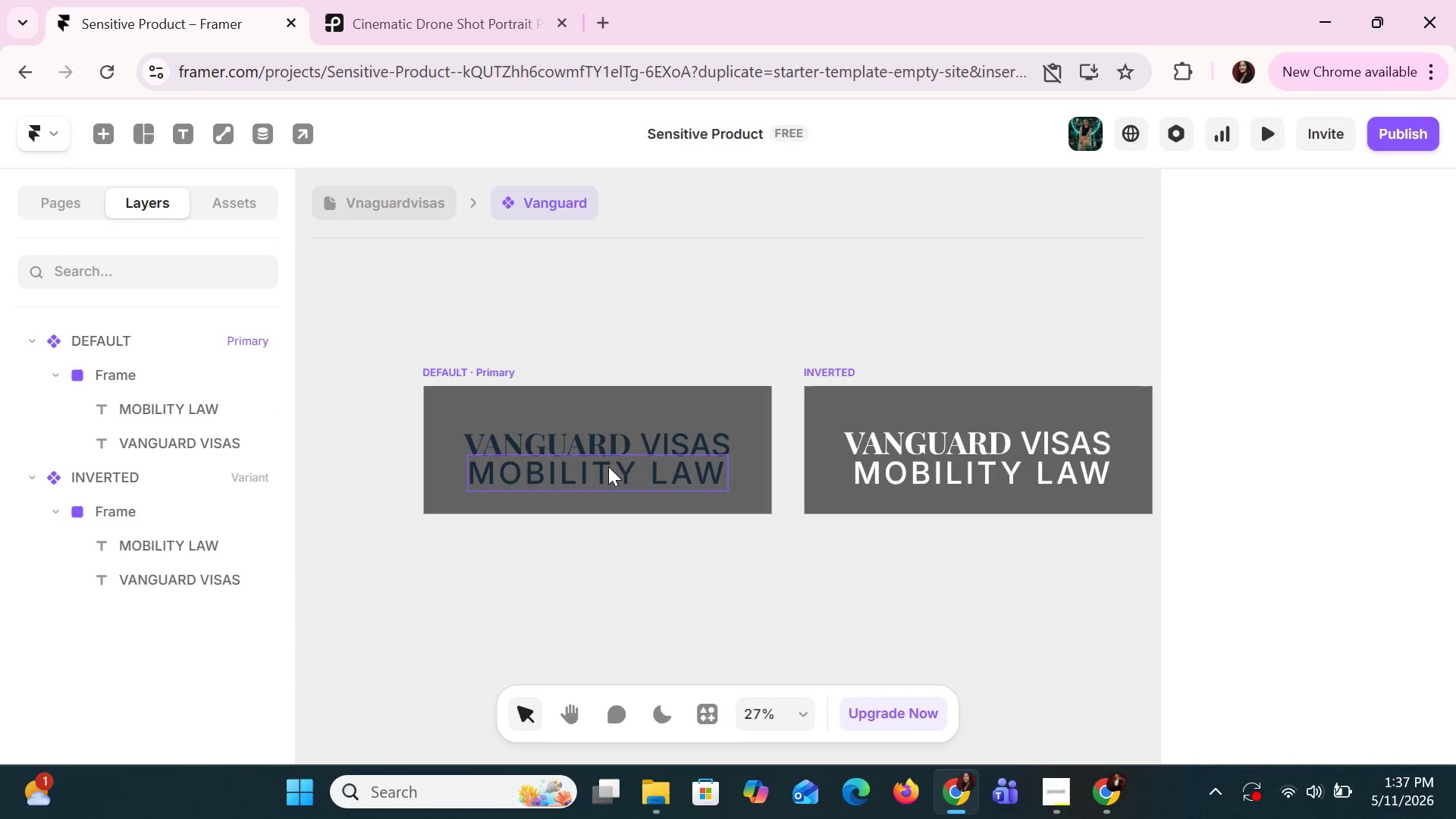 
scroll: coordinate [641, 580], scroll_direction: down, amount: 2.0
 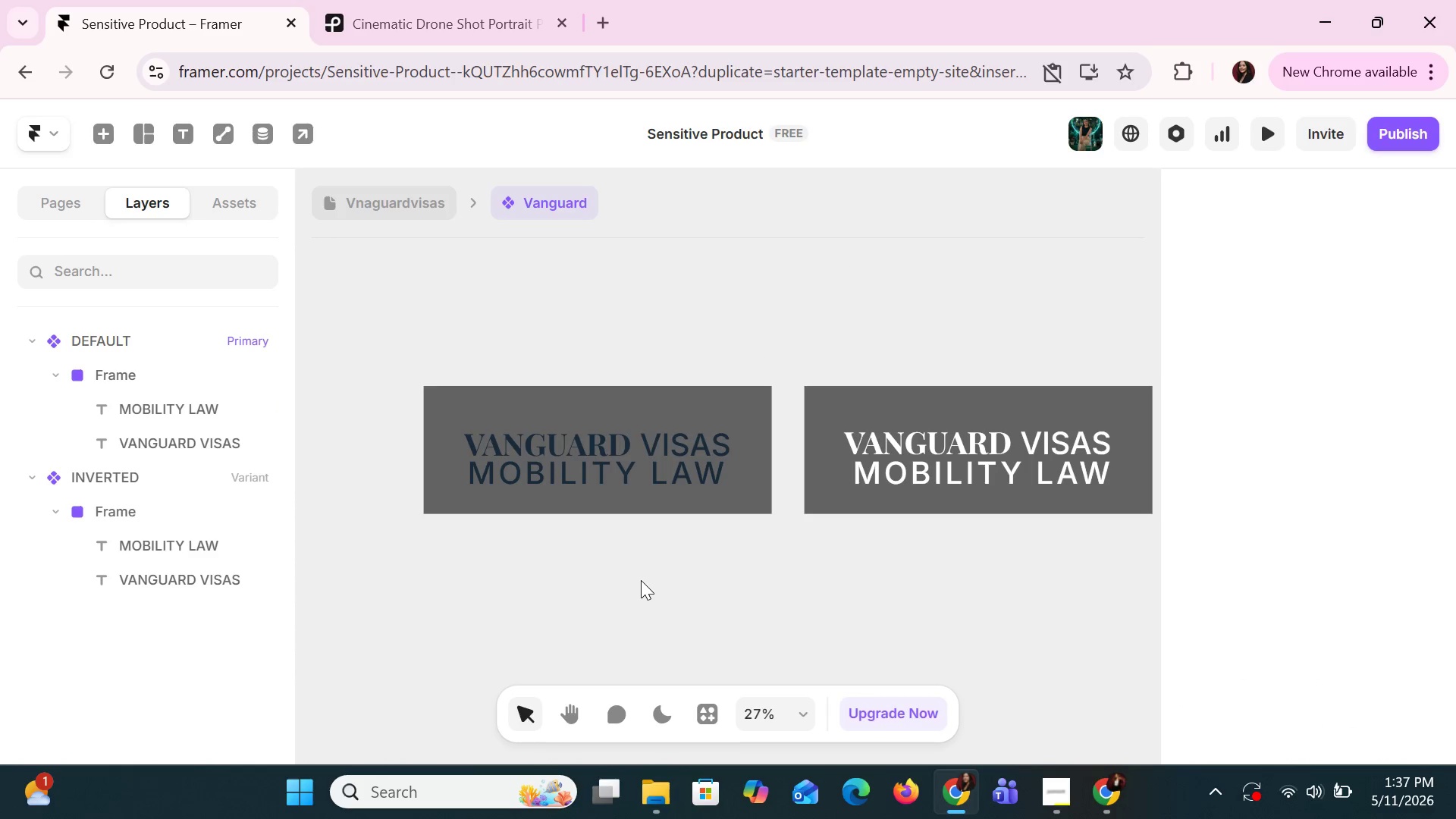 
left_click([612, 447])
 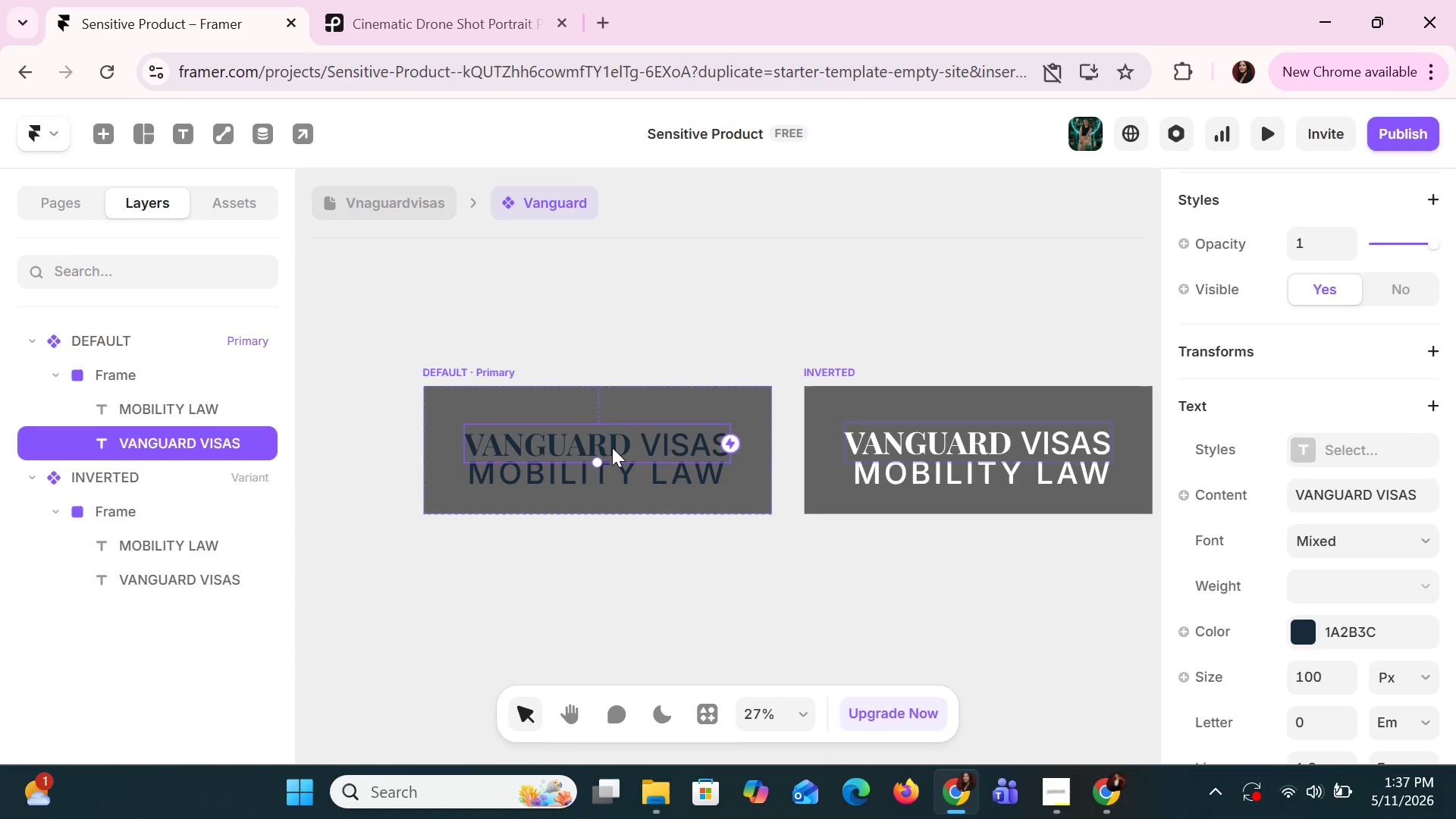 
hold_key(key=ShiftLeft, duration=0.83)
left_click([621, 469])
 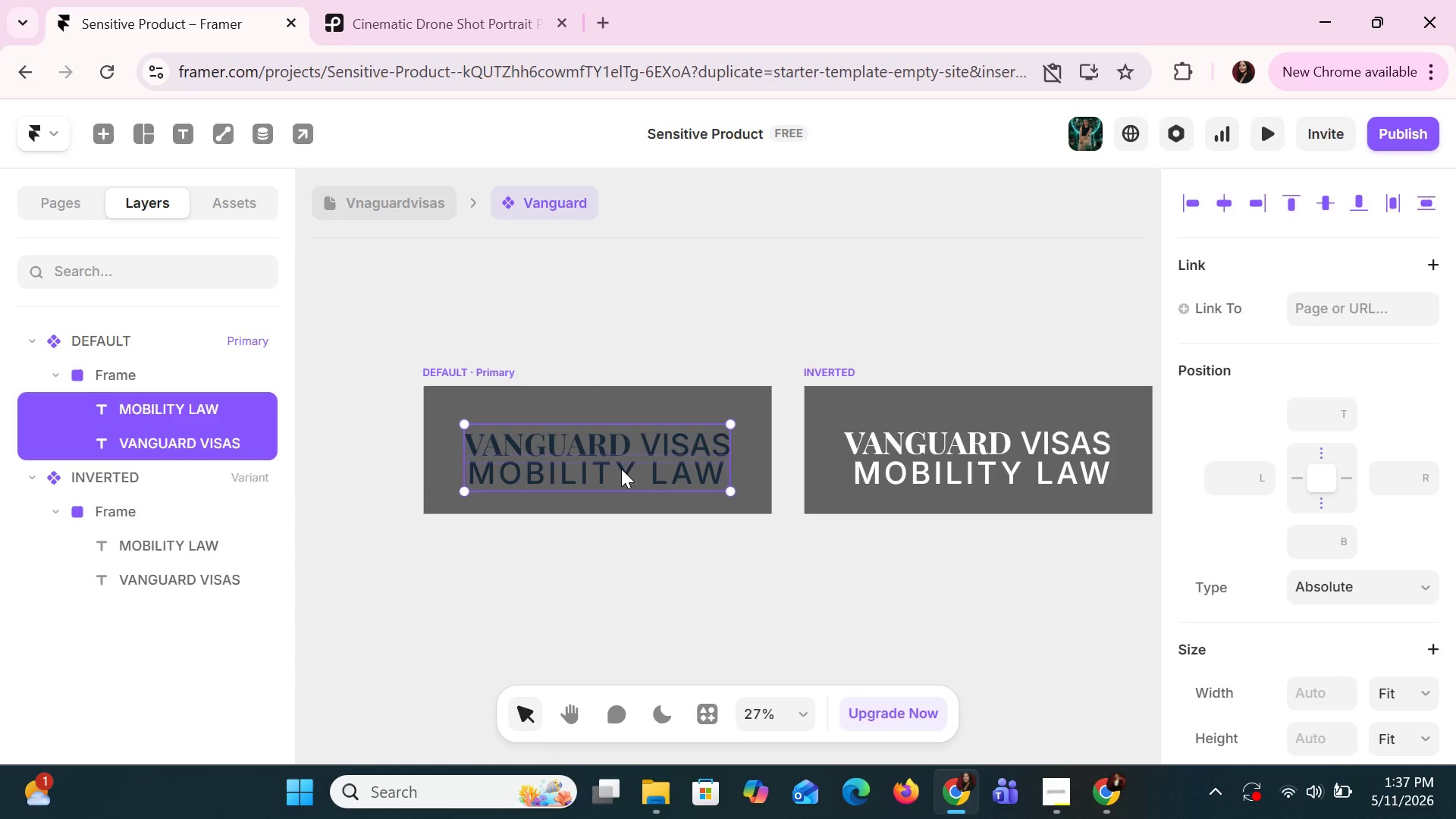 
left_click_drag(start_coordinate=[621, 469], to_coordinate=[621, 455])
 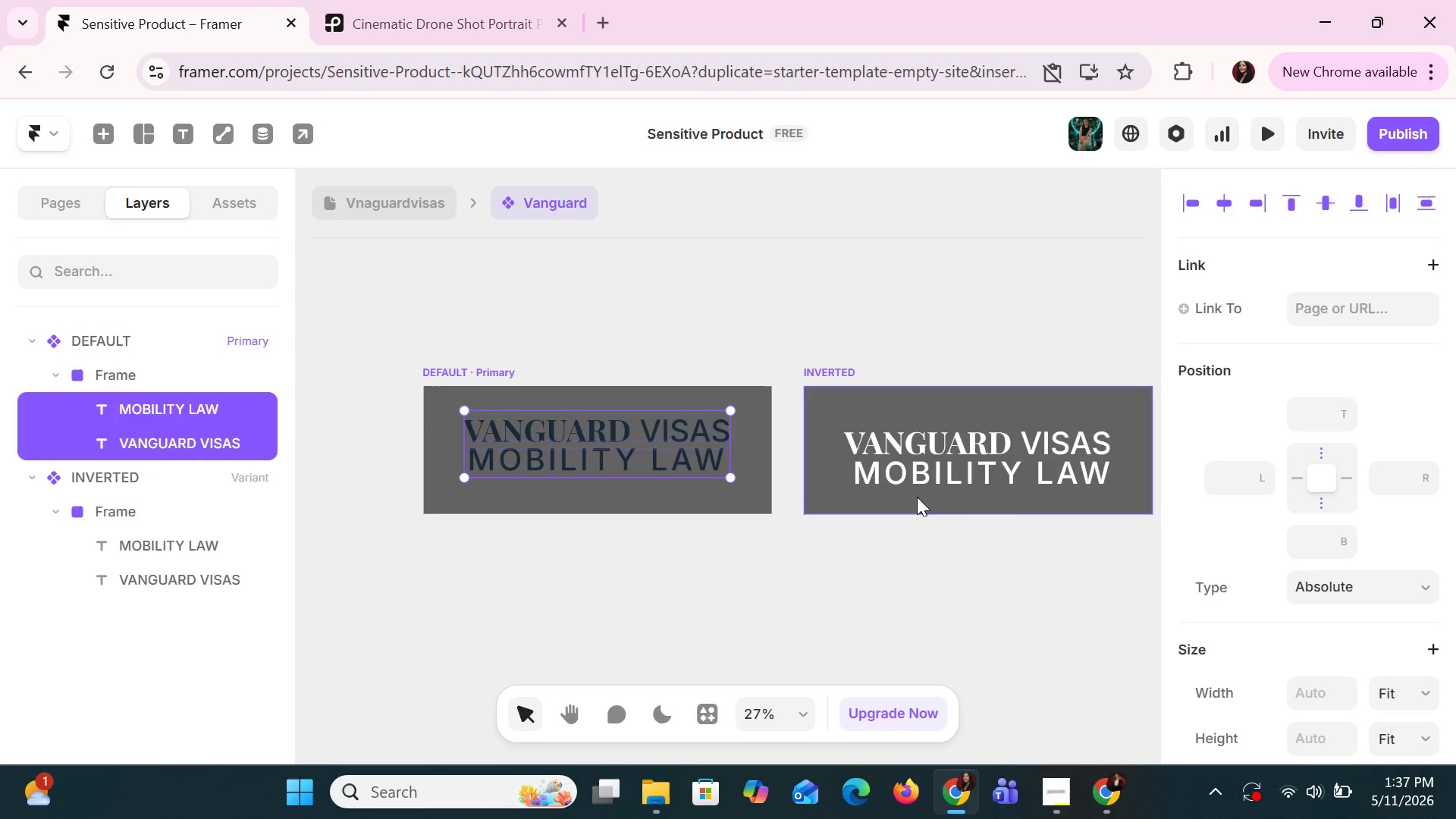 
left_click([922, 479])
 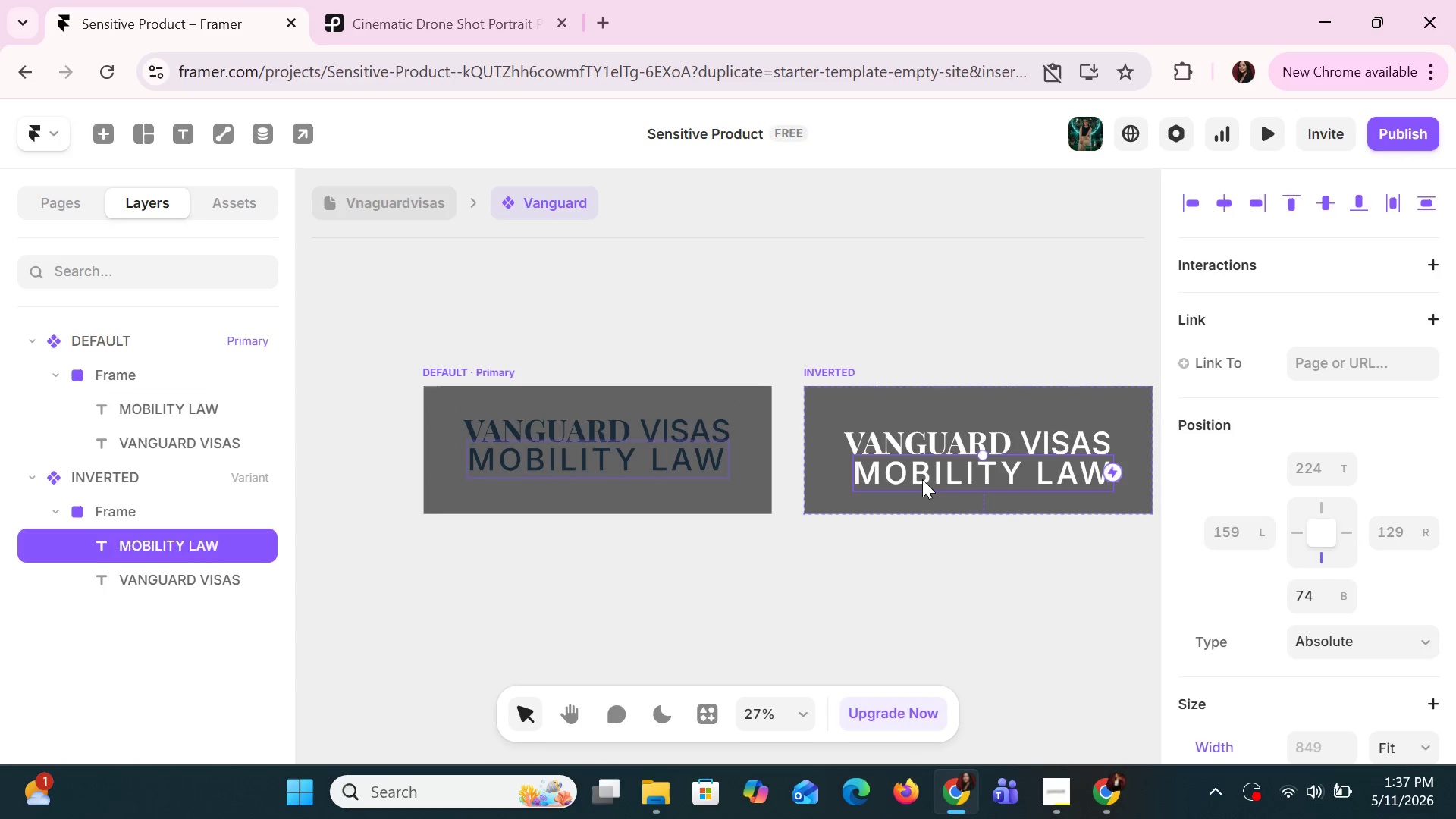 
hold_key(key=ShiftLeft, duration=0.78)
left_click([931, 444])
 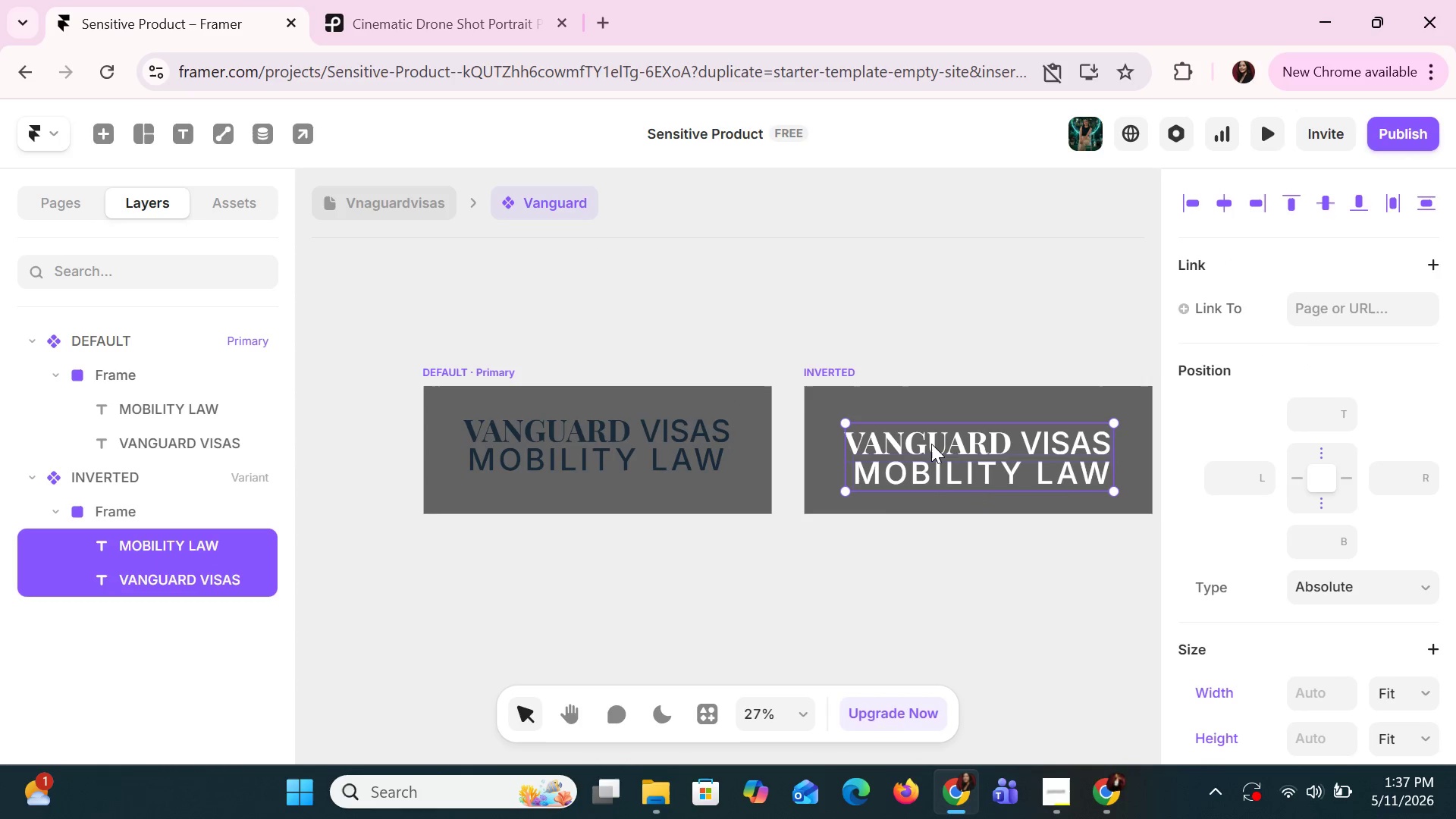 
left_click_drag(start_coordinate=[931, 444], to_coordinate=[930, 431])
 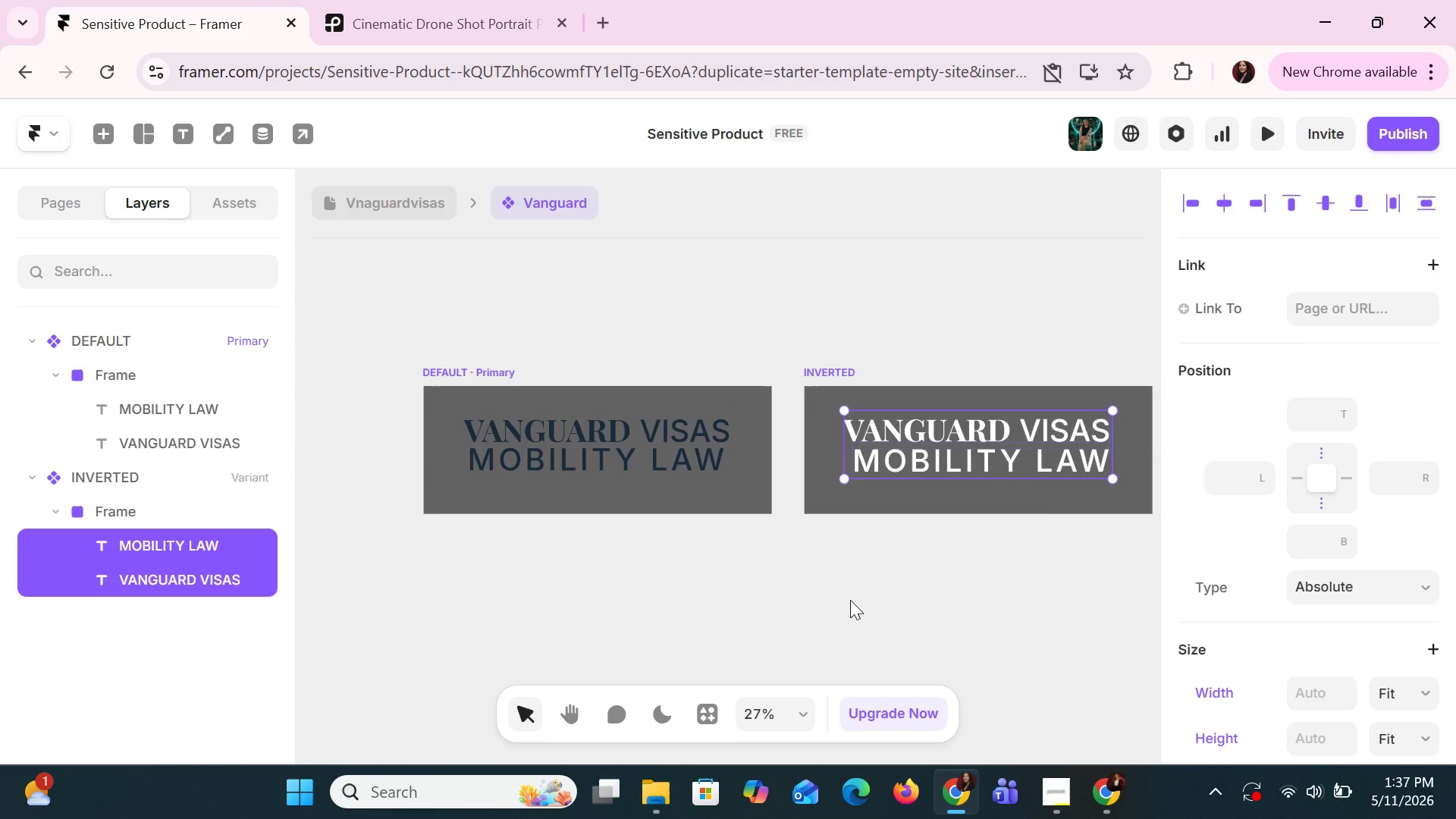 
left_click([850, 600])
 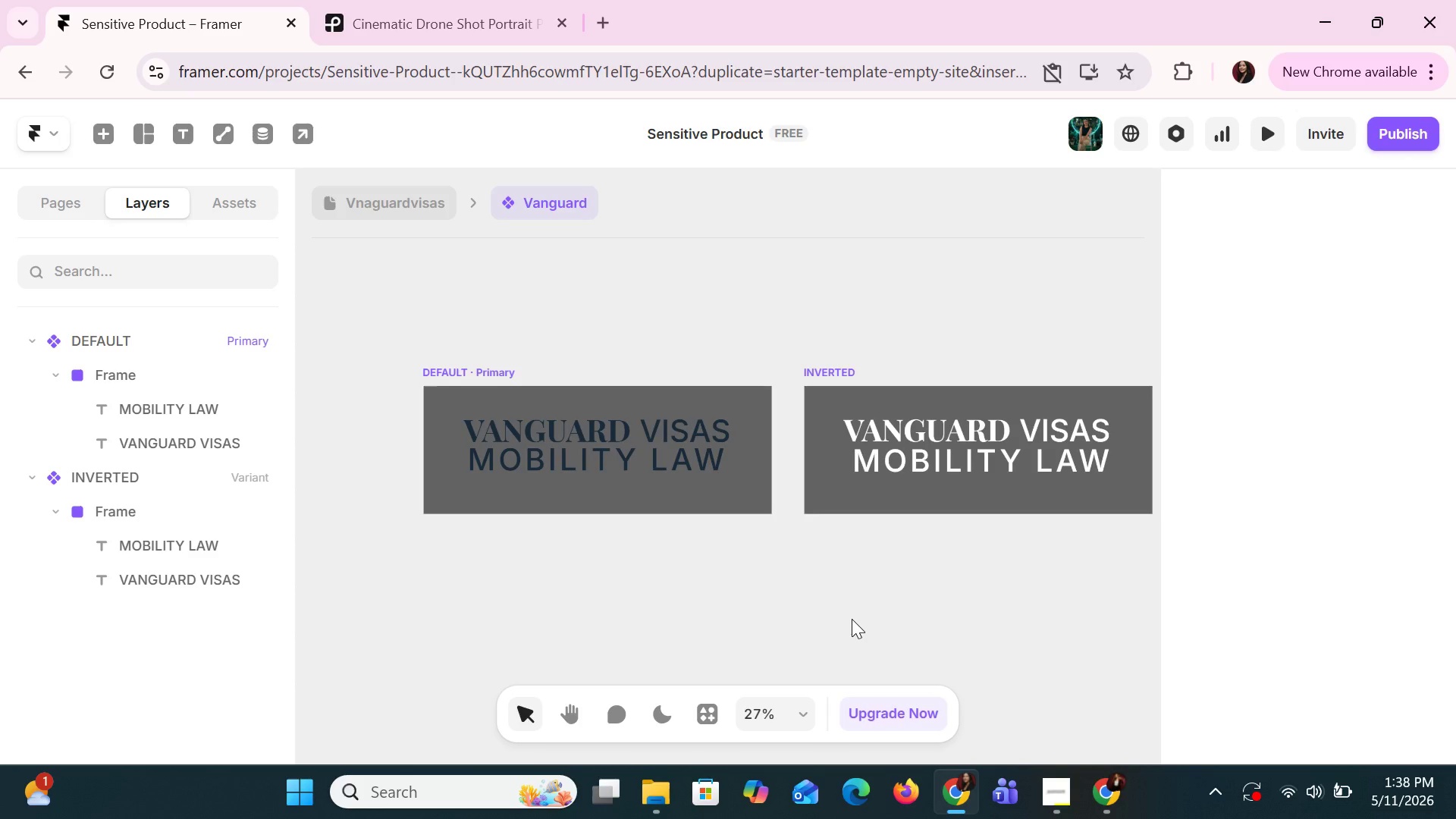 
wait(42.33)
 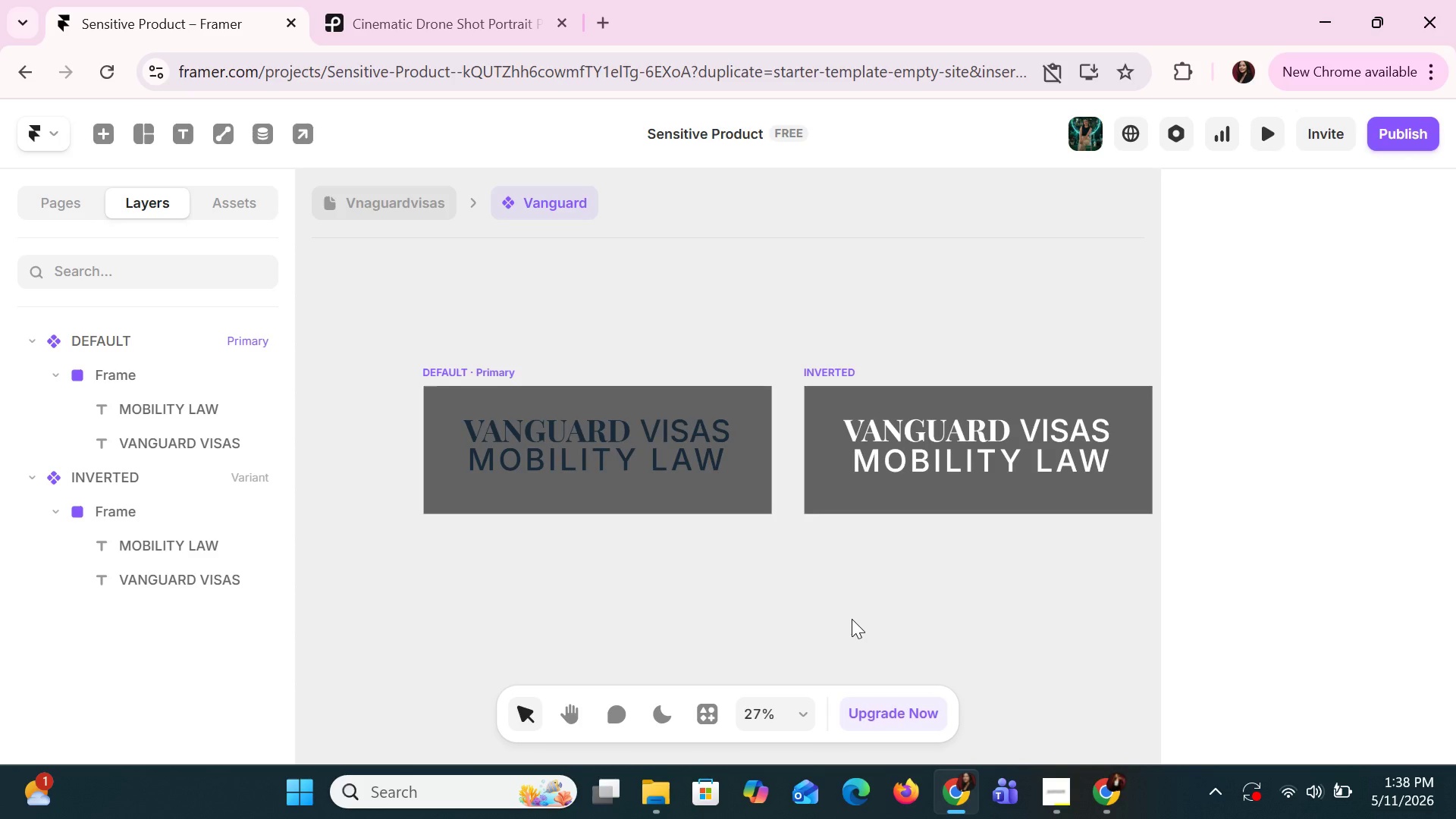 
scroll: coordinate [178, 463], scroll_direction: up, amount: 8.0
 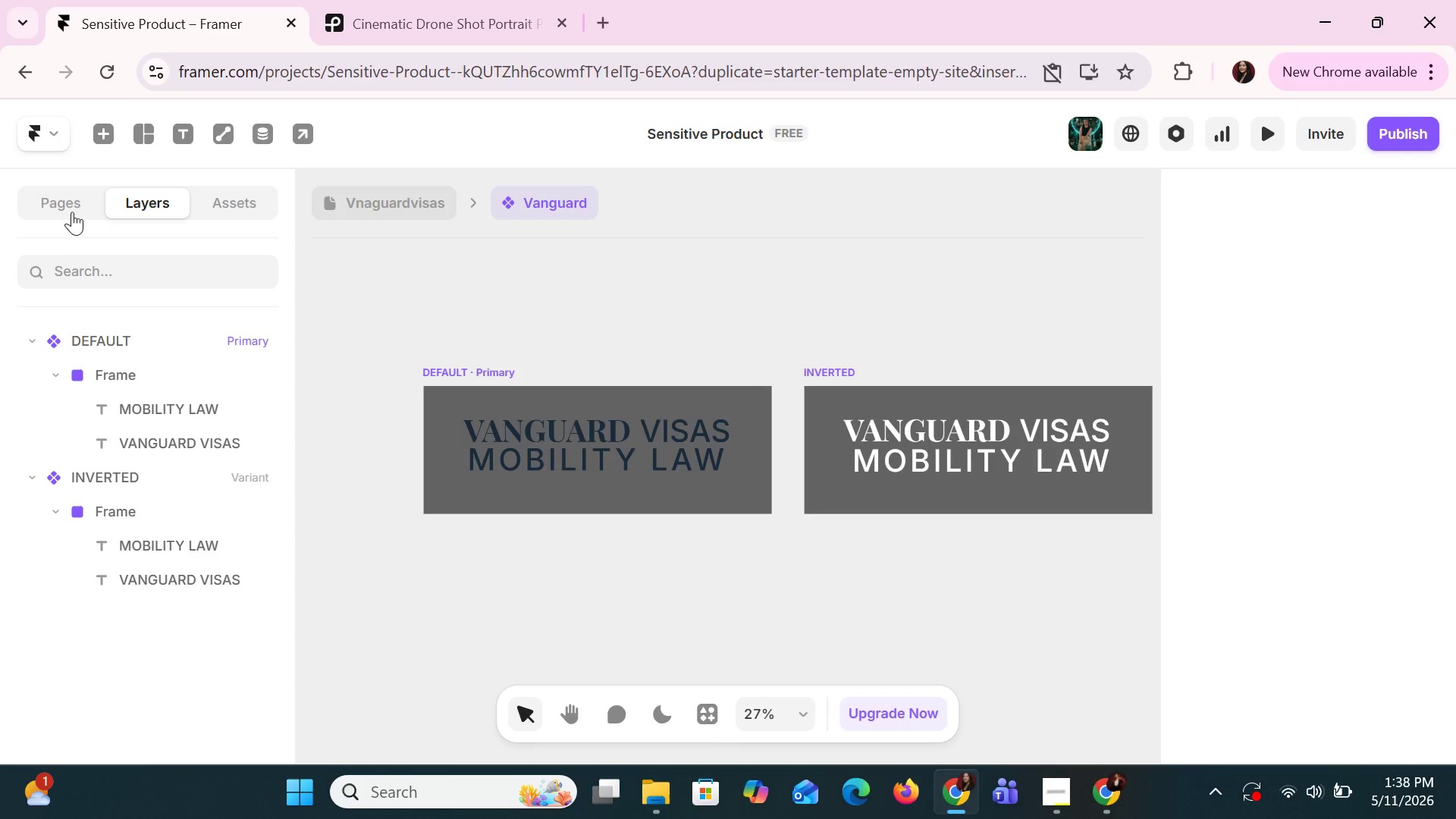 
left_click([72, 209])
 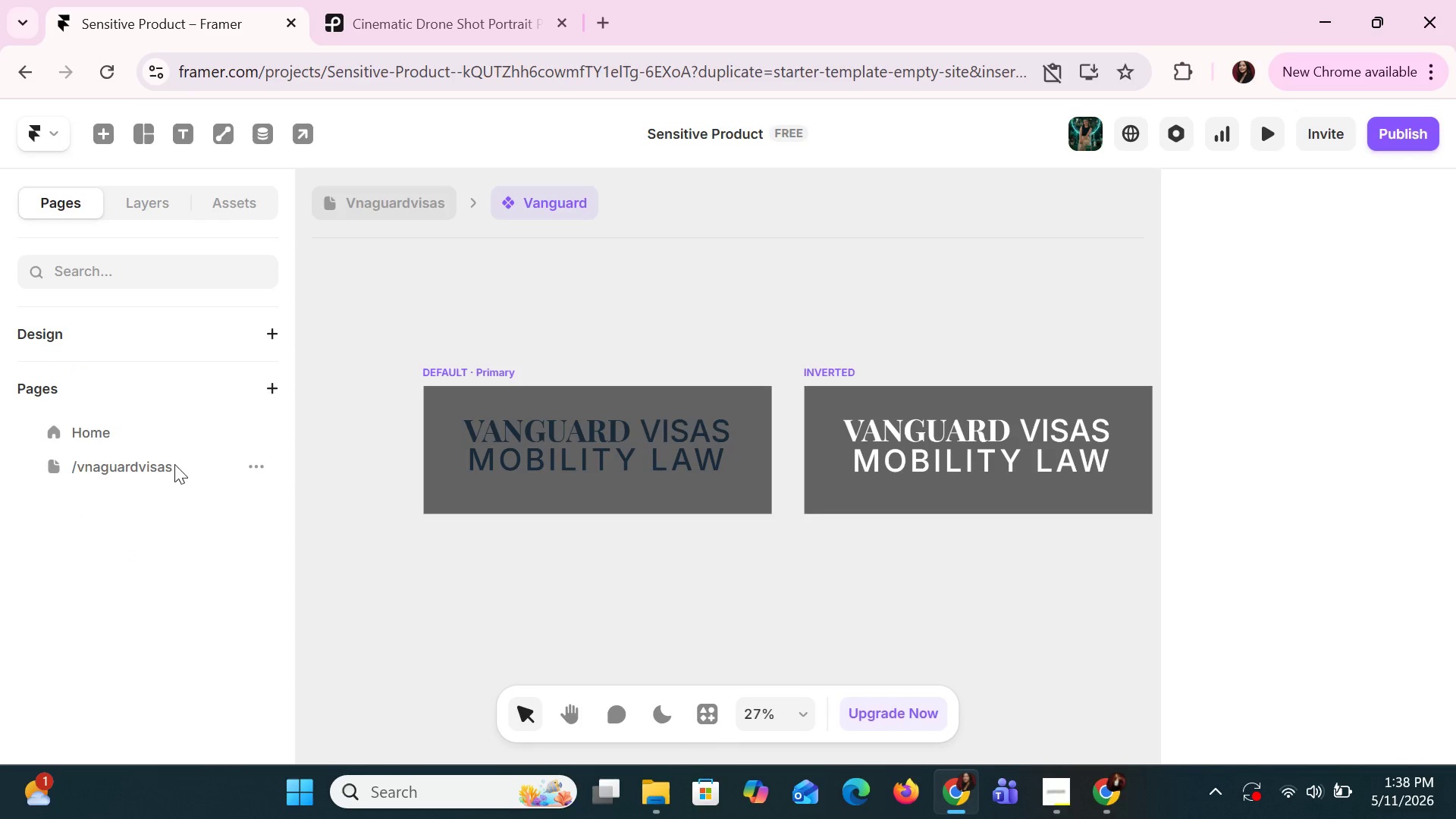 
double_click([170, 466])
 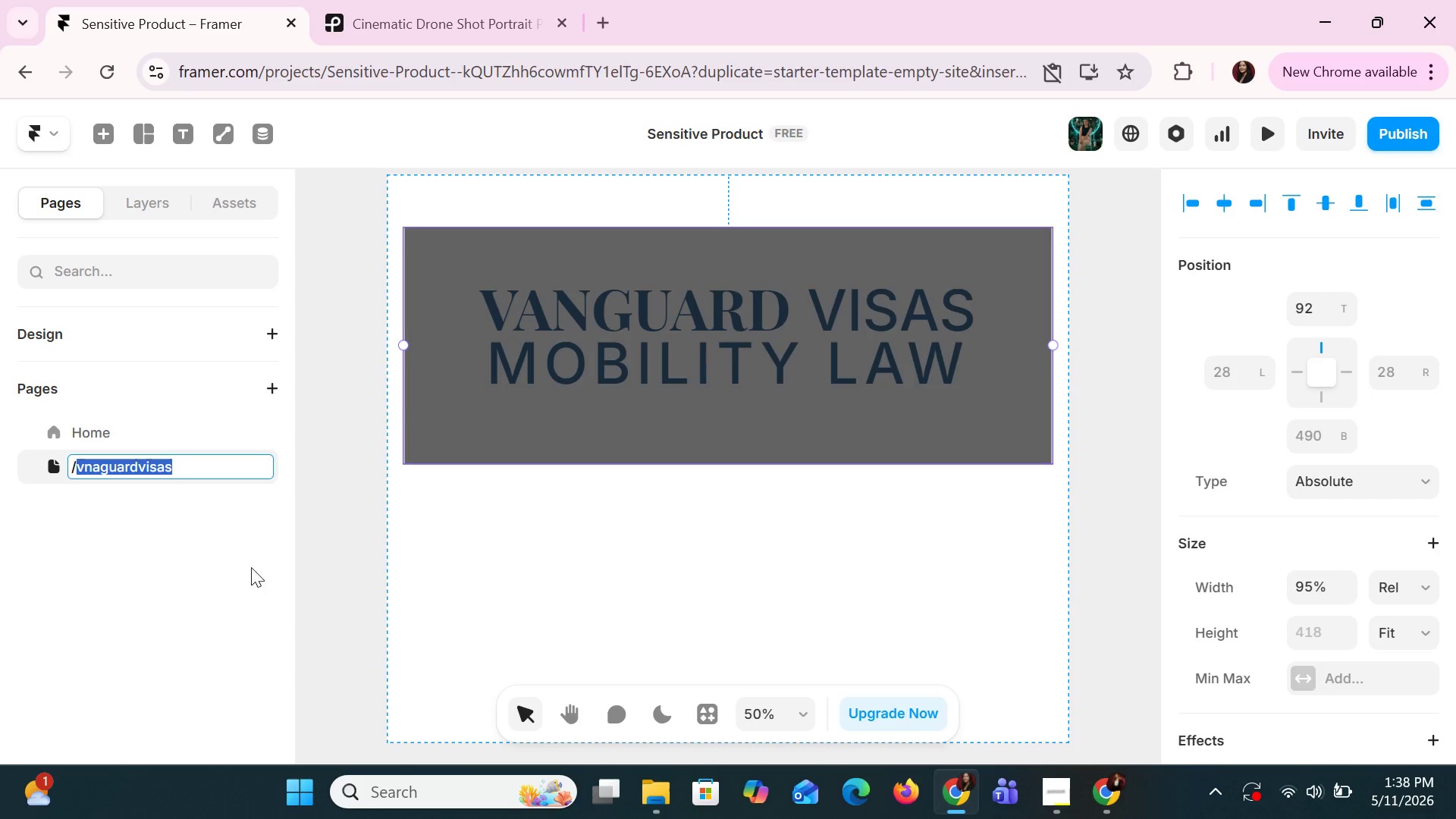 
left_click([526, 532])
 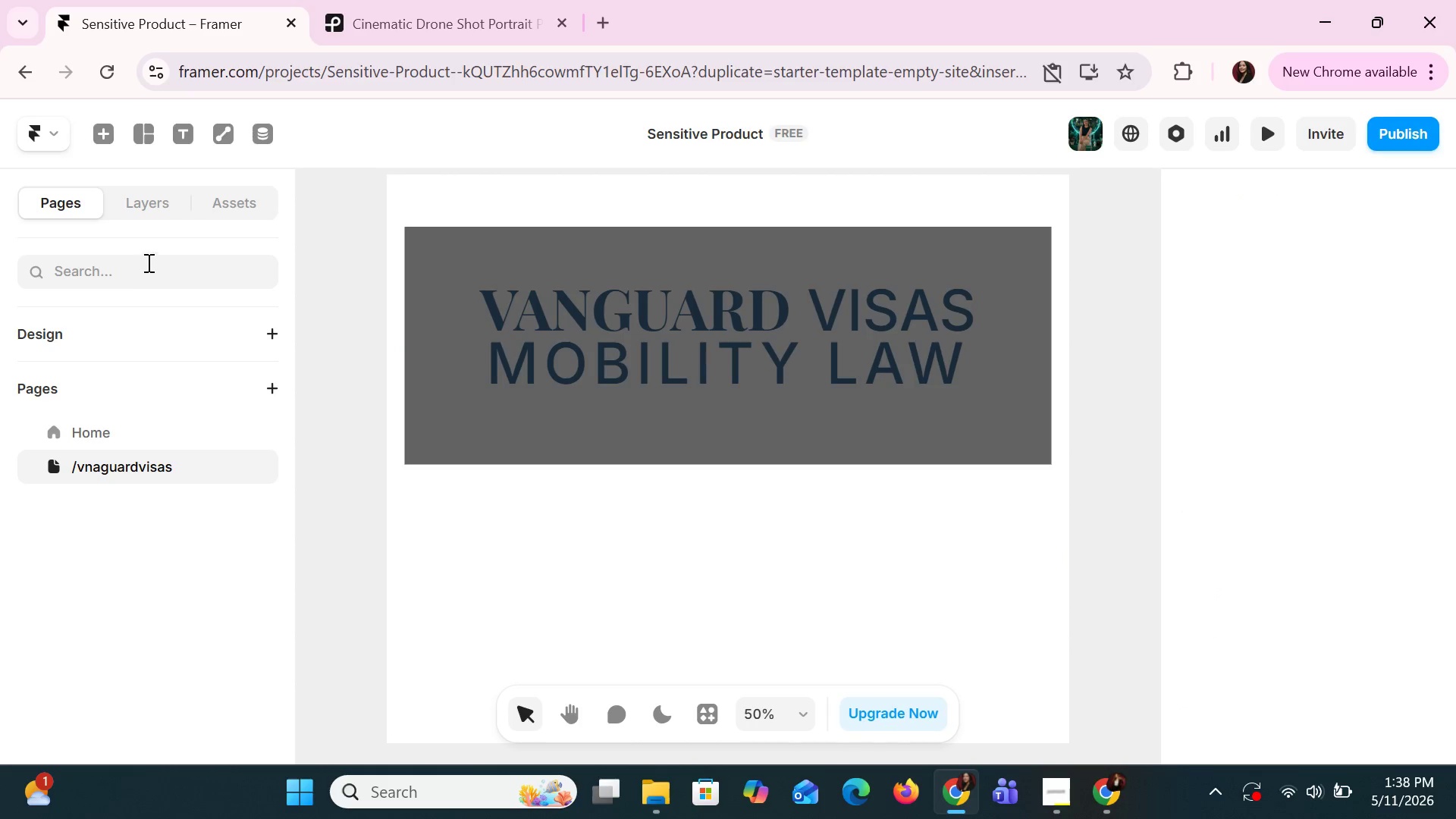 
left_click([131, 192])
 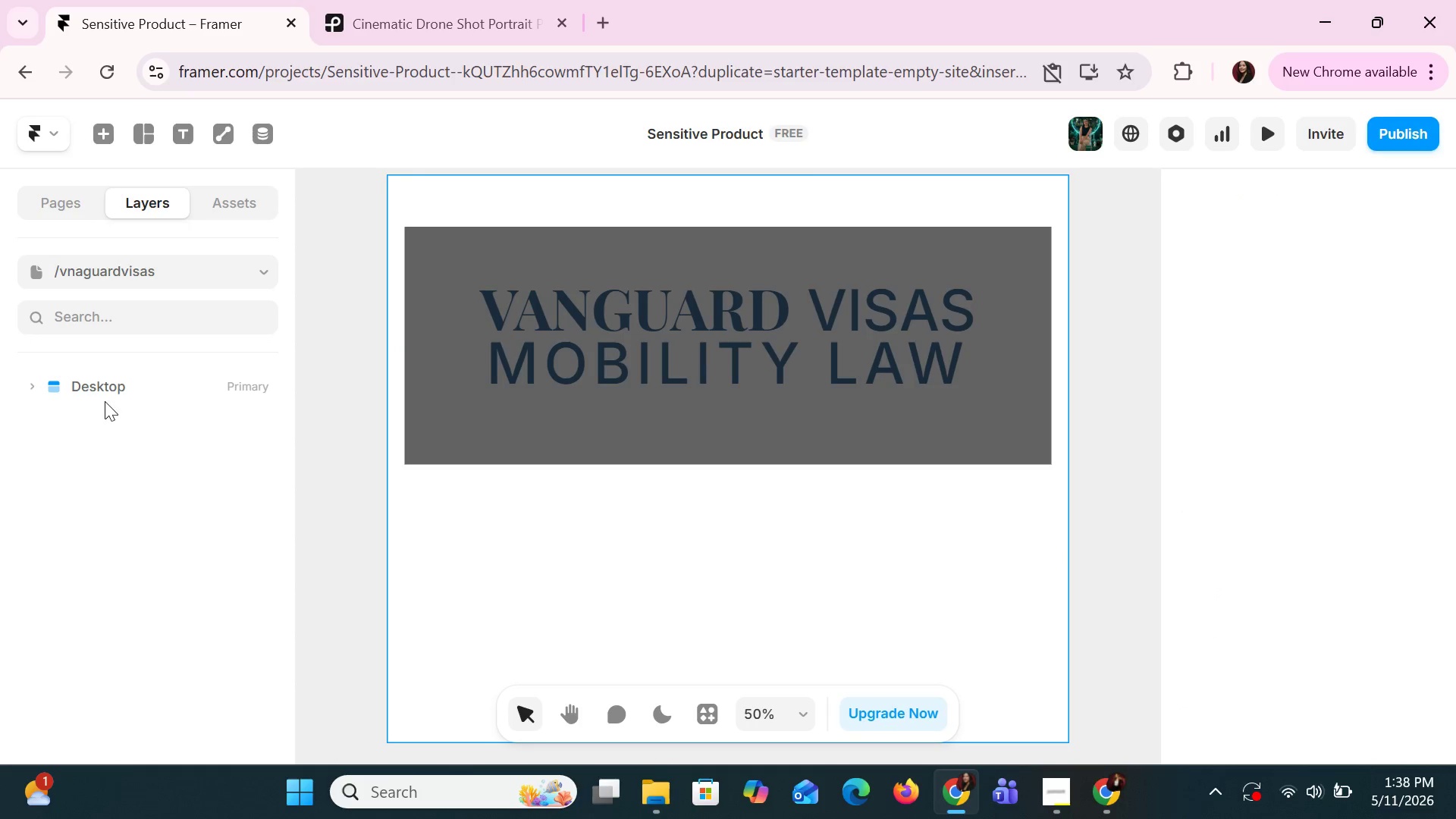 
left_click([101, 391])
 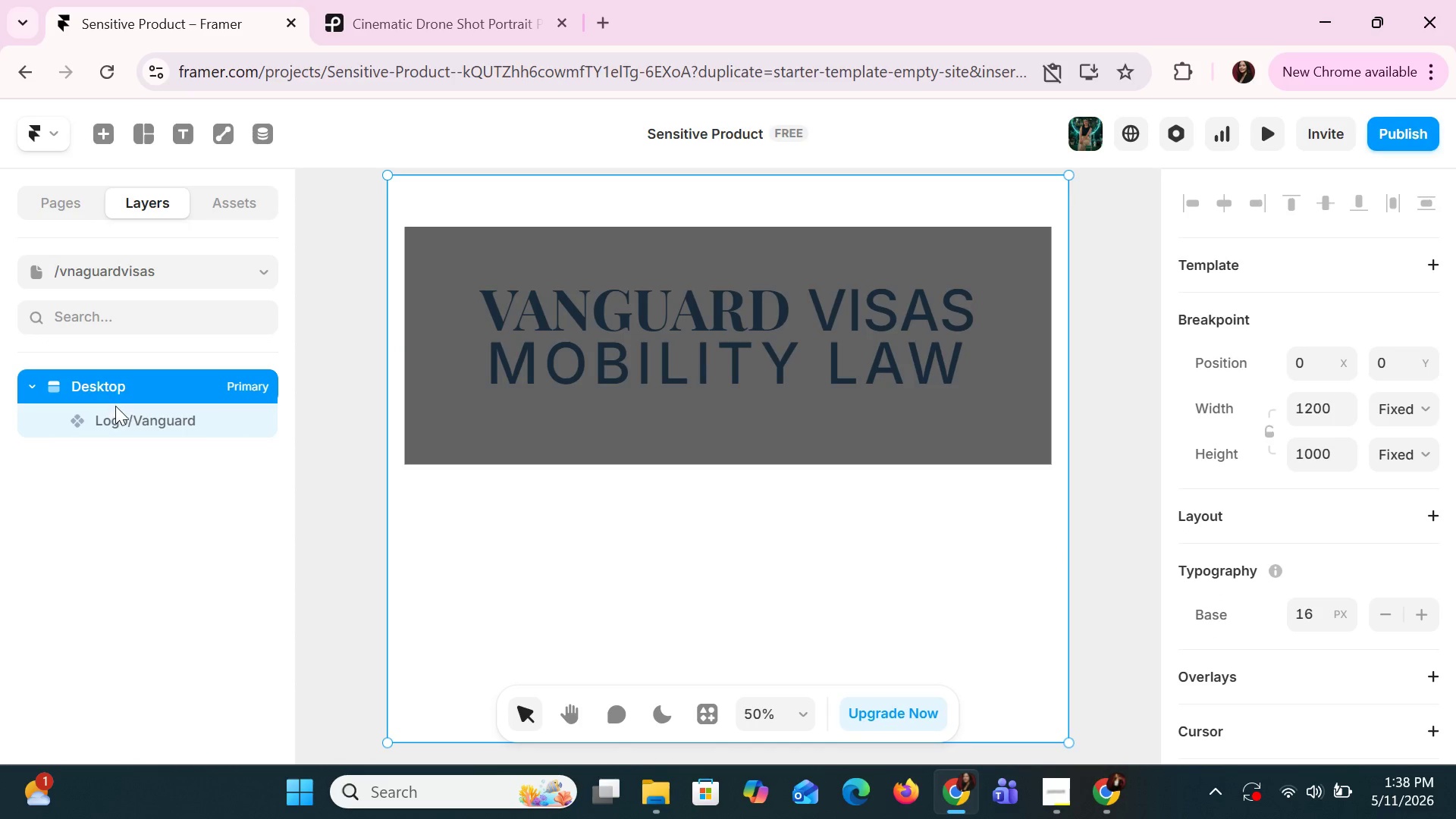 
left_click([127, 426])
 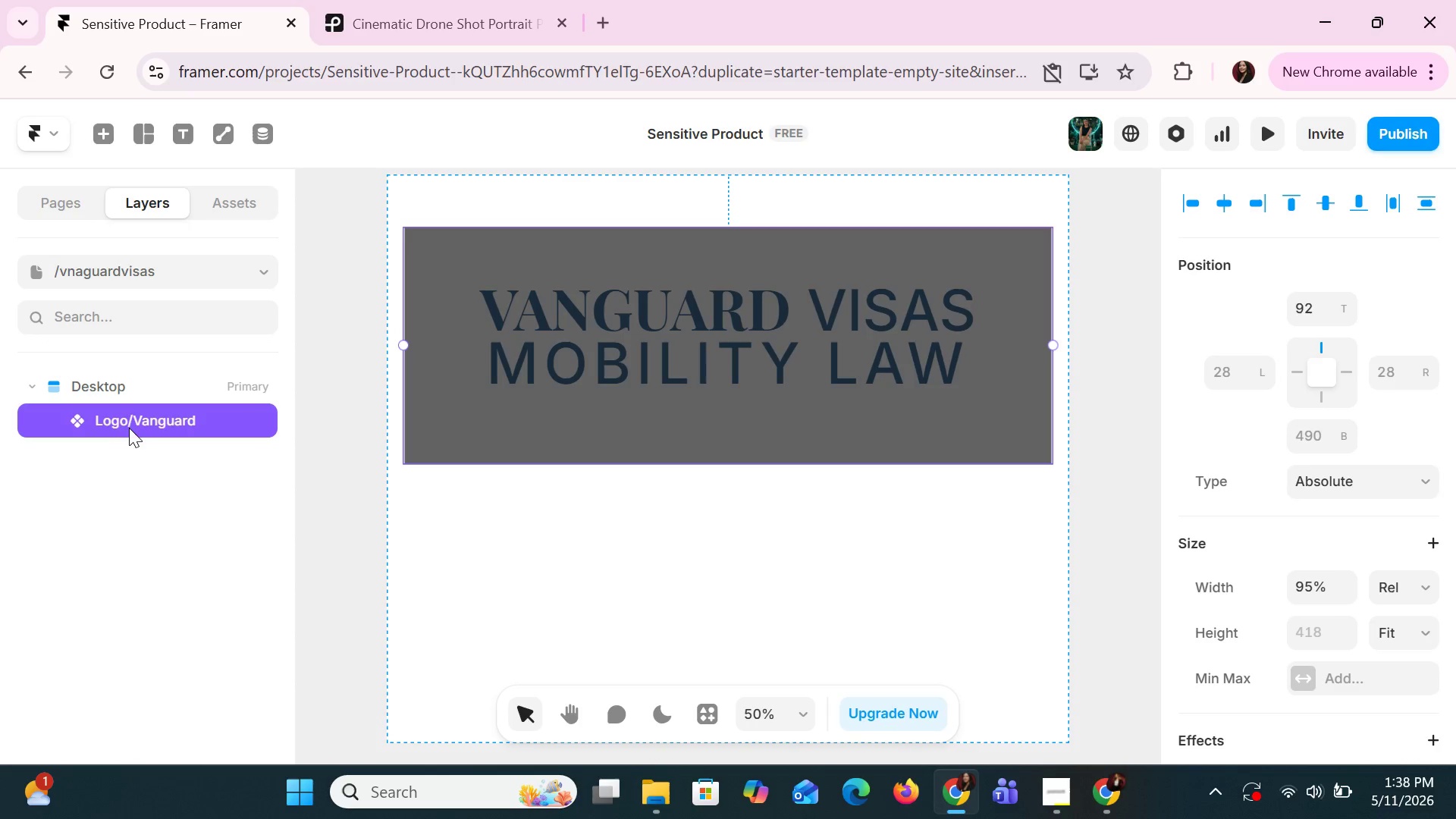 
left_click([97, 284])
 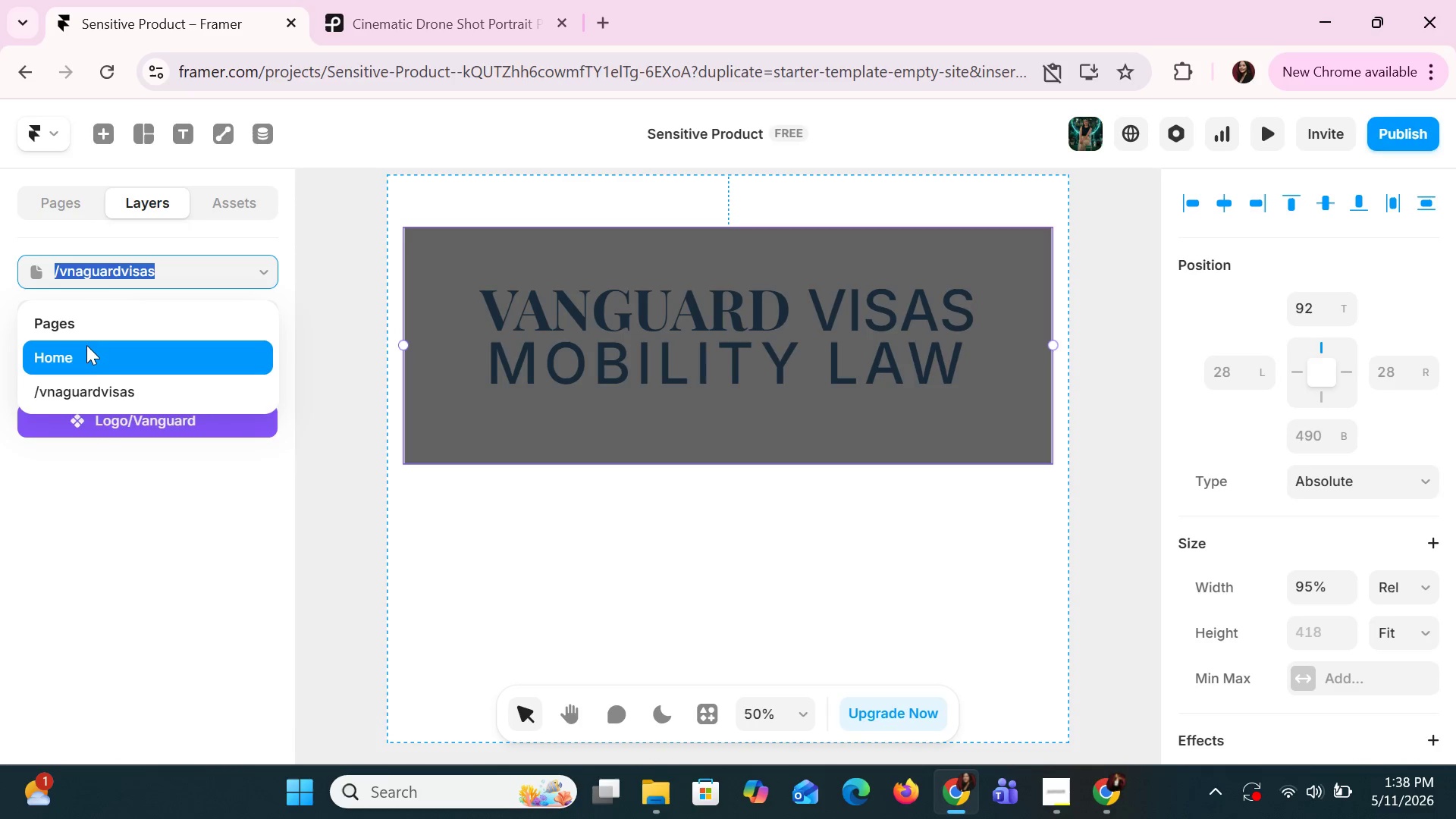 
left_click([143, 518])
 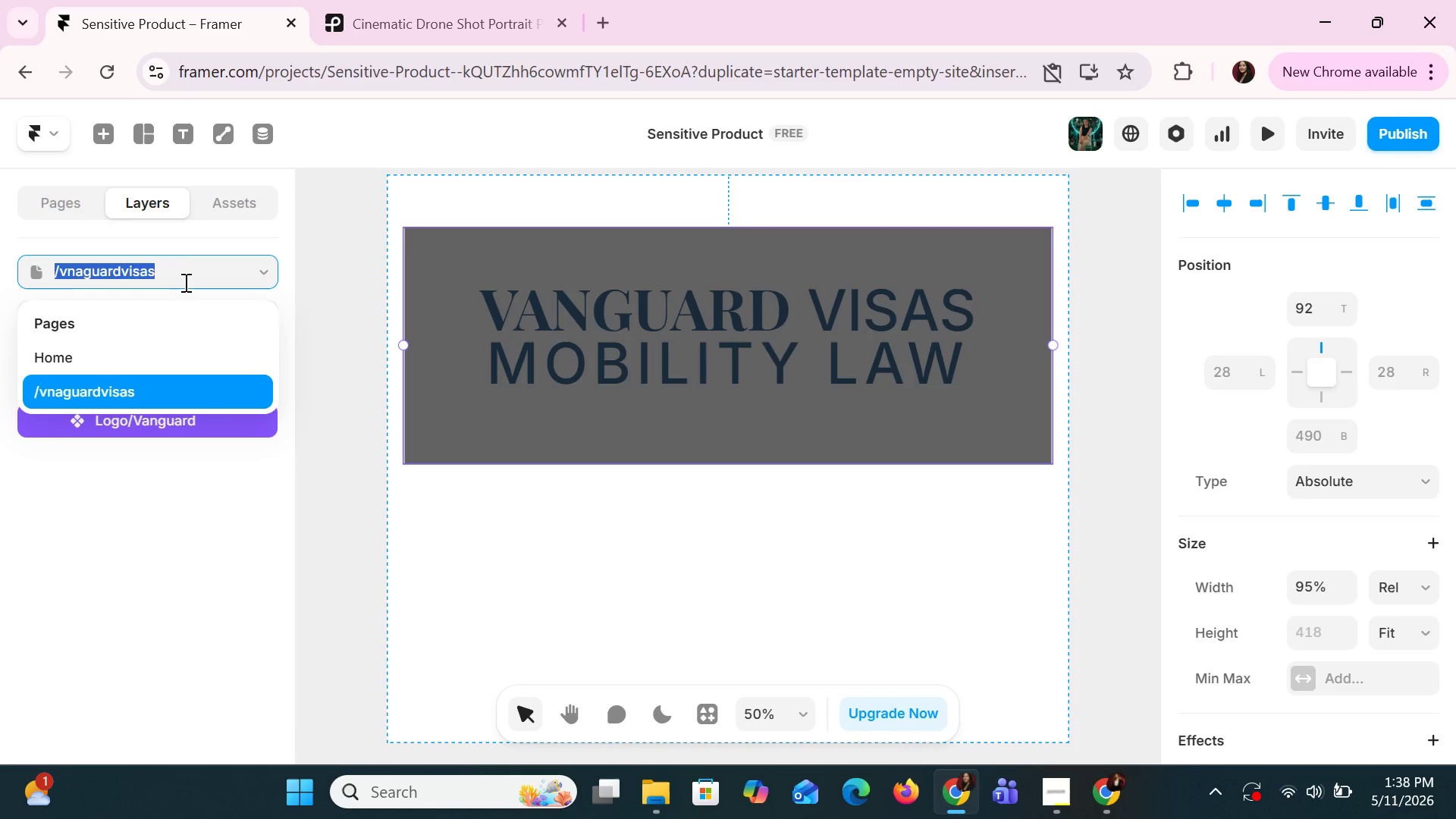 
double_click([165, 312])
 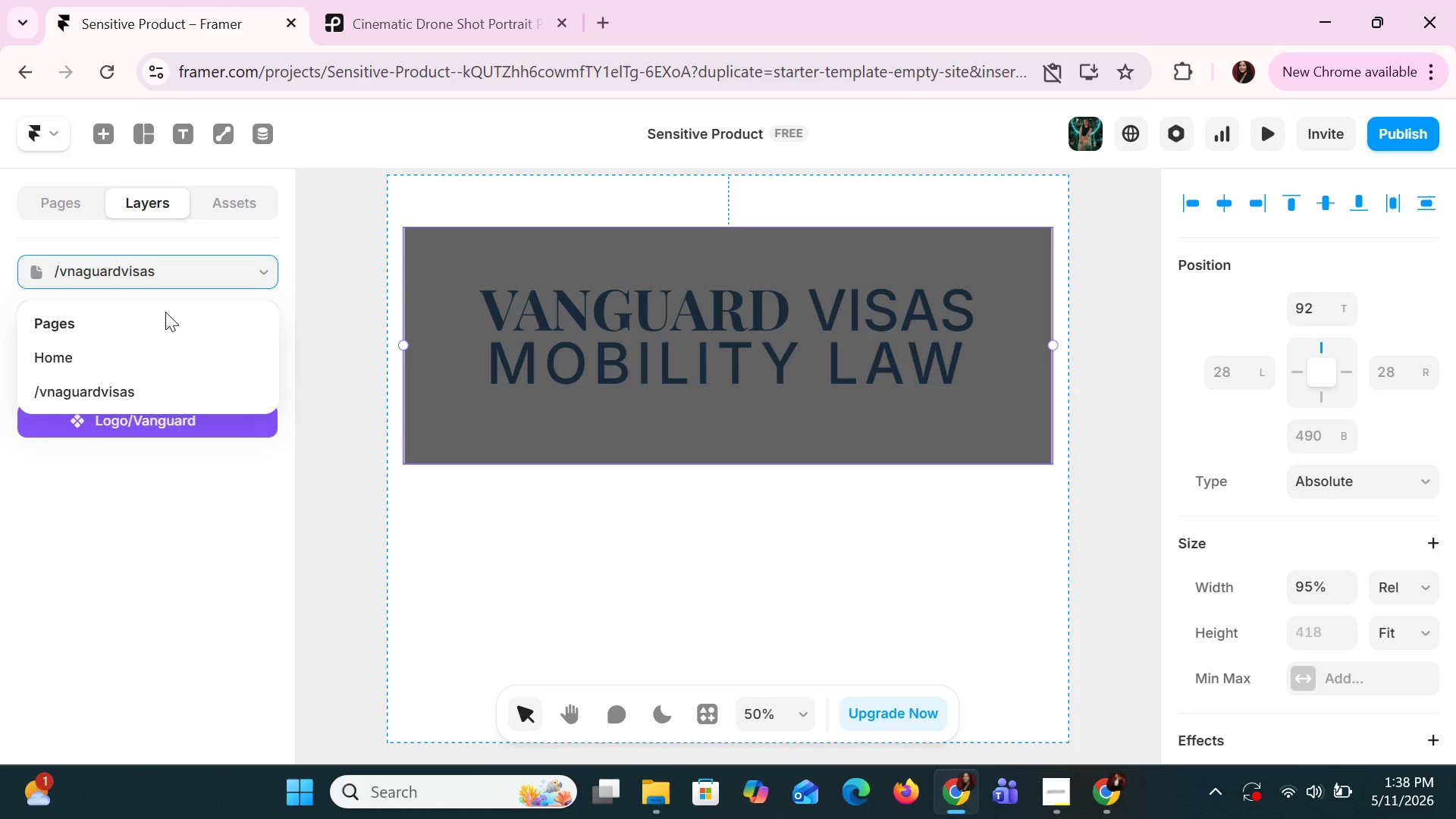 
triple_click([165, 313])
 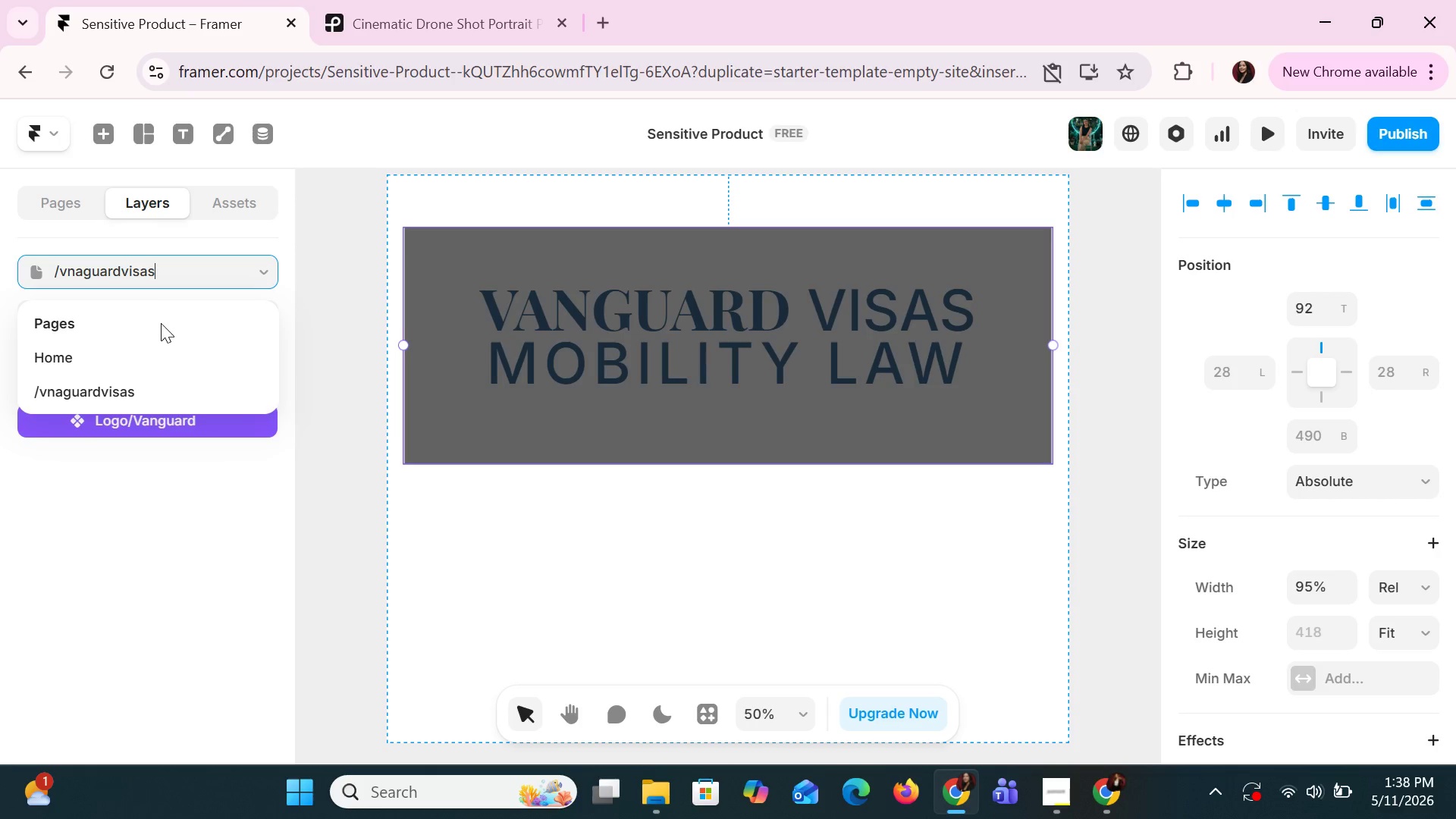 
triple_click([161, 323])
 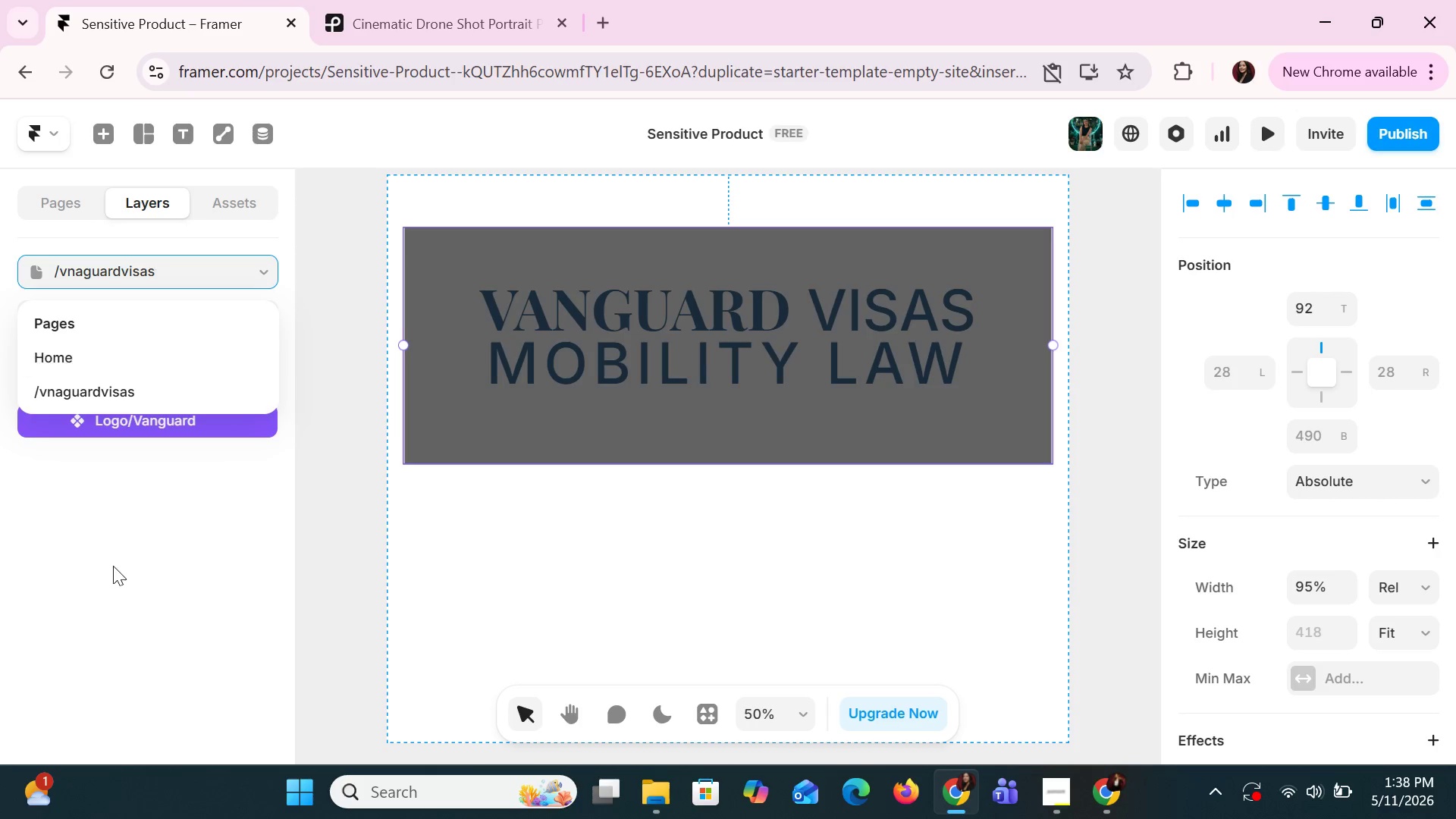 
left_click([113, 569])
 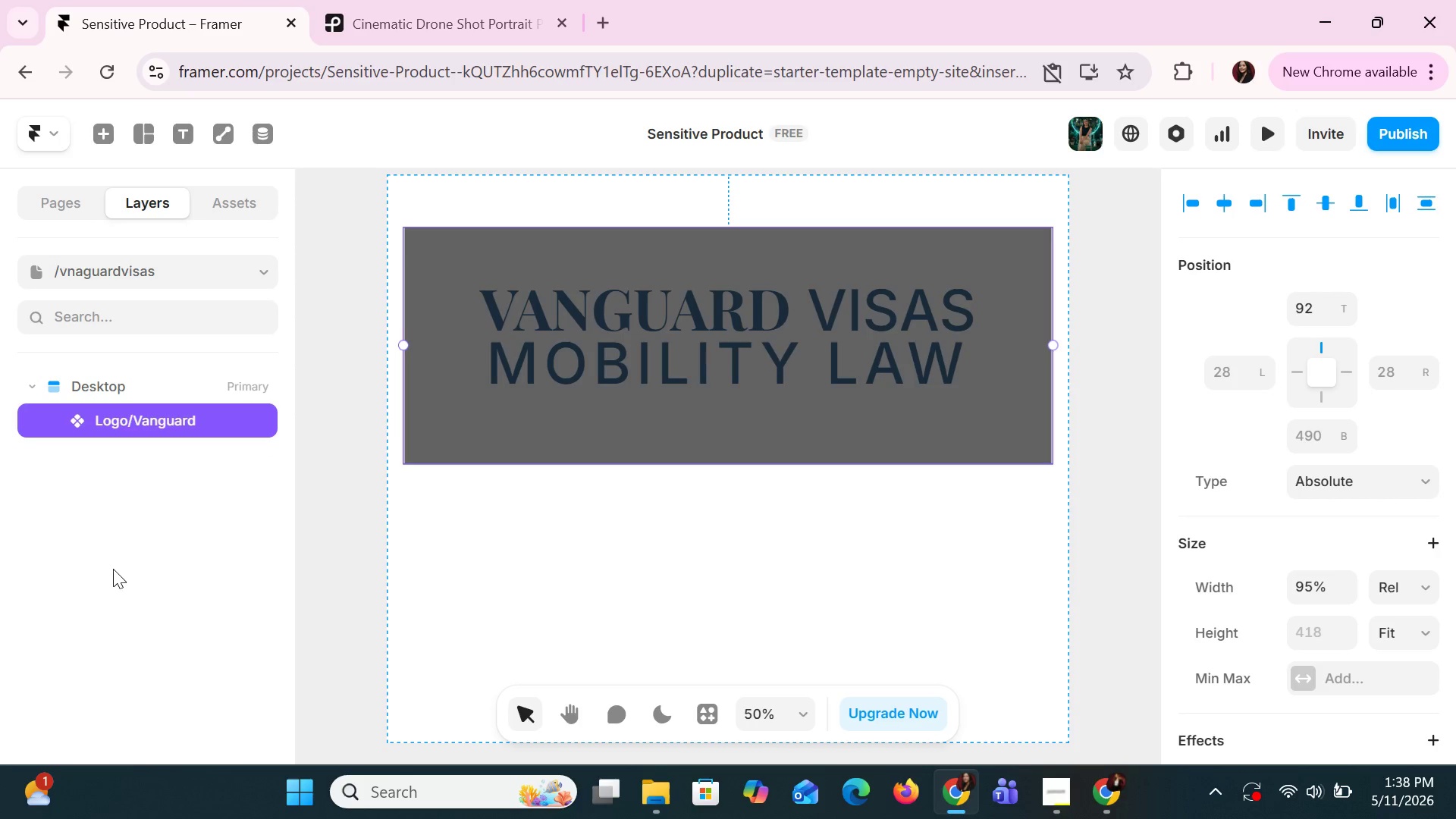 
key(Control+Z)
 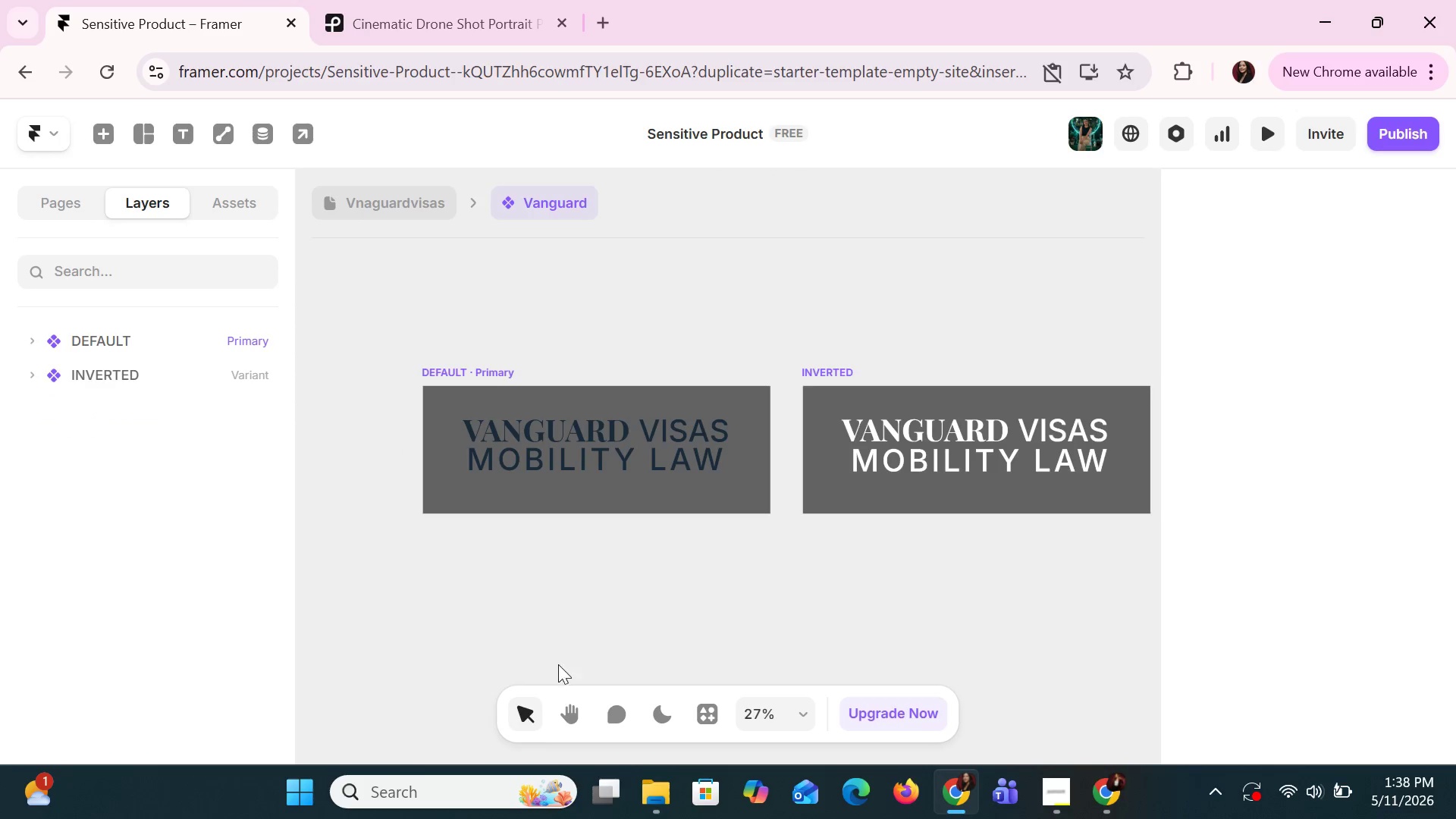 
left_click([773, 569])
 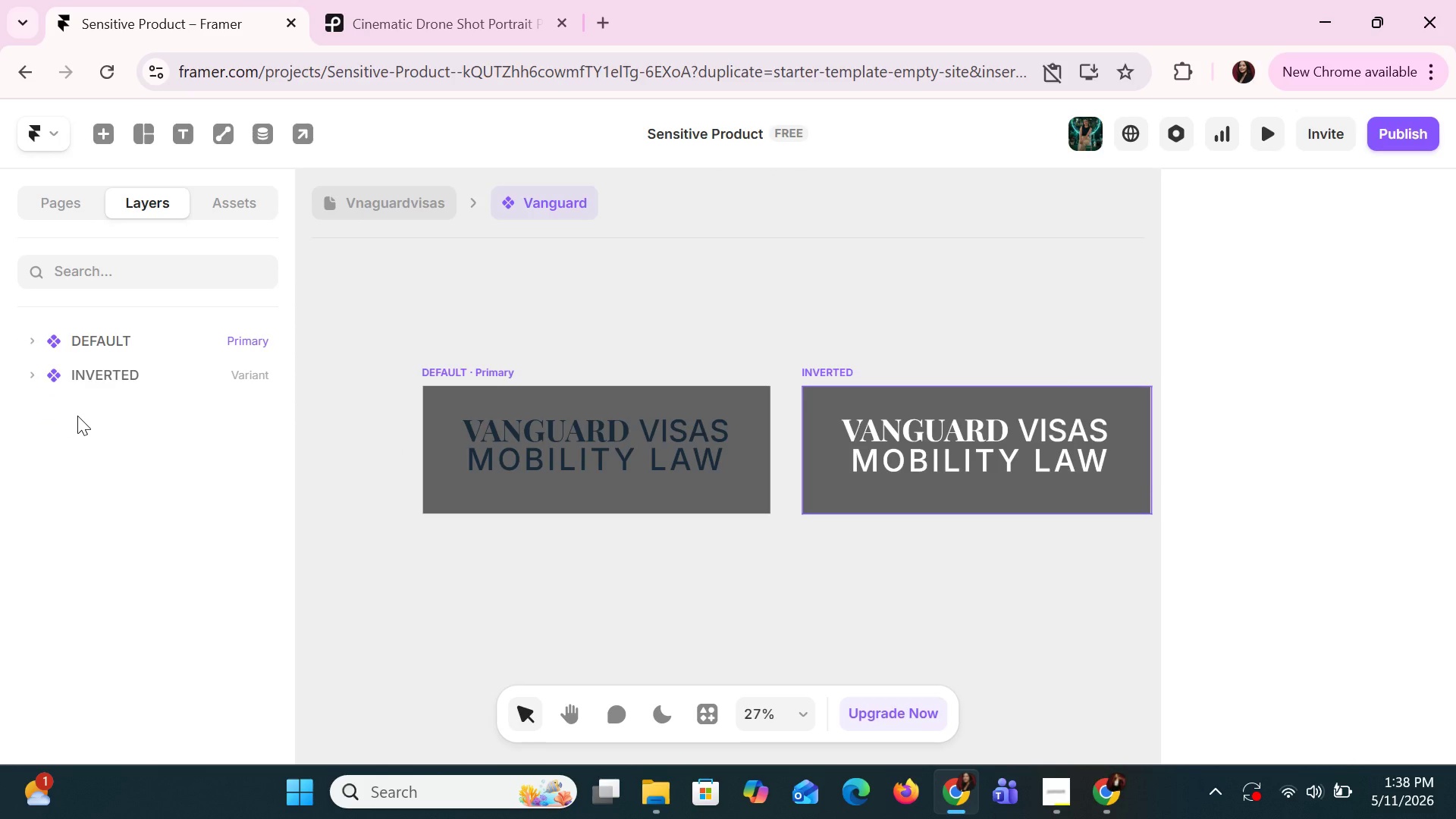 
wait(7.58)
 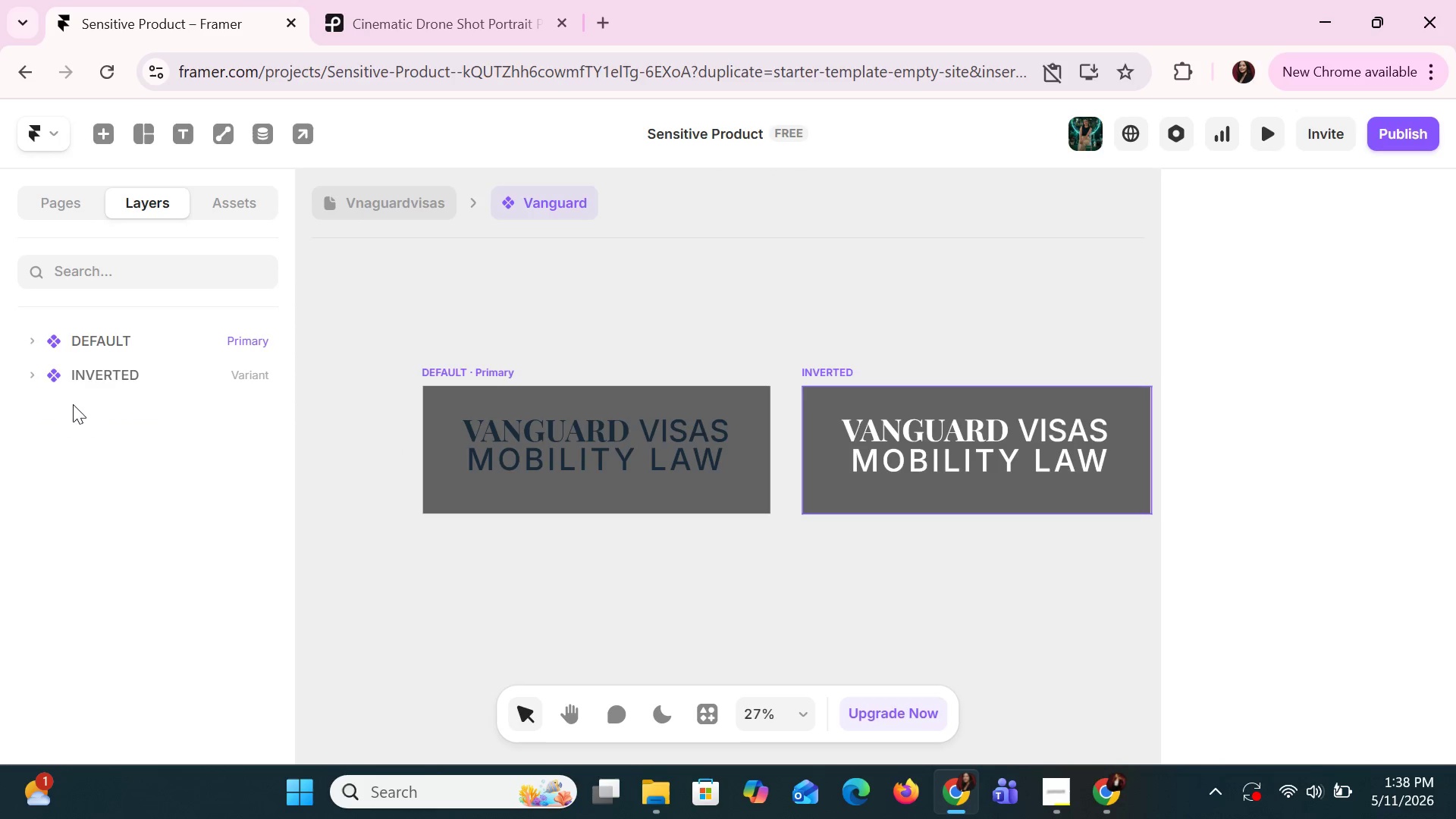 
hold_key(key=ControlLeft, duration=1.38)
scroll: coordinate [868, 490], scroll_direction: none, amount: 0.0
 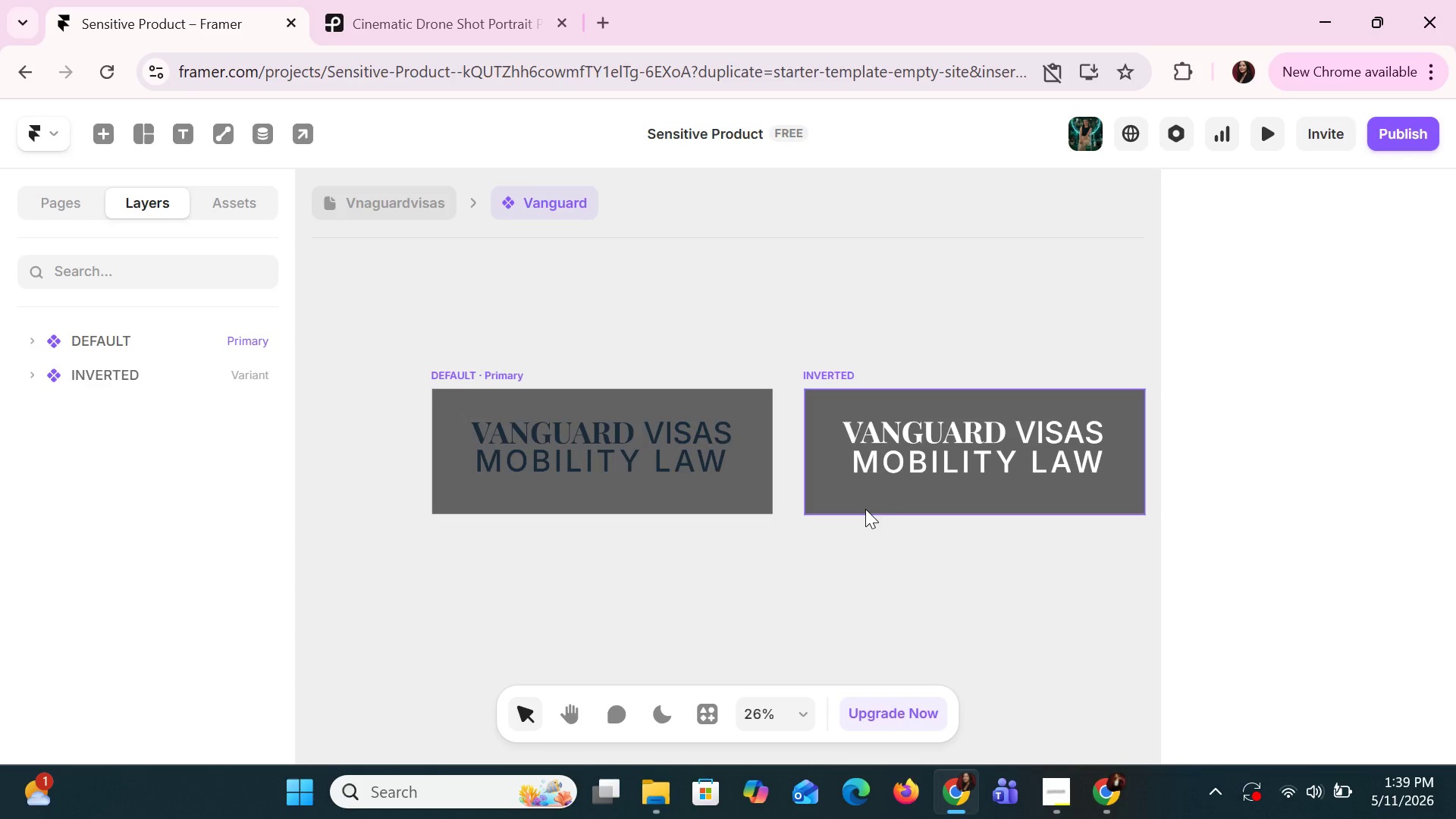 
left_click([613, 486])
 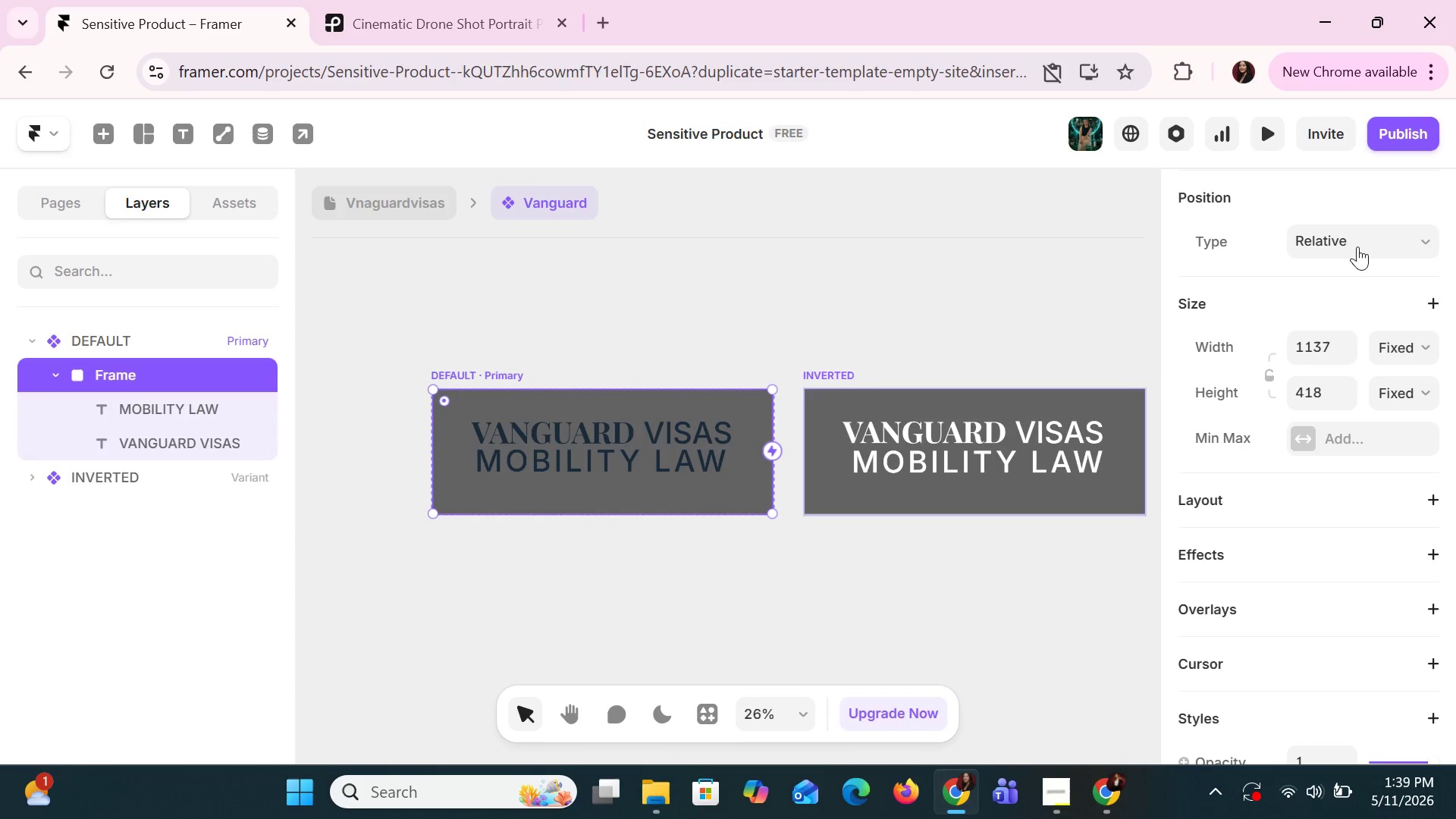 
scroll: coordinate [1360, 362], scroll_direction: down, amount: 5.0
 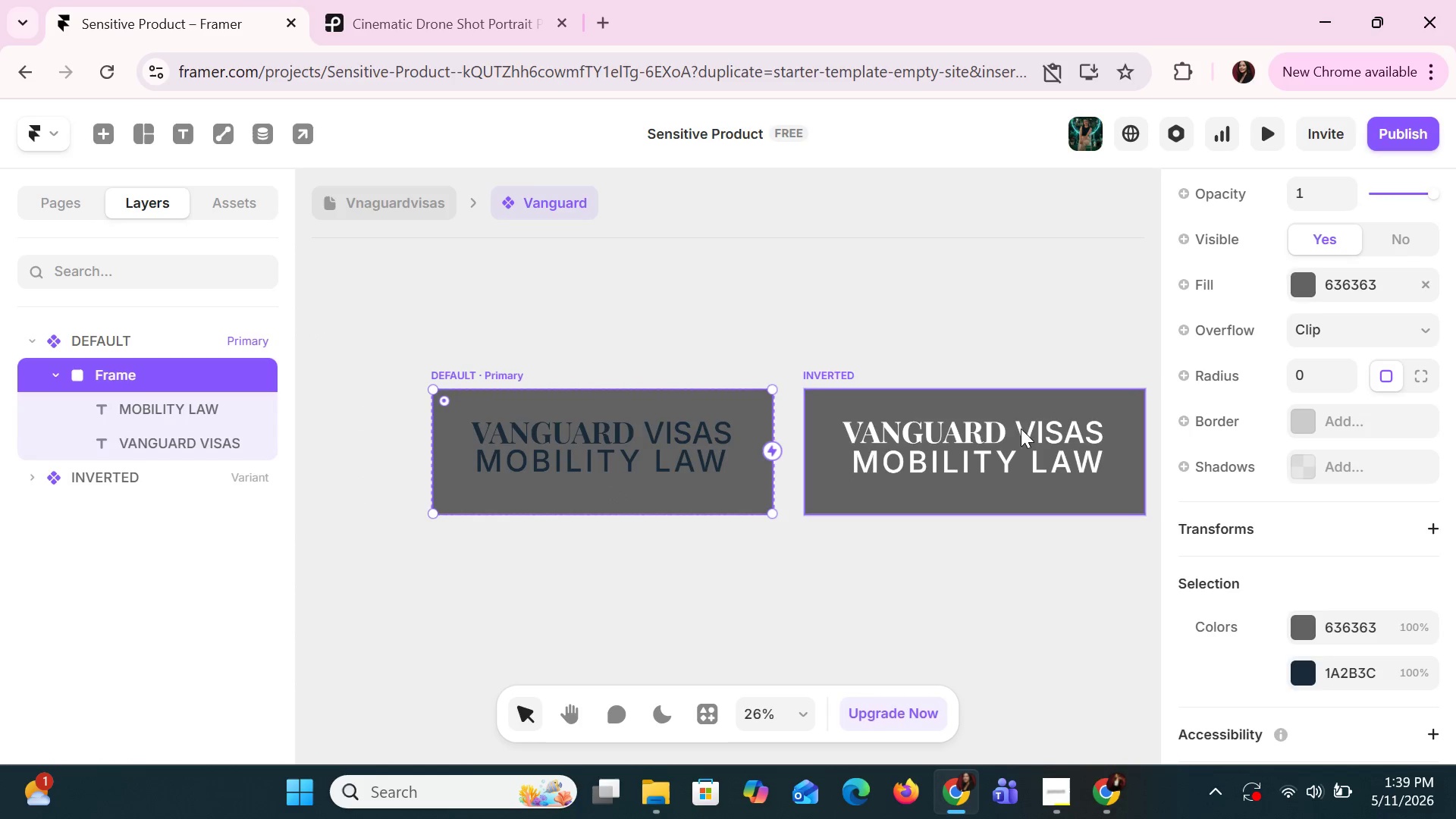 
left_click([1304, 284])
 